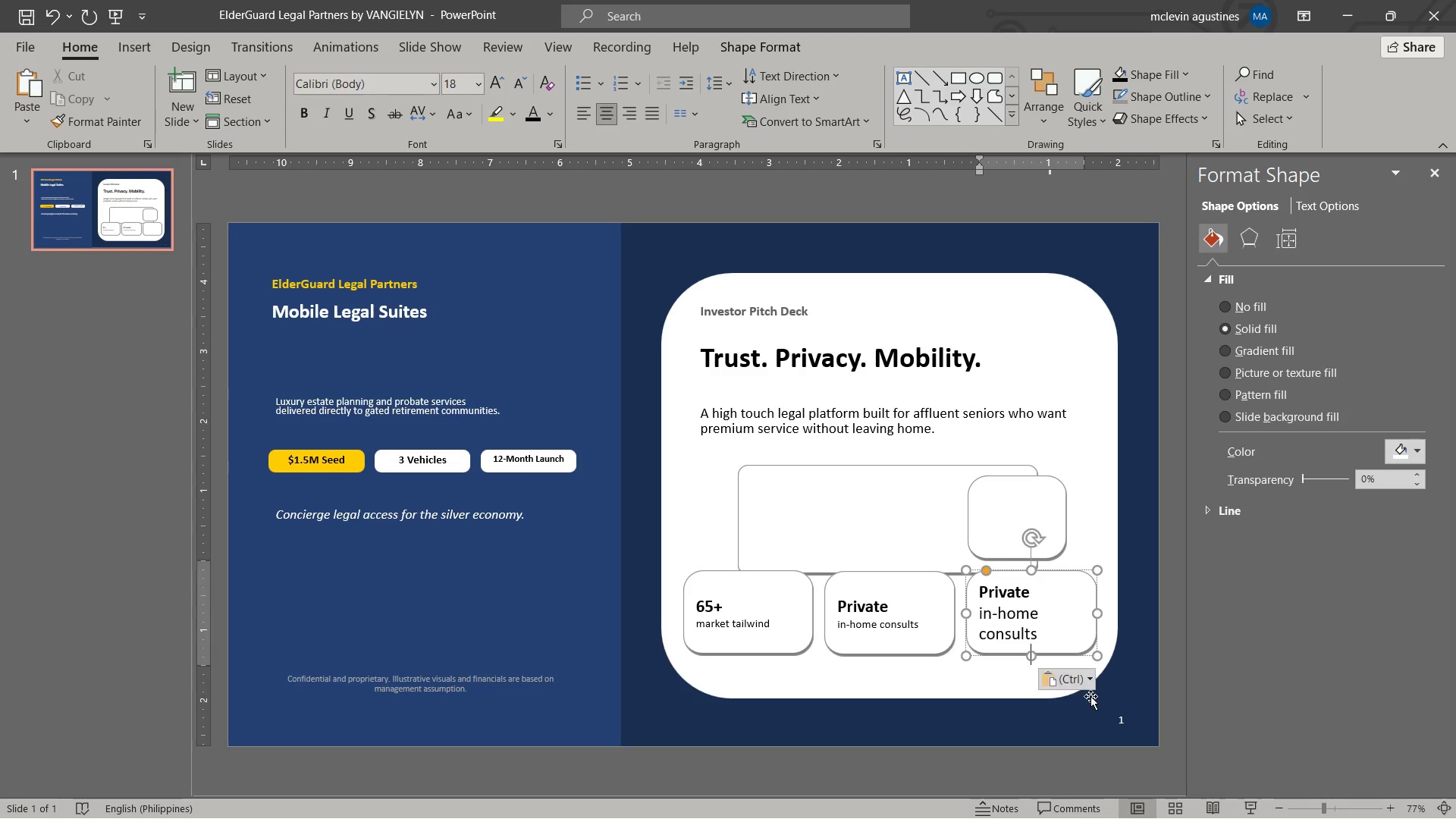 
key(Control+V)
 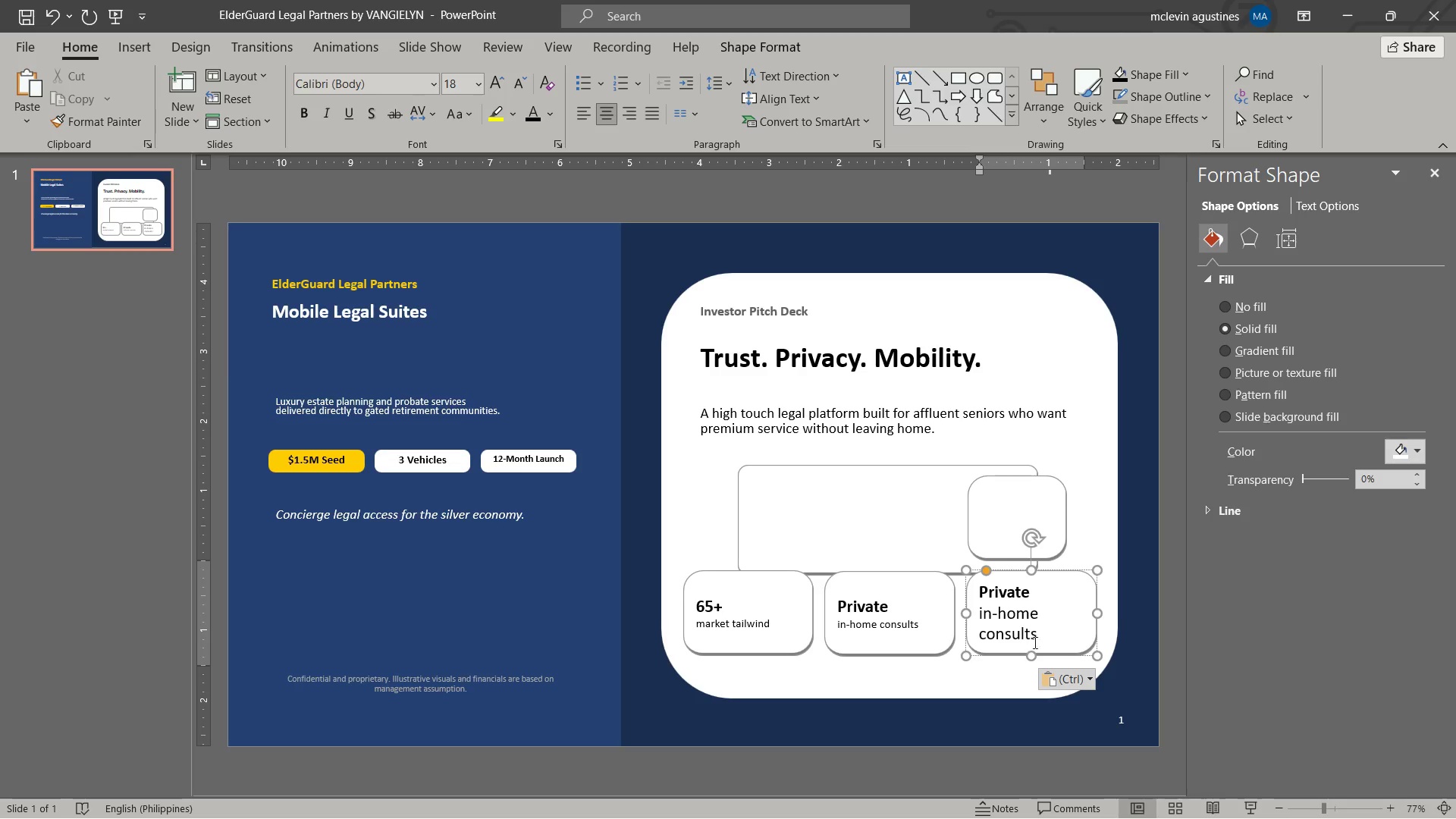 
double_click([1002, 594])
 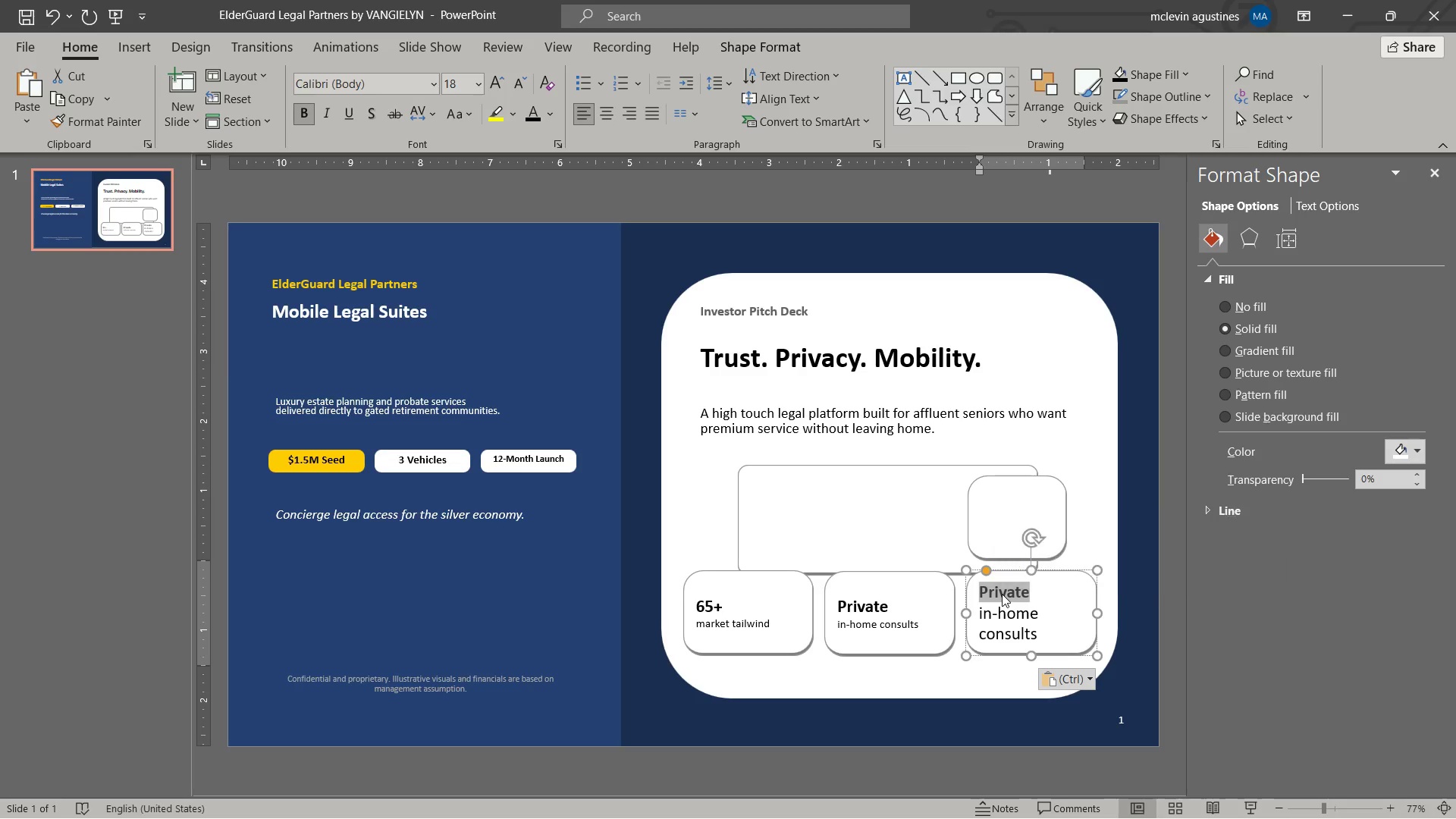 
type(Secure)
 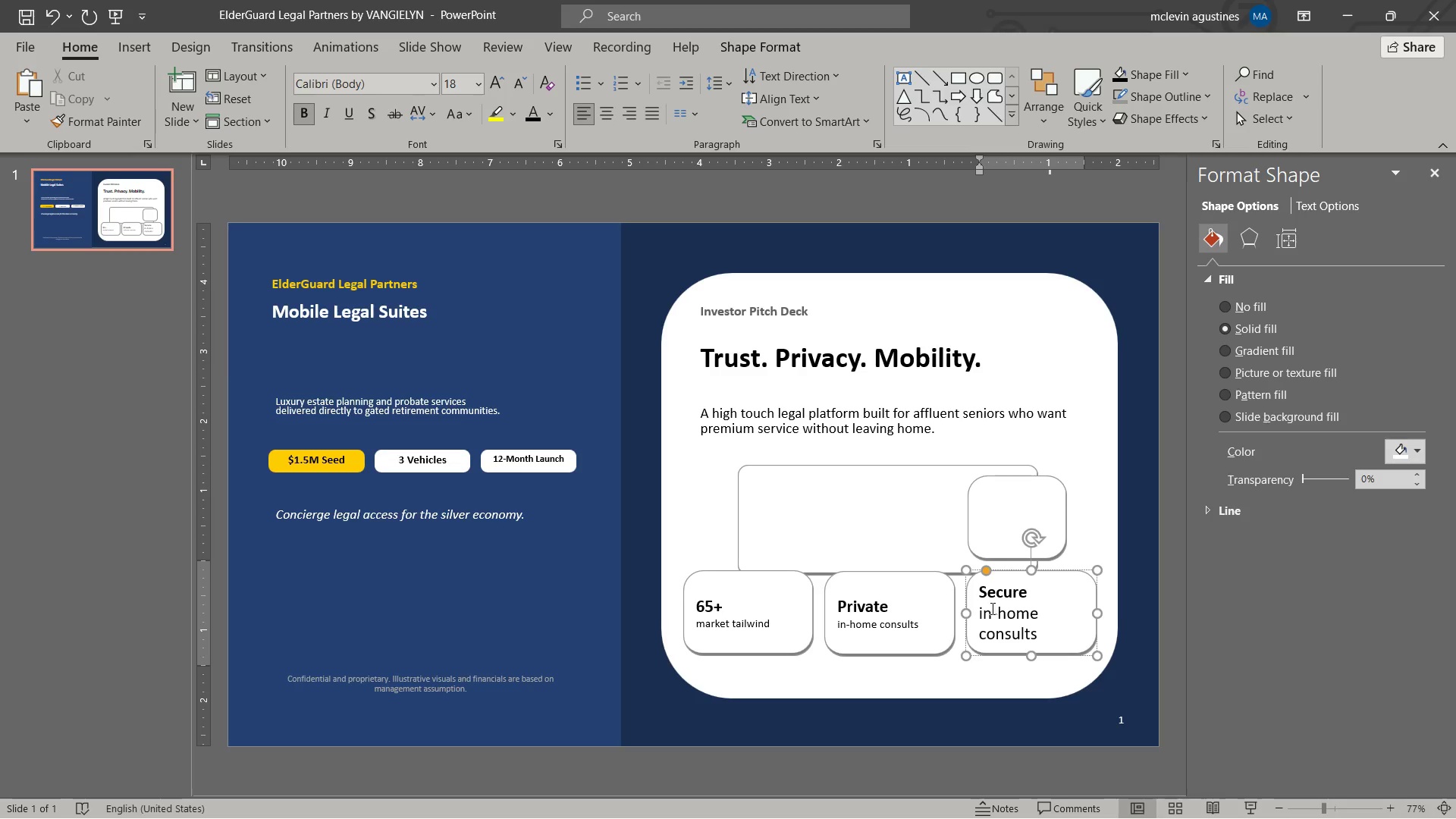 
left_click_drag(start_coordinate=[979, 614], to_coordinate=[1023, 631])
 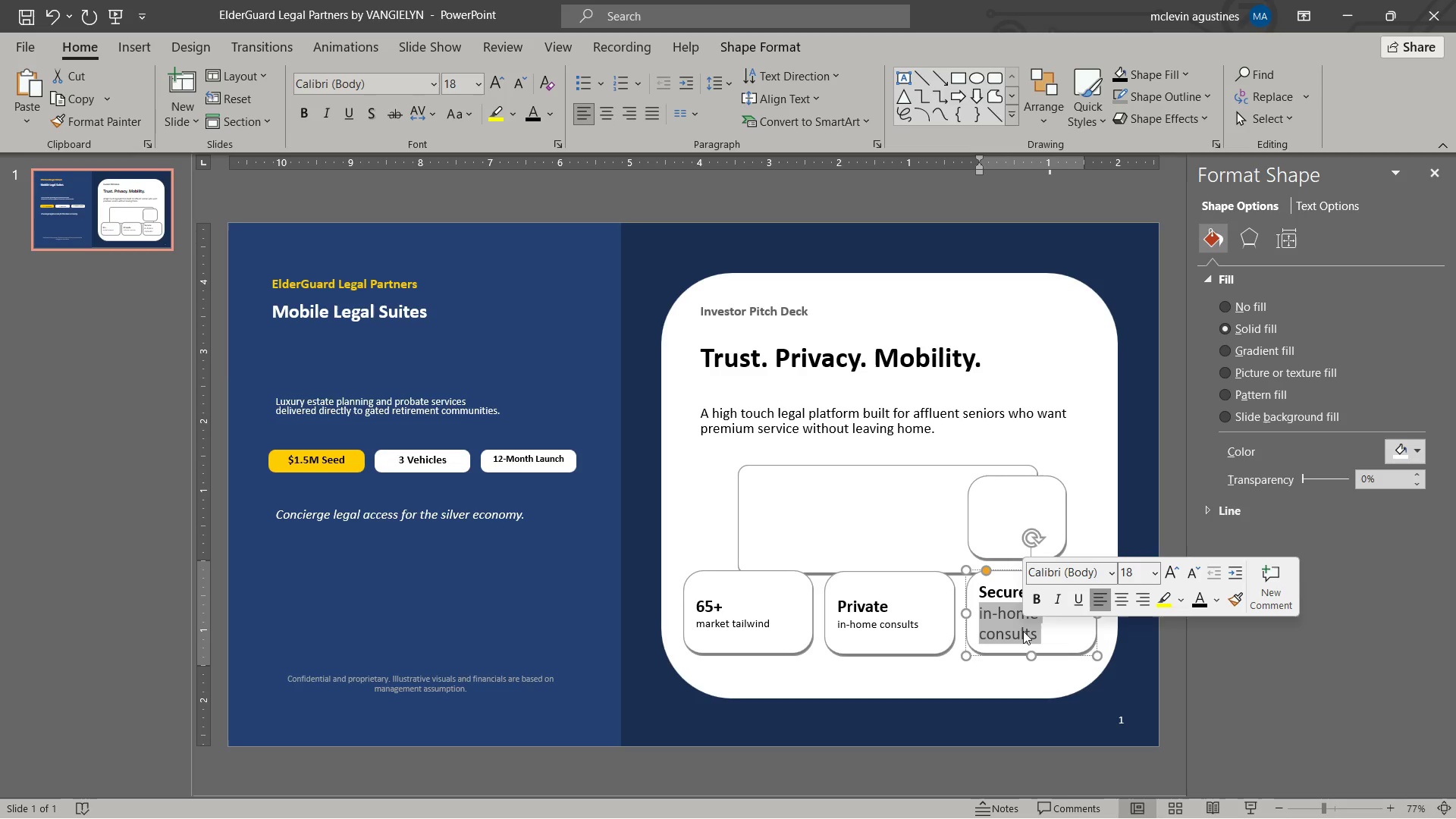 
type(dicumentocument )
 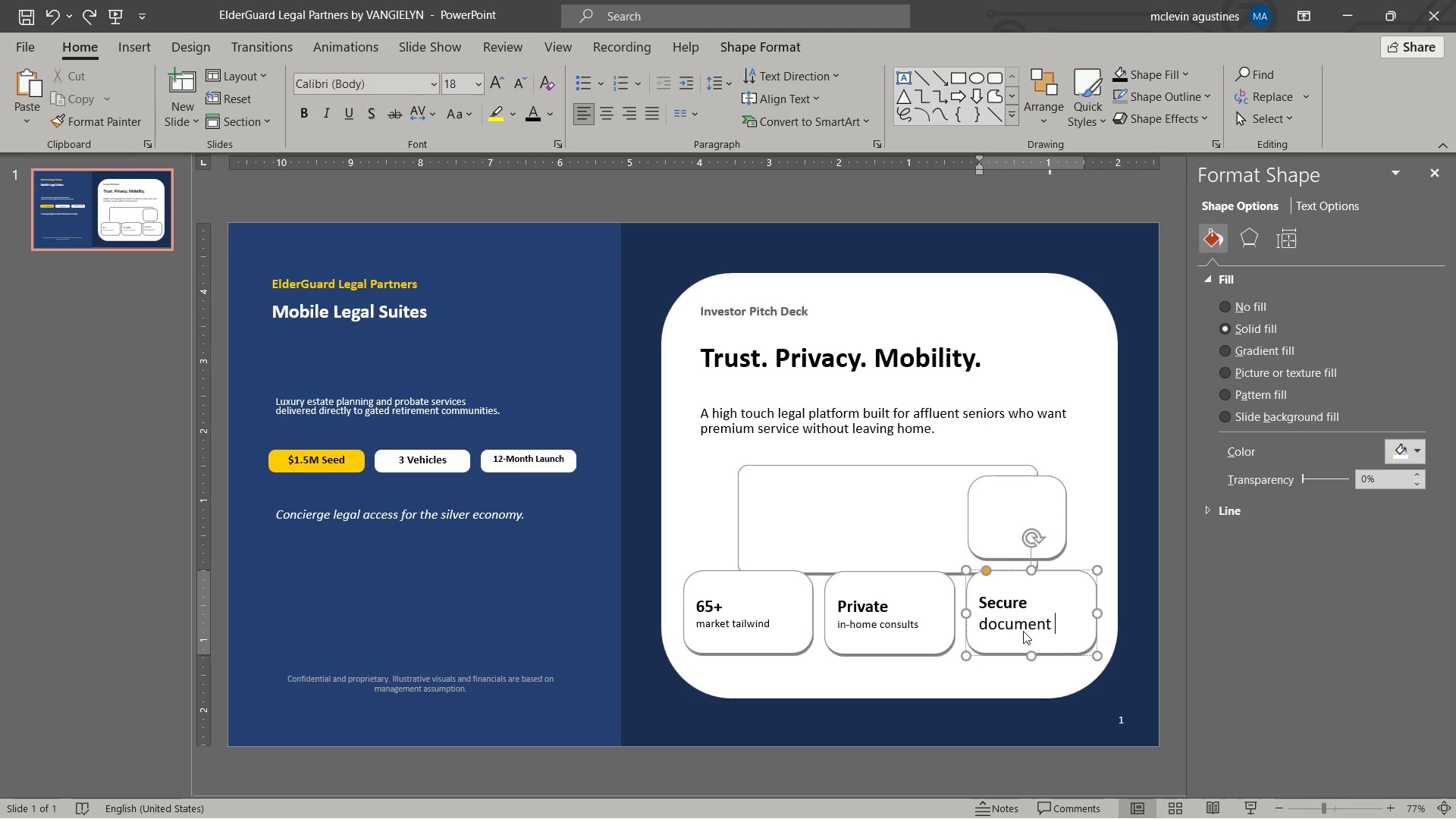 
hold_key(key=Backspace, duration=0.67)
 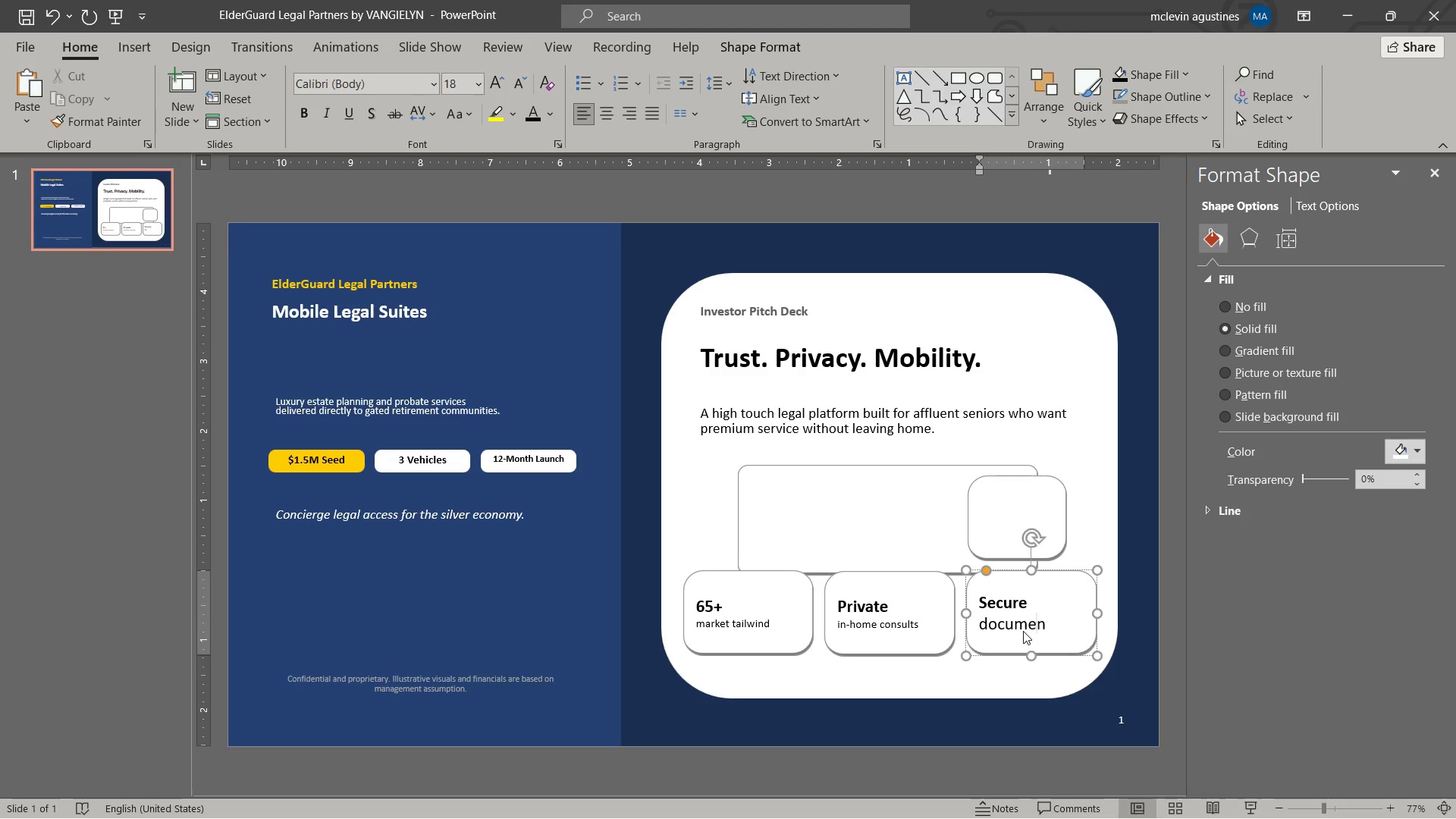 
key(Control+Z)
 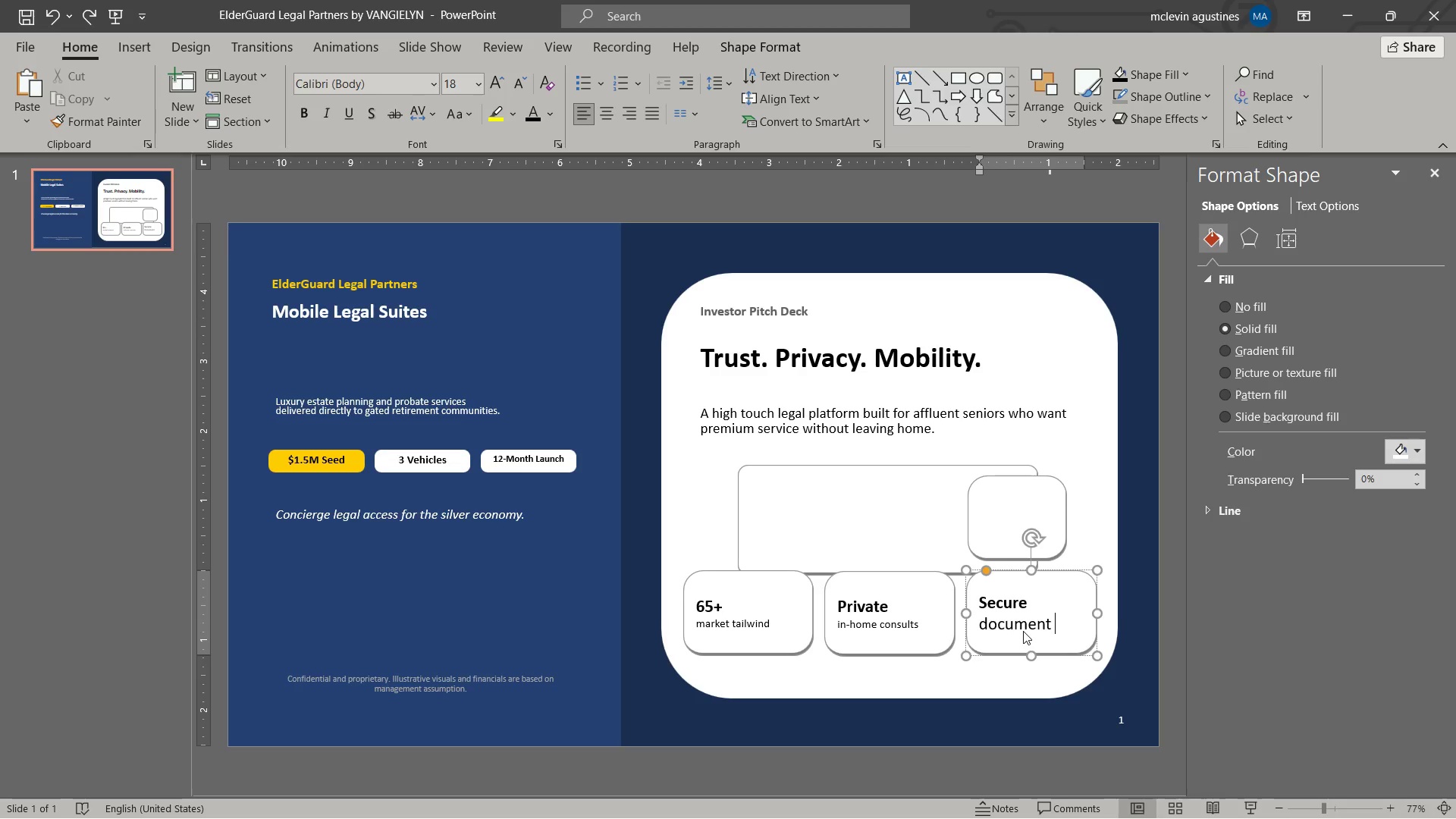 
type(workflow)
 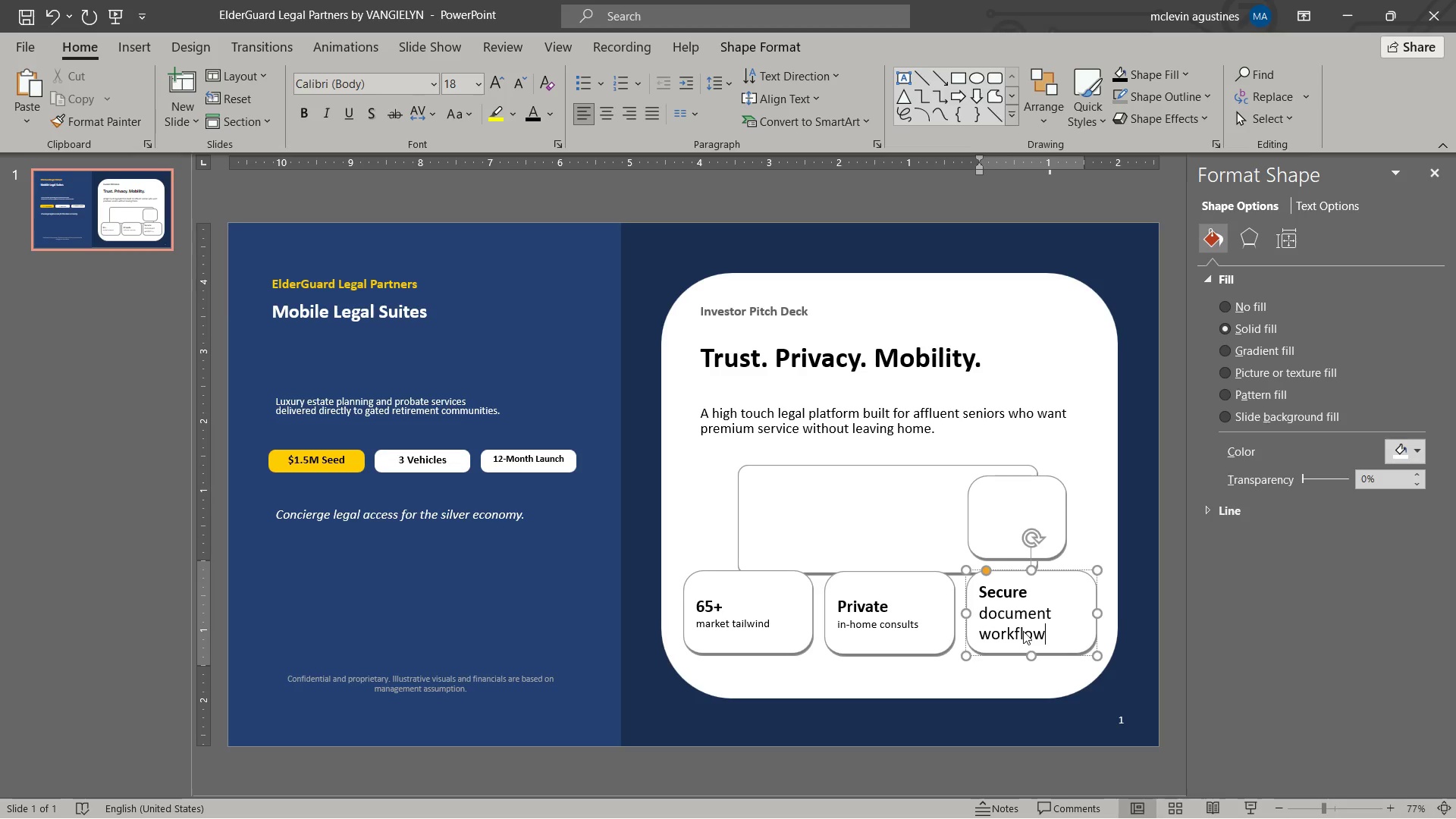 
key(Shift+ArrowUp)
 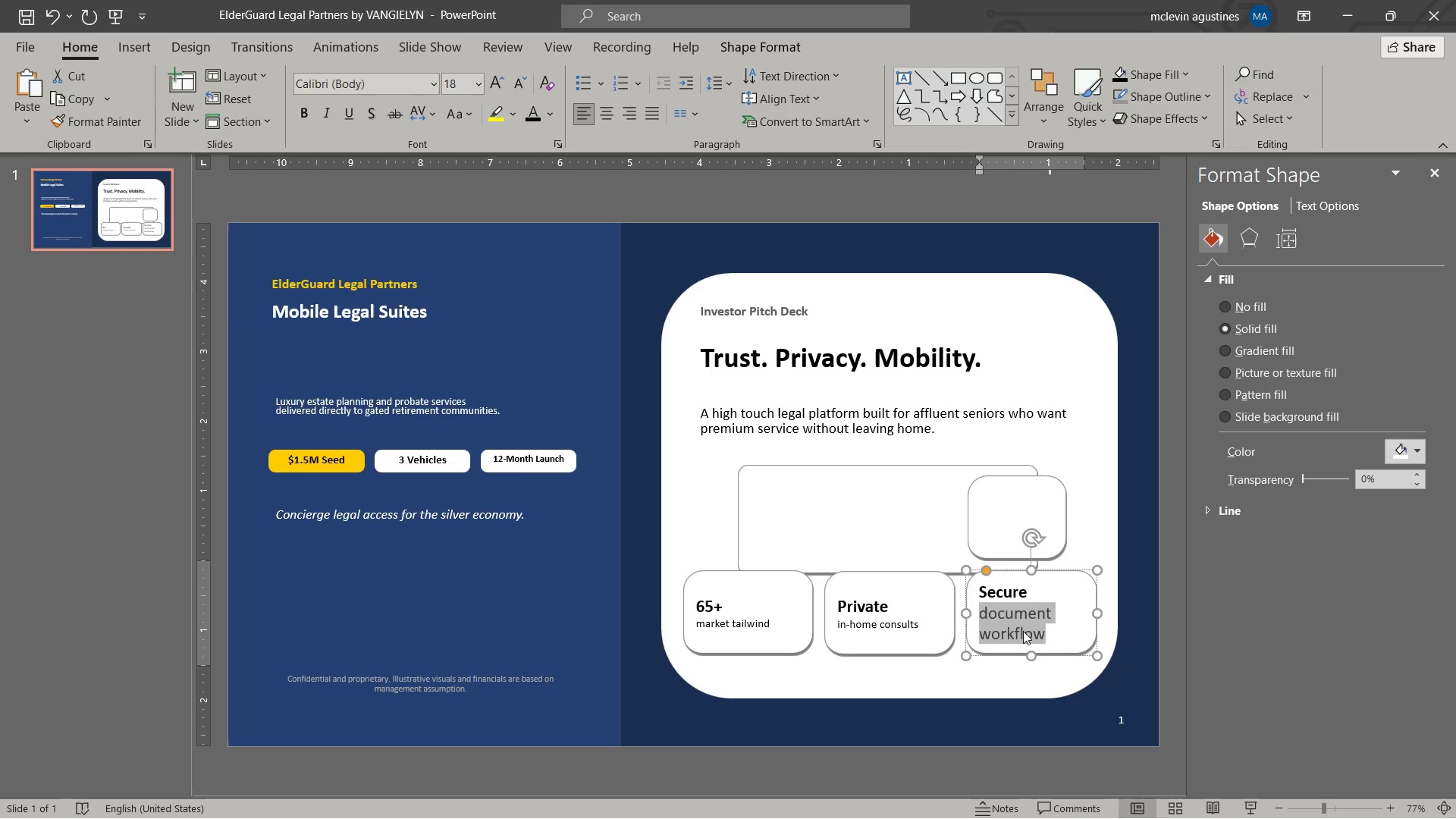 
key(Control+Shift+ArrowLeft)
 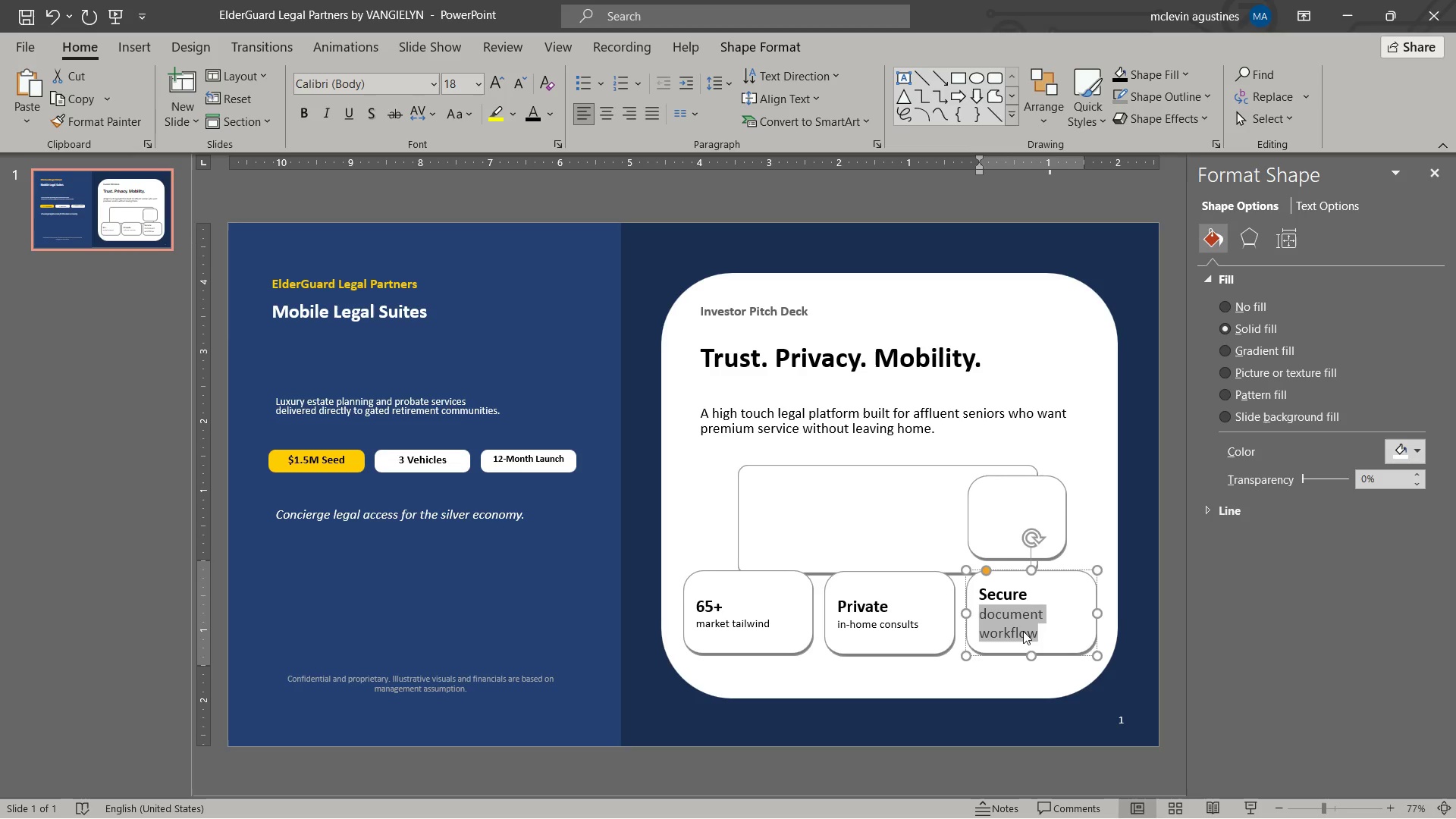 
key(Control+BracketLeft)
 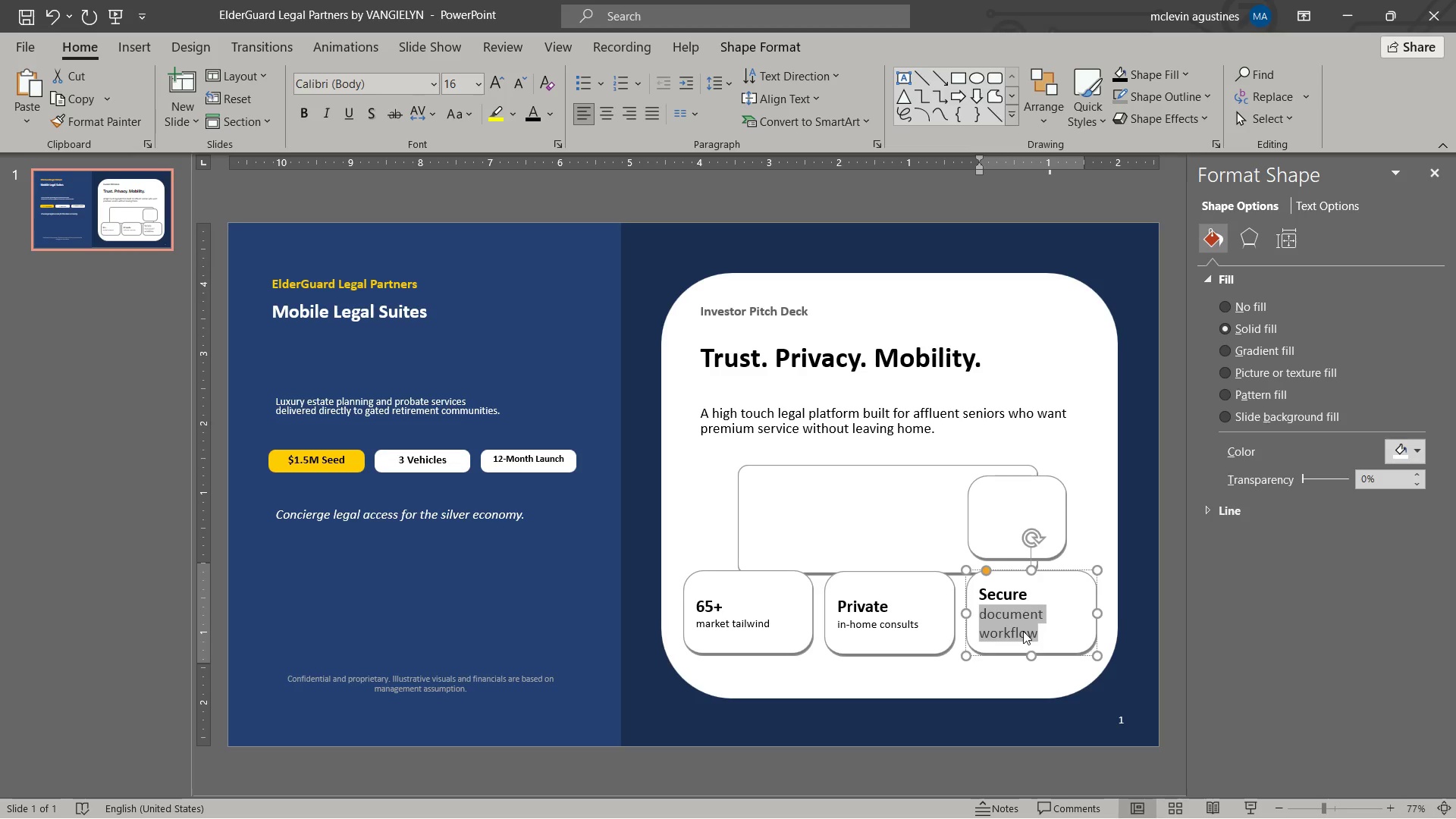 
key(Control+BracketLeft)
 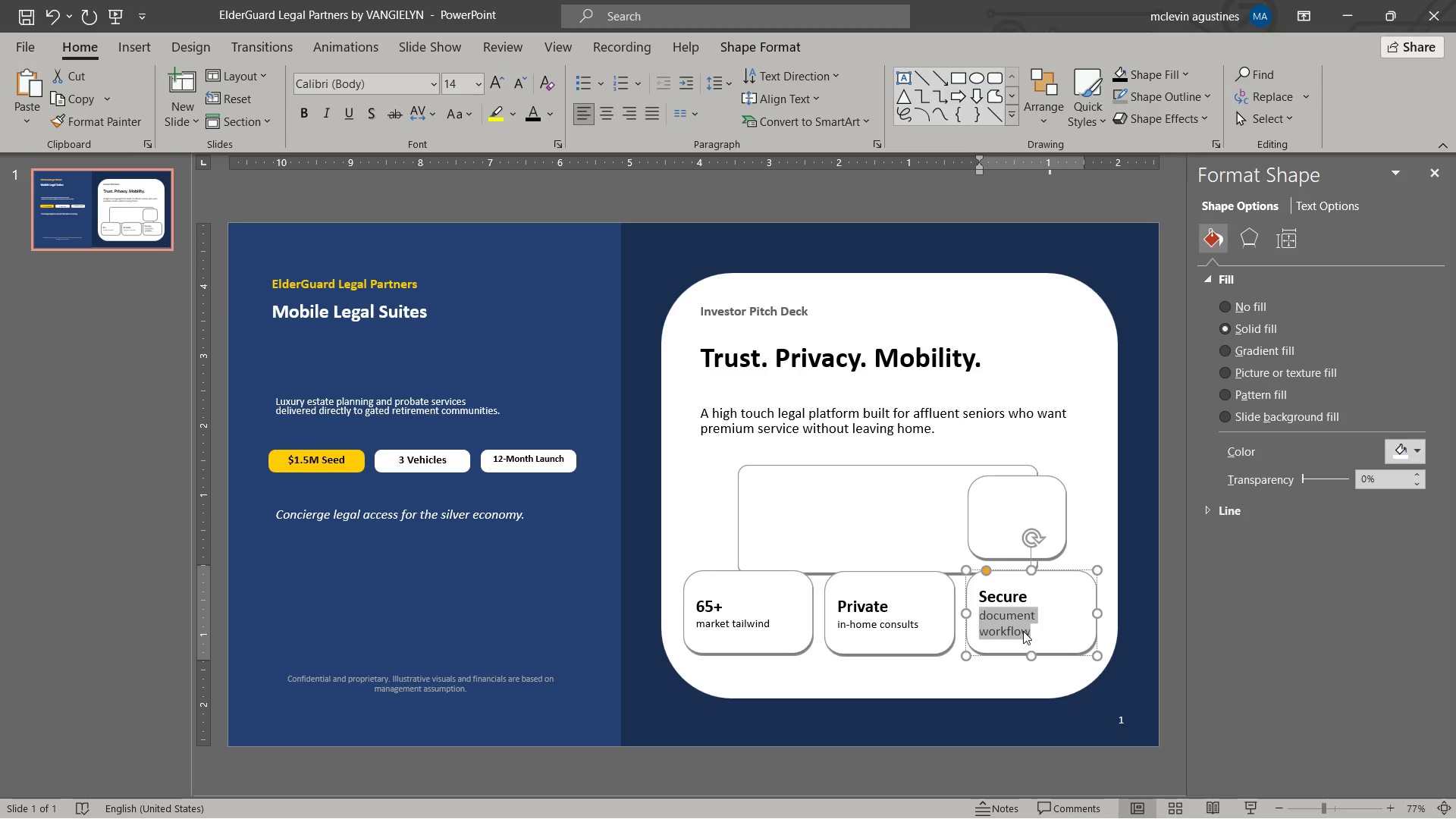 
key(Control+BracketLeft)
 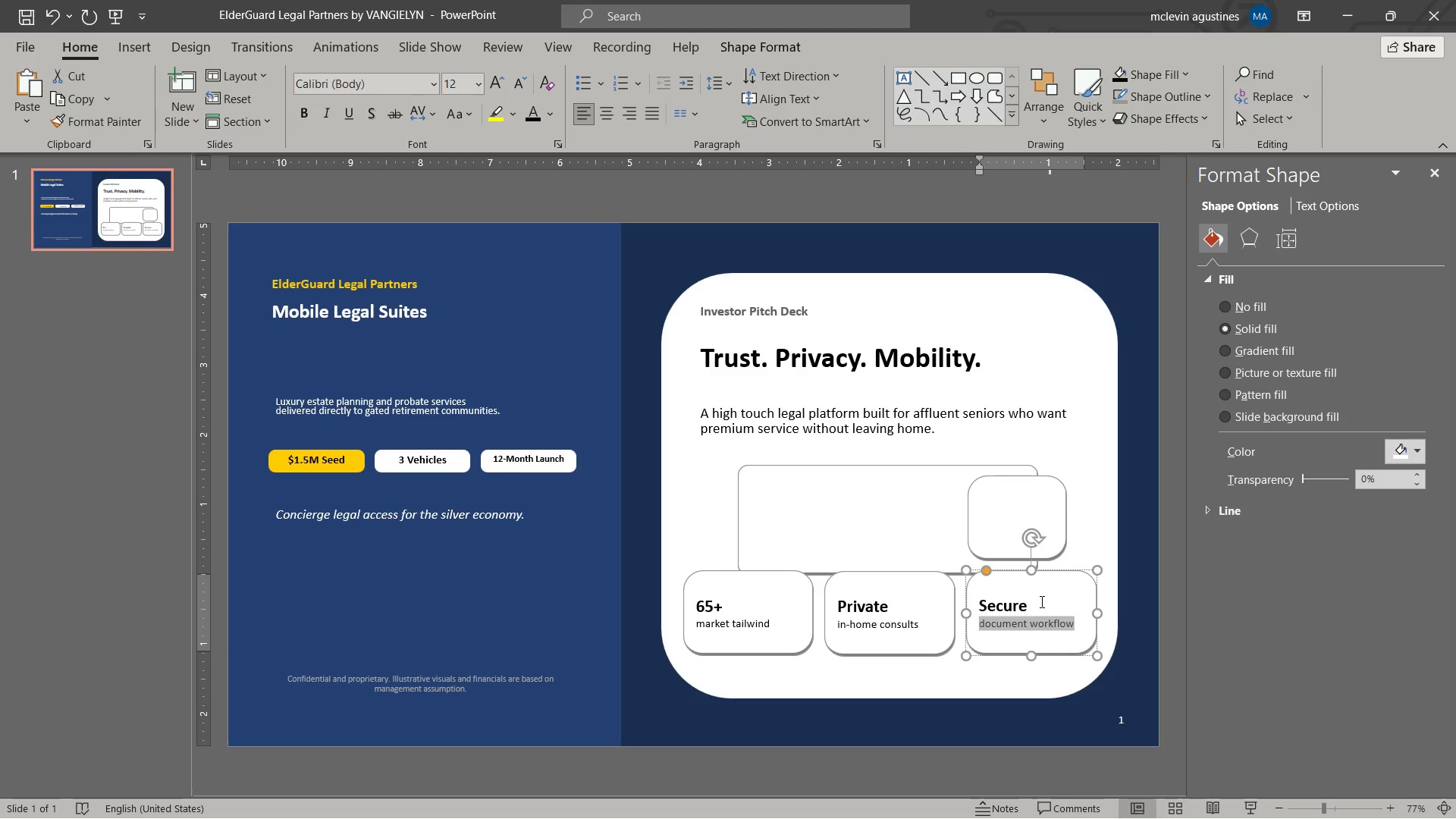 
key(Escape)
 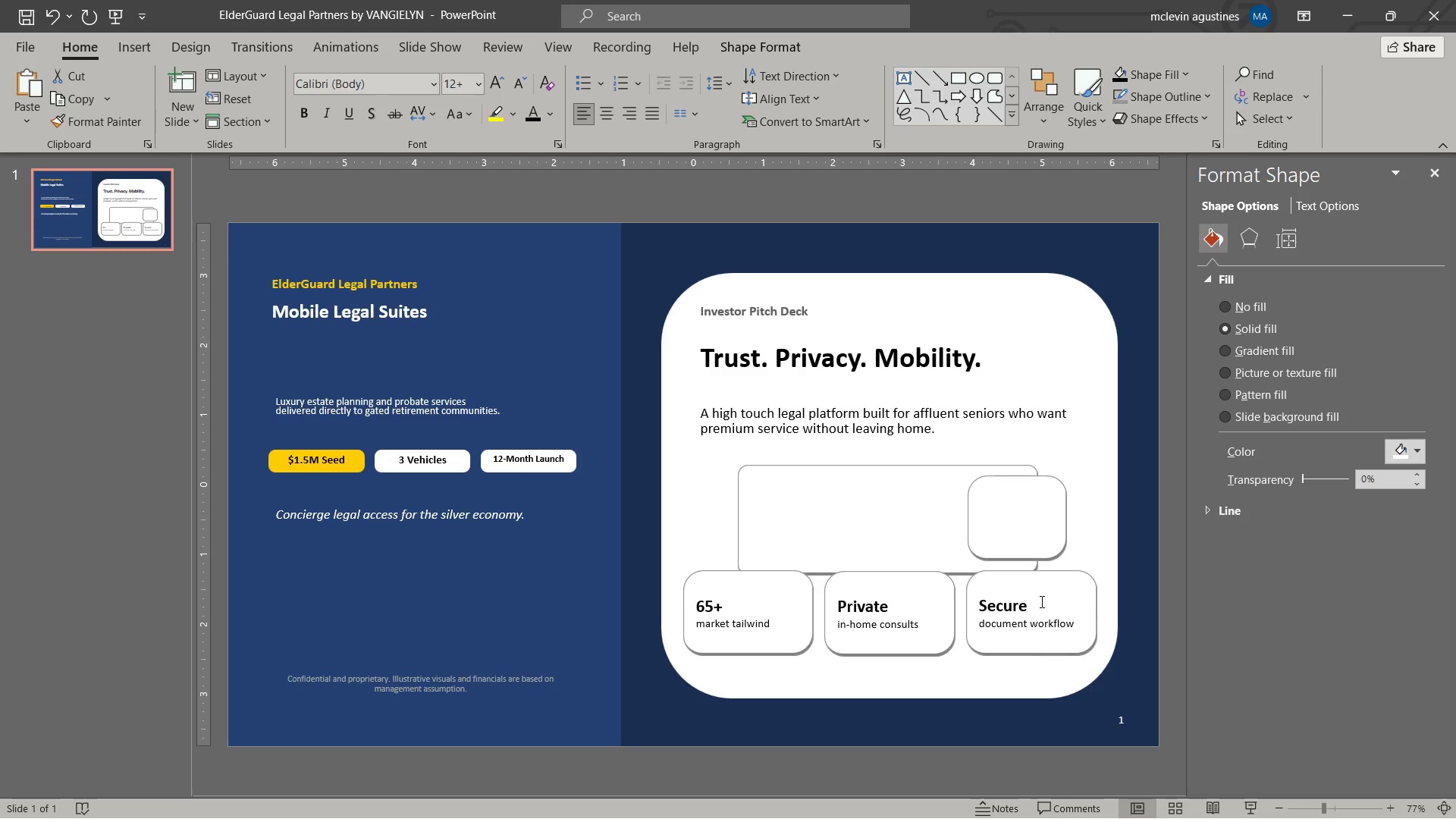 
key(Escape)
 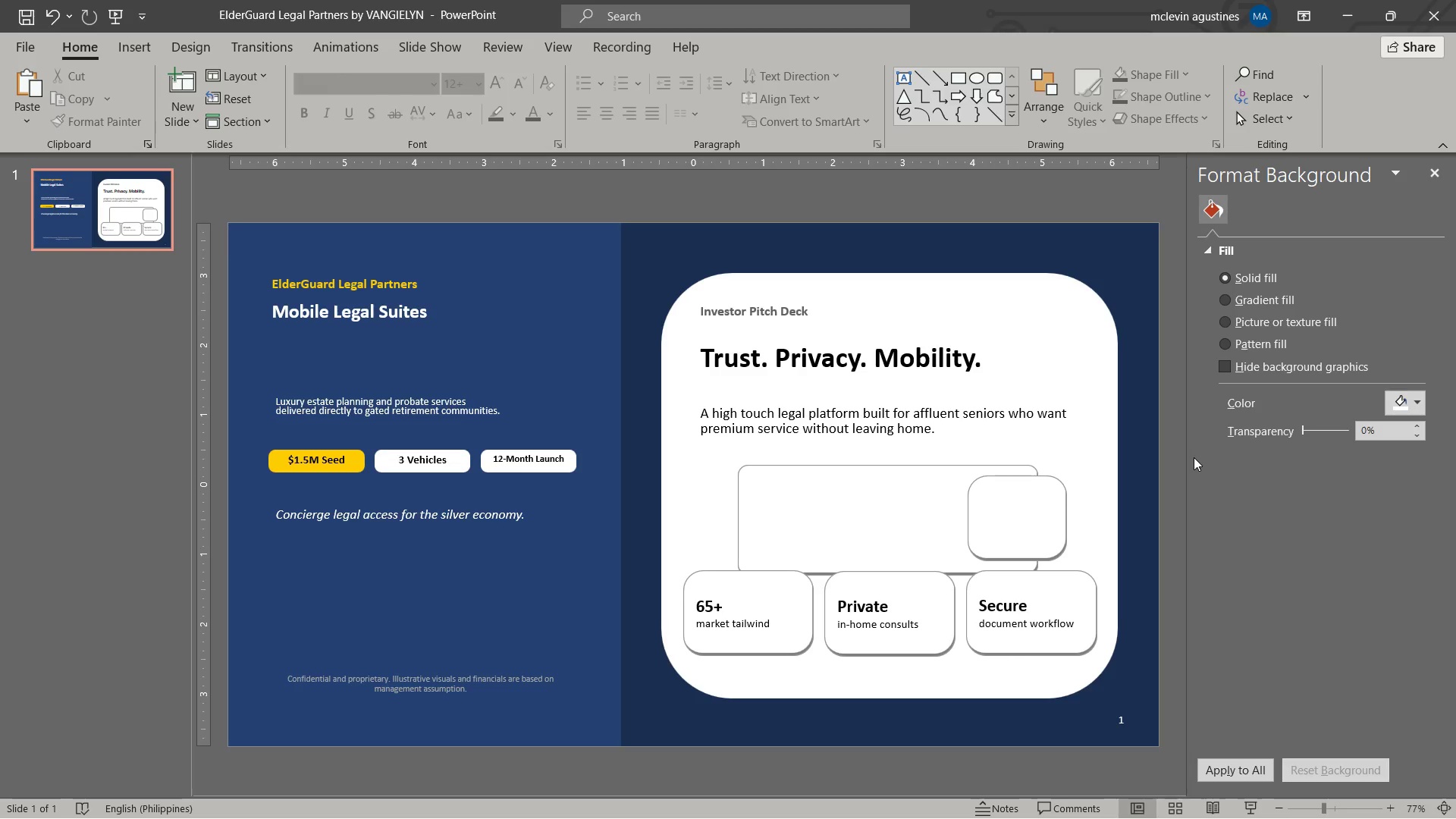 
wait(25.95)
 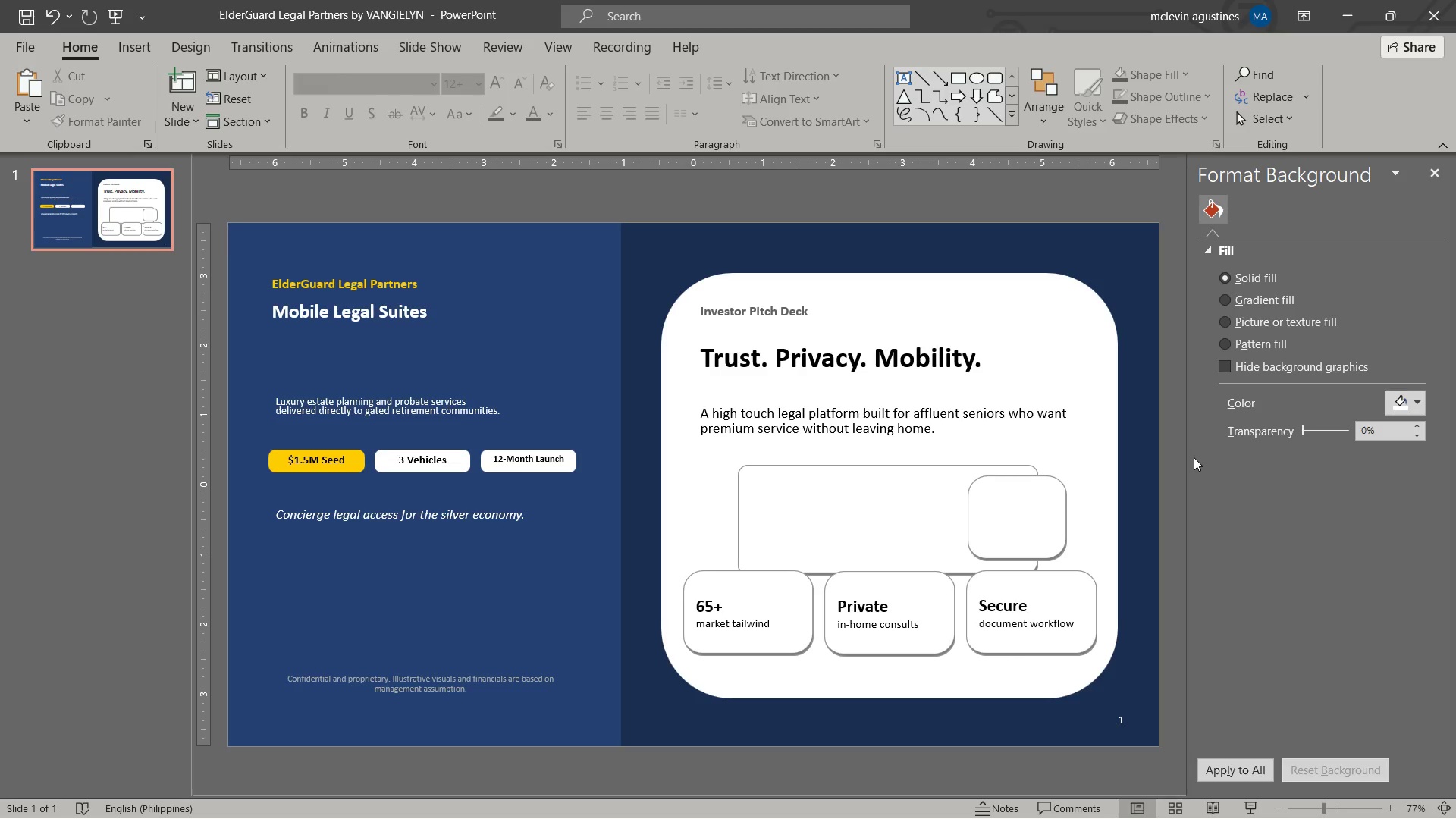 
left_click([1050, 535])
 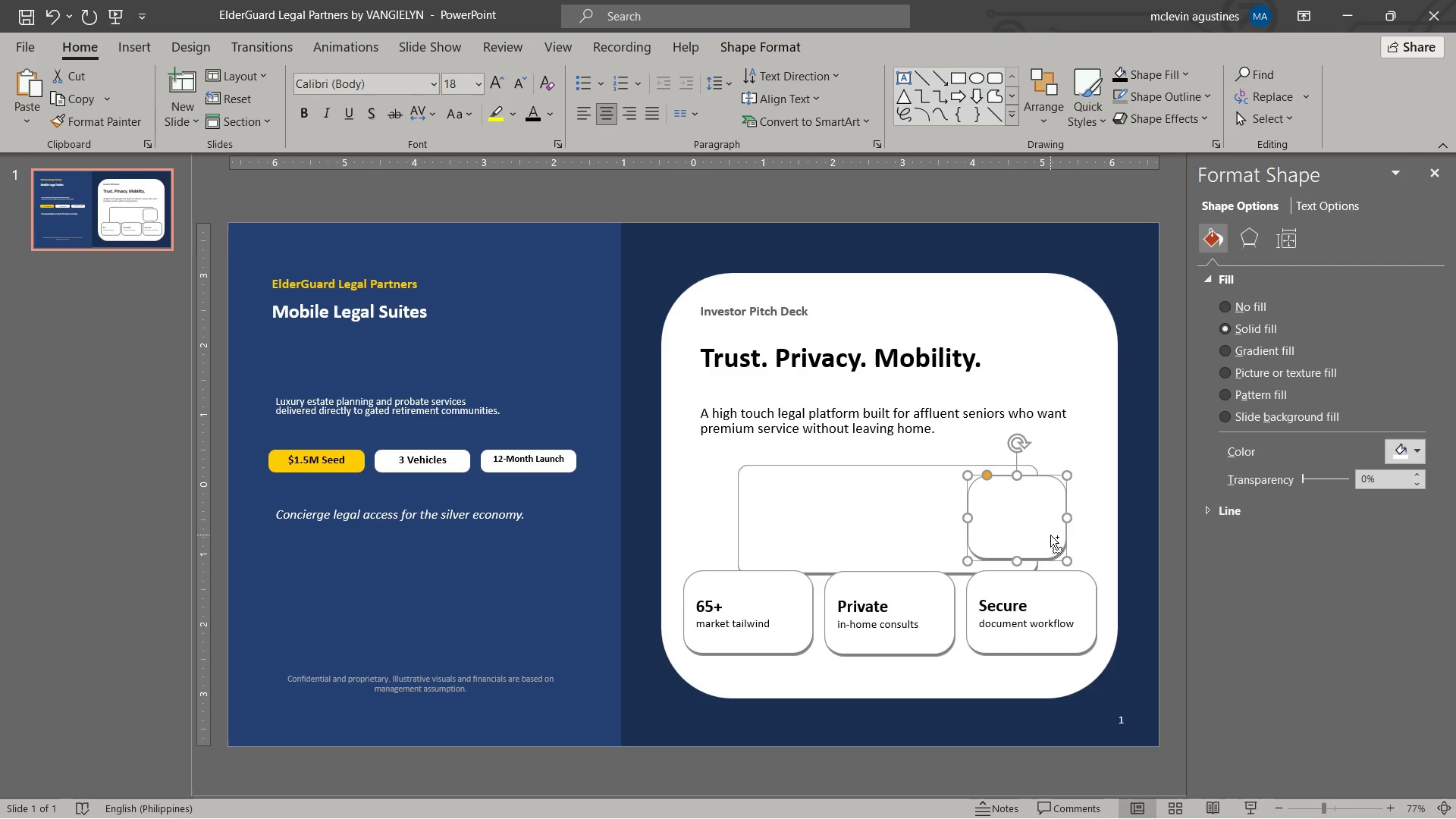 
key(Control+C)
 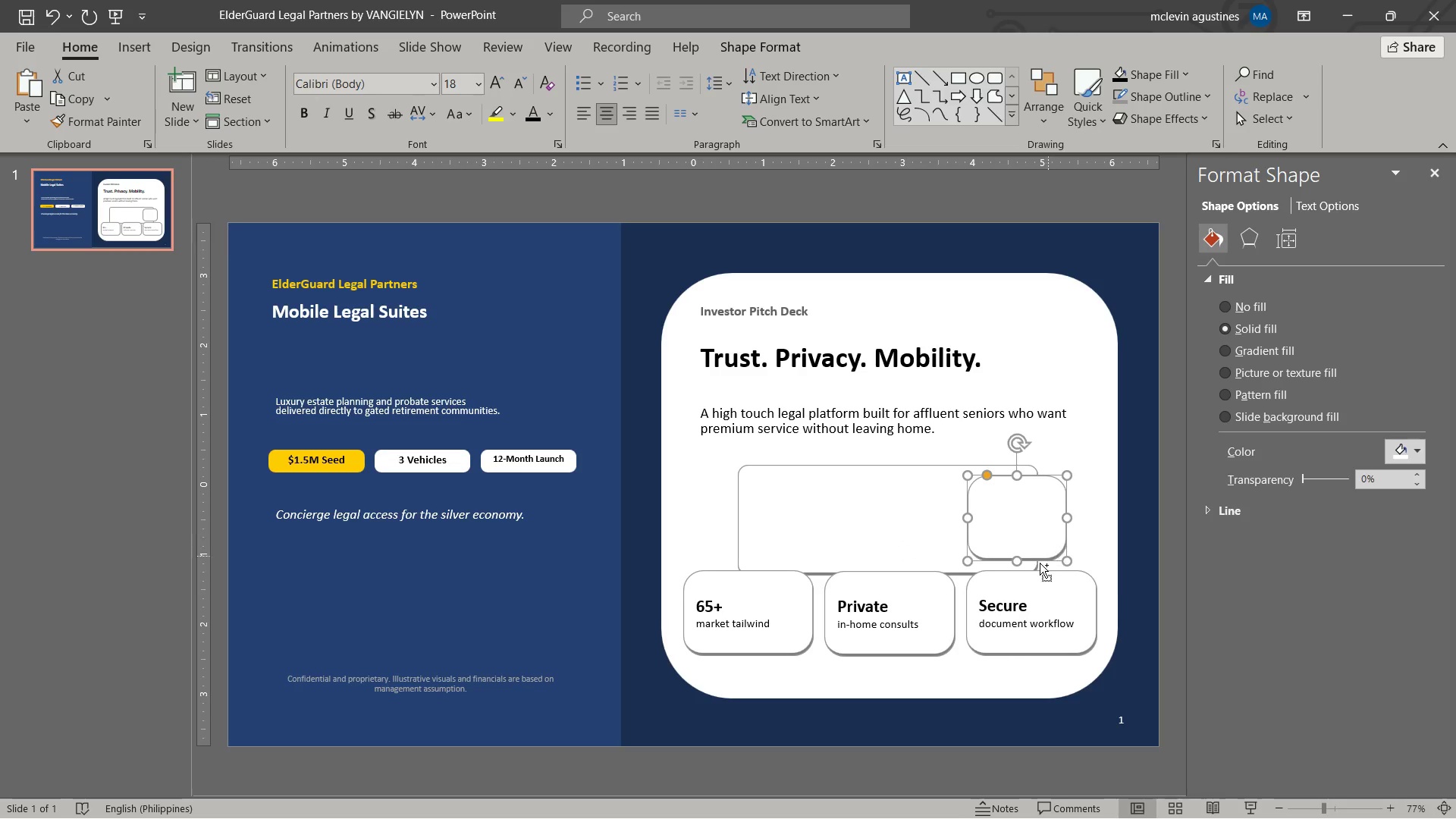 
key(Control+V)
 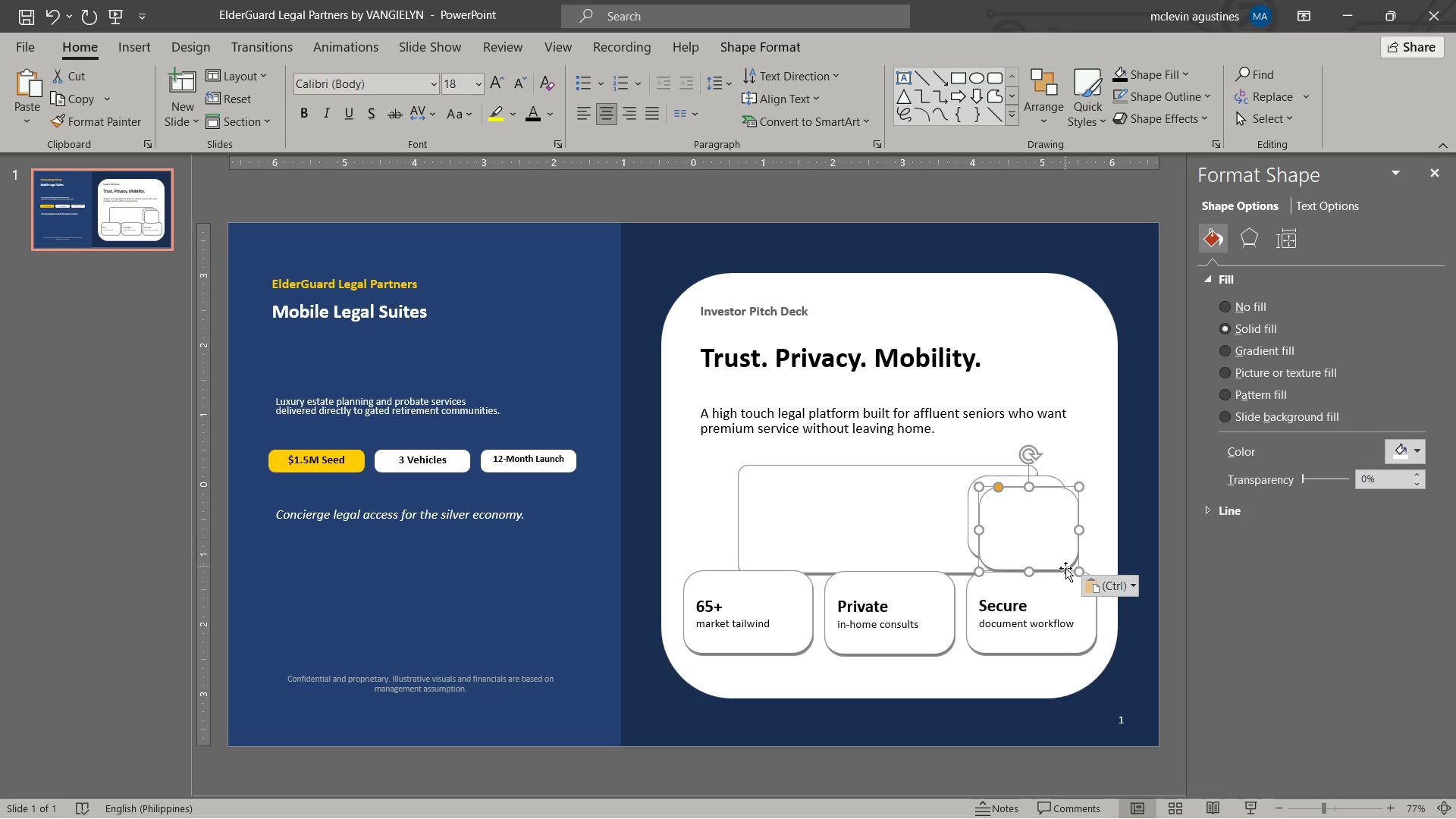 
left_click_drag(start_coordinate=[1025, 542], to_coordinate=[806, 504])
 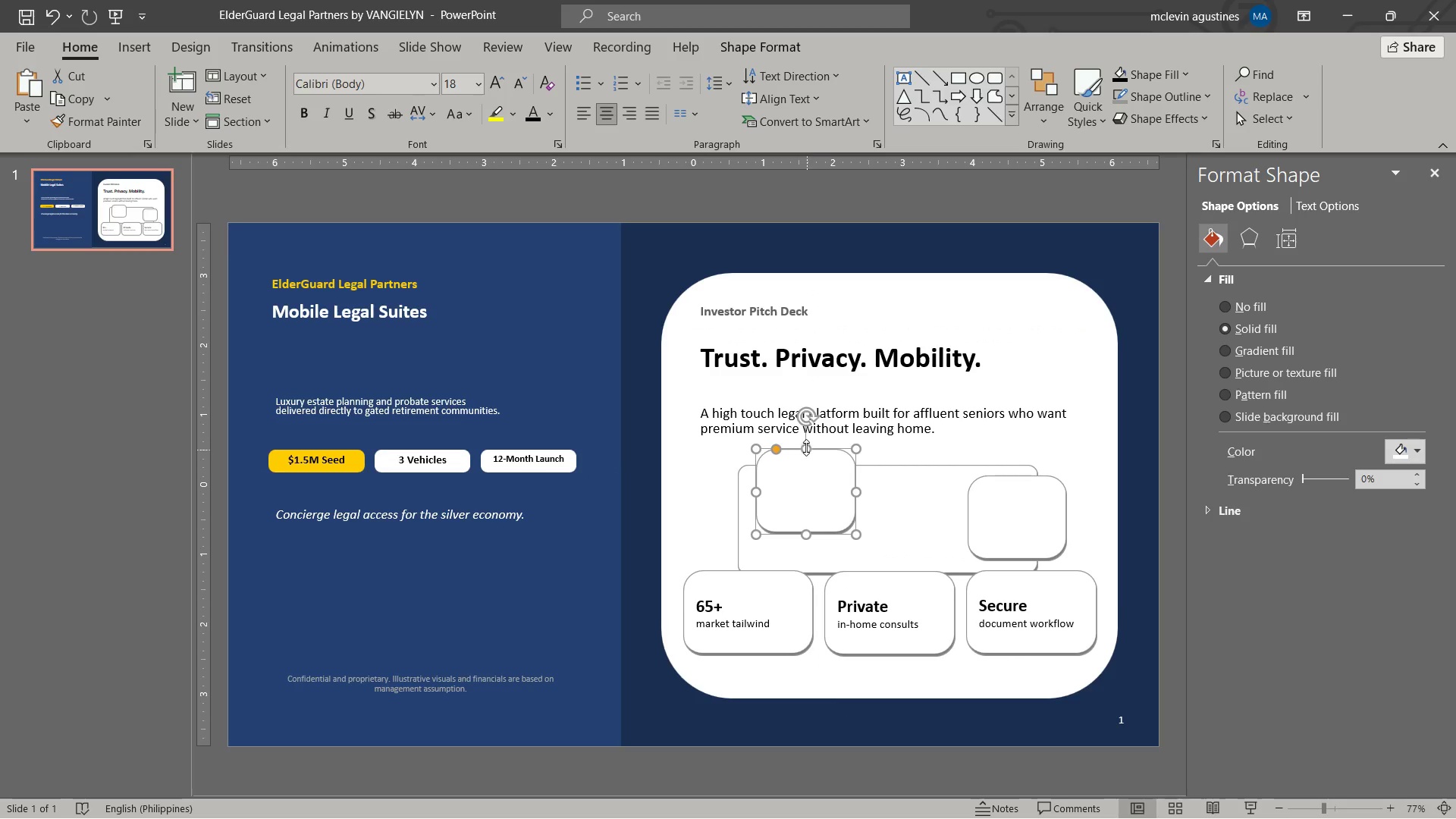 
left_click_drag(start_coordinate=[806, 447], to_coordinate=[811, 494])
 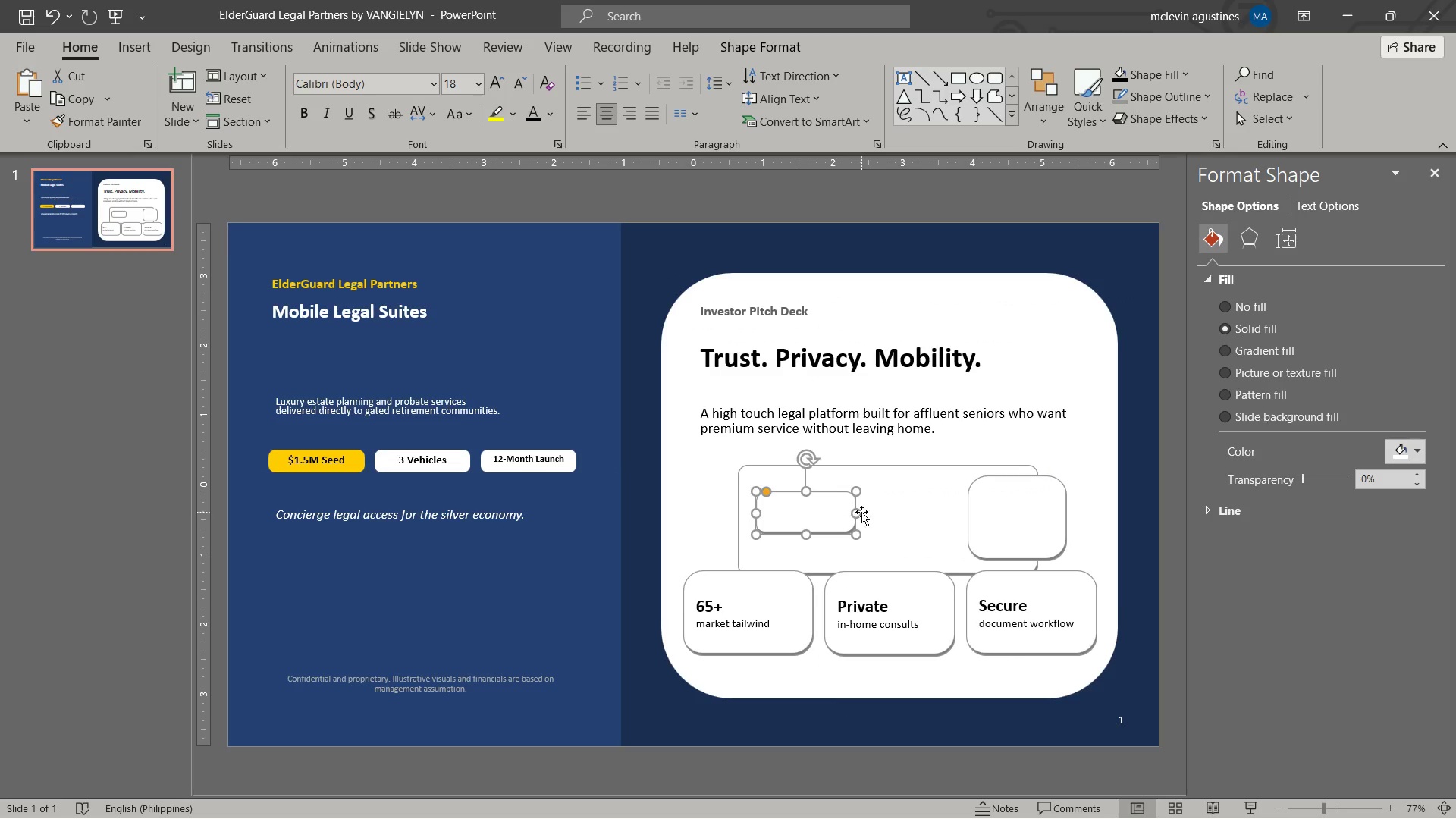 
left_click([861, 512])
 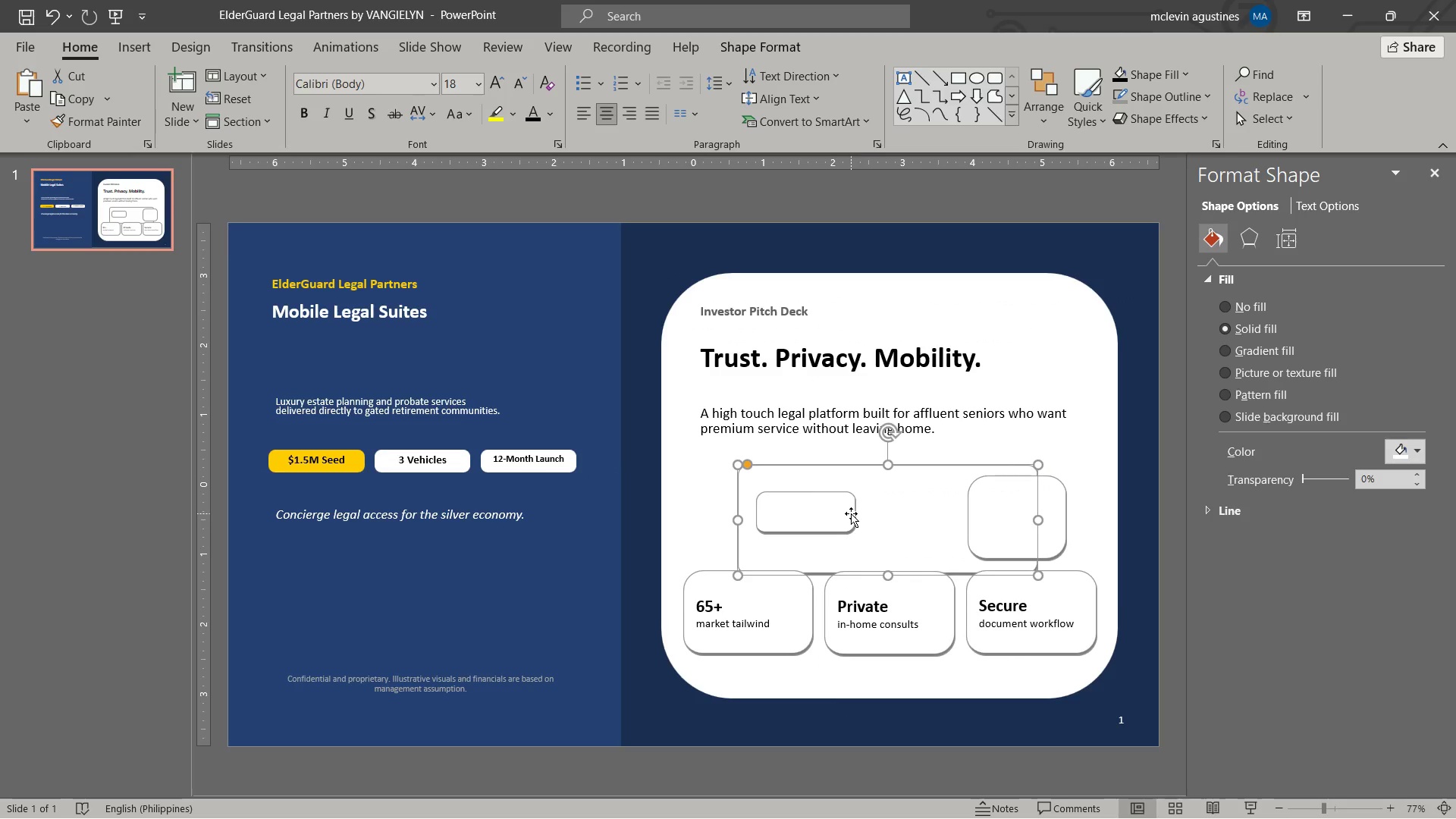 
left_click([850, 514])
 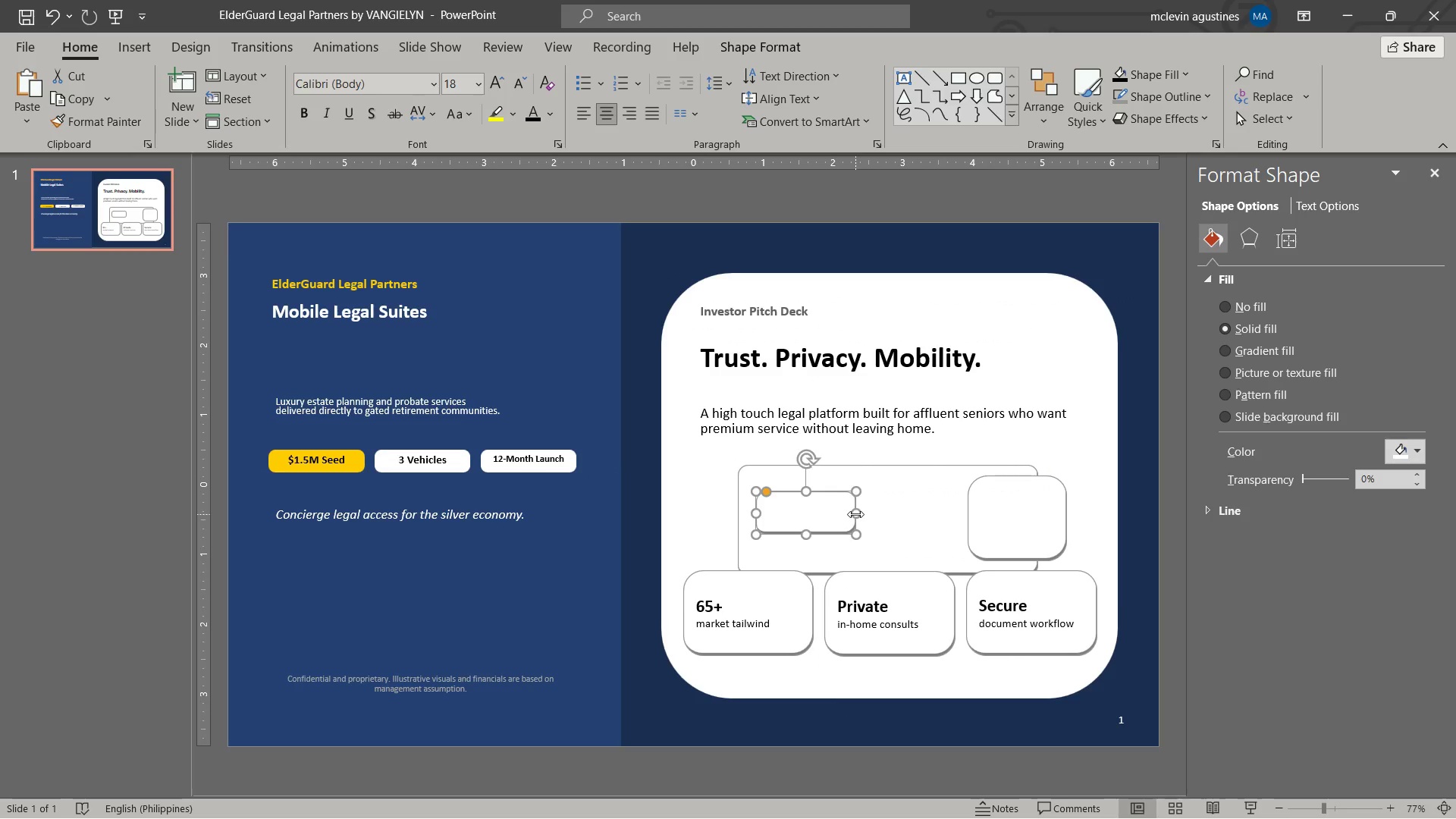 
left_click_drag(start_coordinate=[855, 514], to_coordinate=[828, 516])
 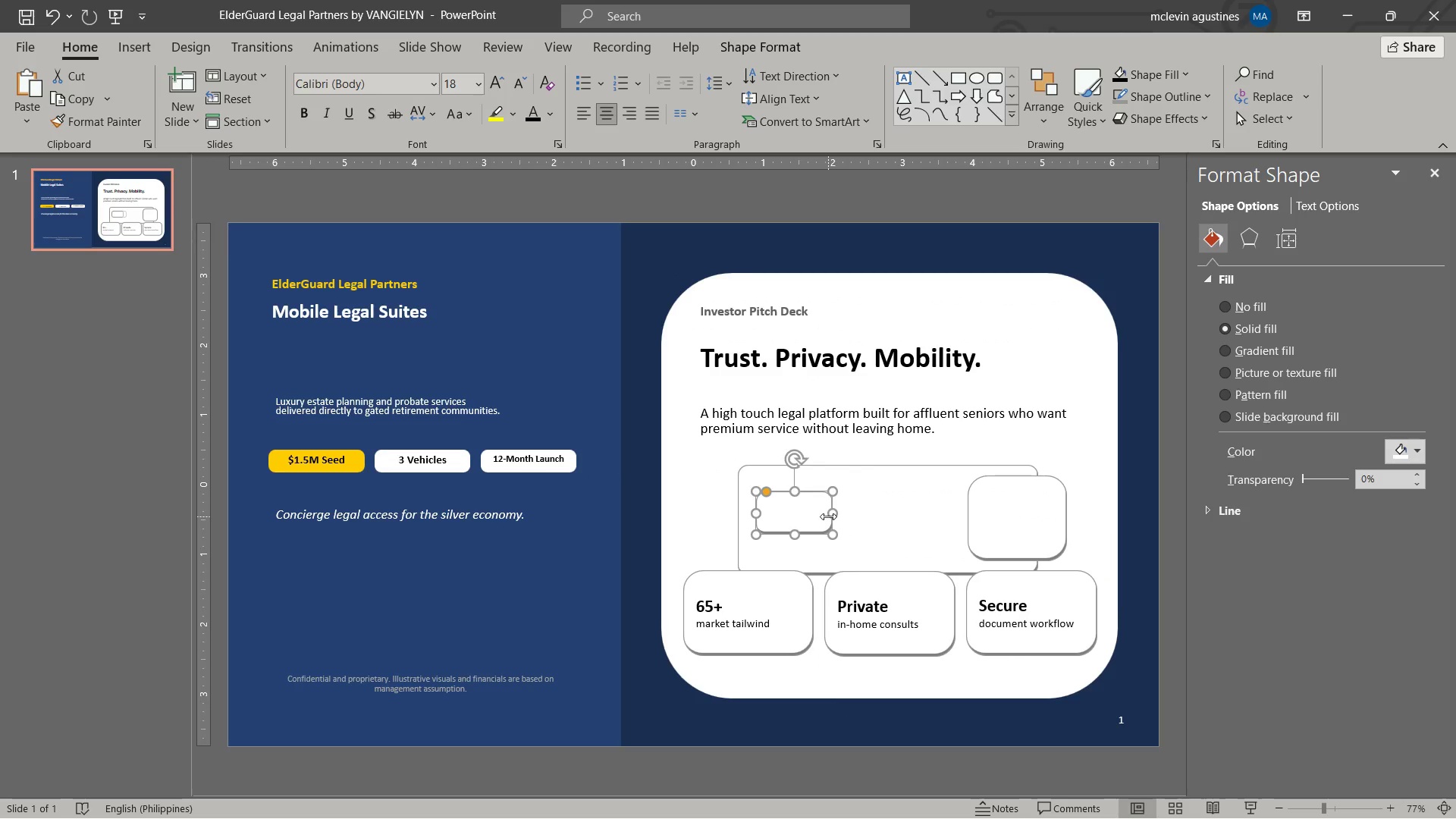 
key(Control+C)
 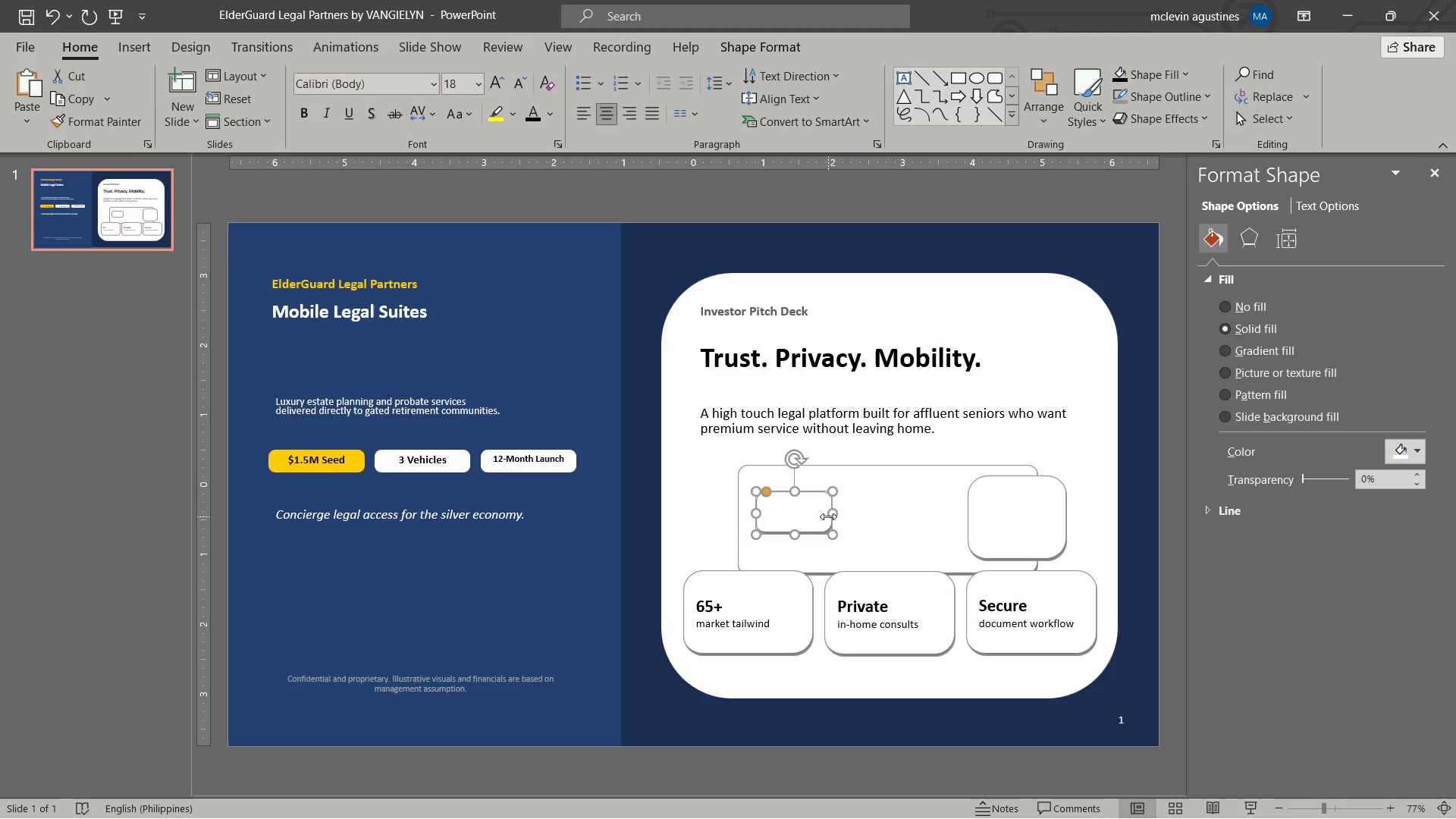 
key(Control+V)
 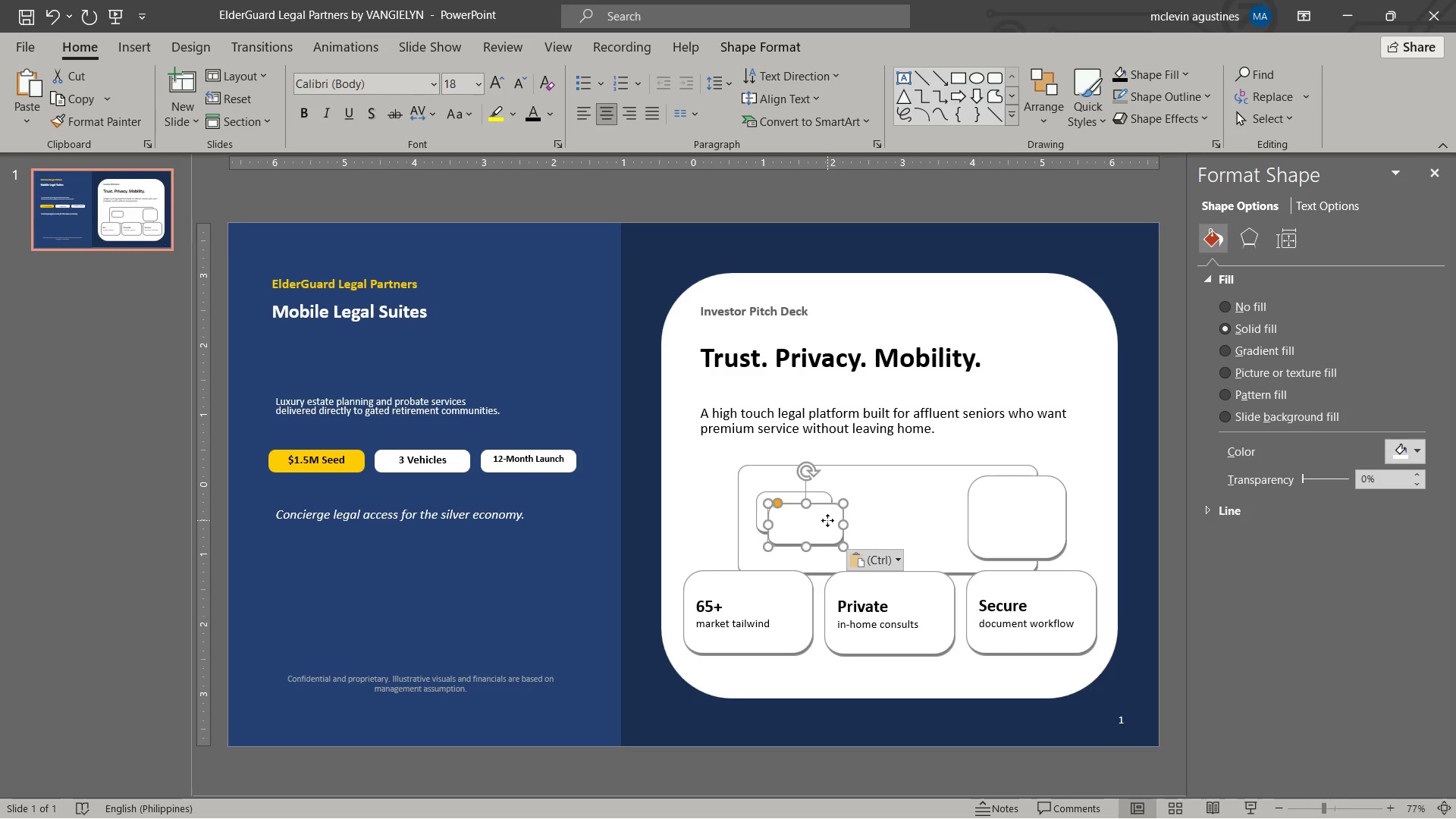 
left_click_drag(start_coordinate=[827, 520], to_coordinate=[918, 507])
 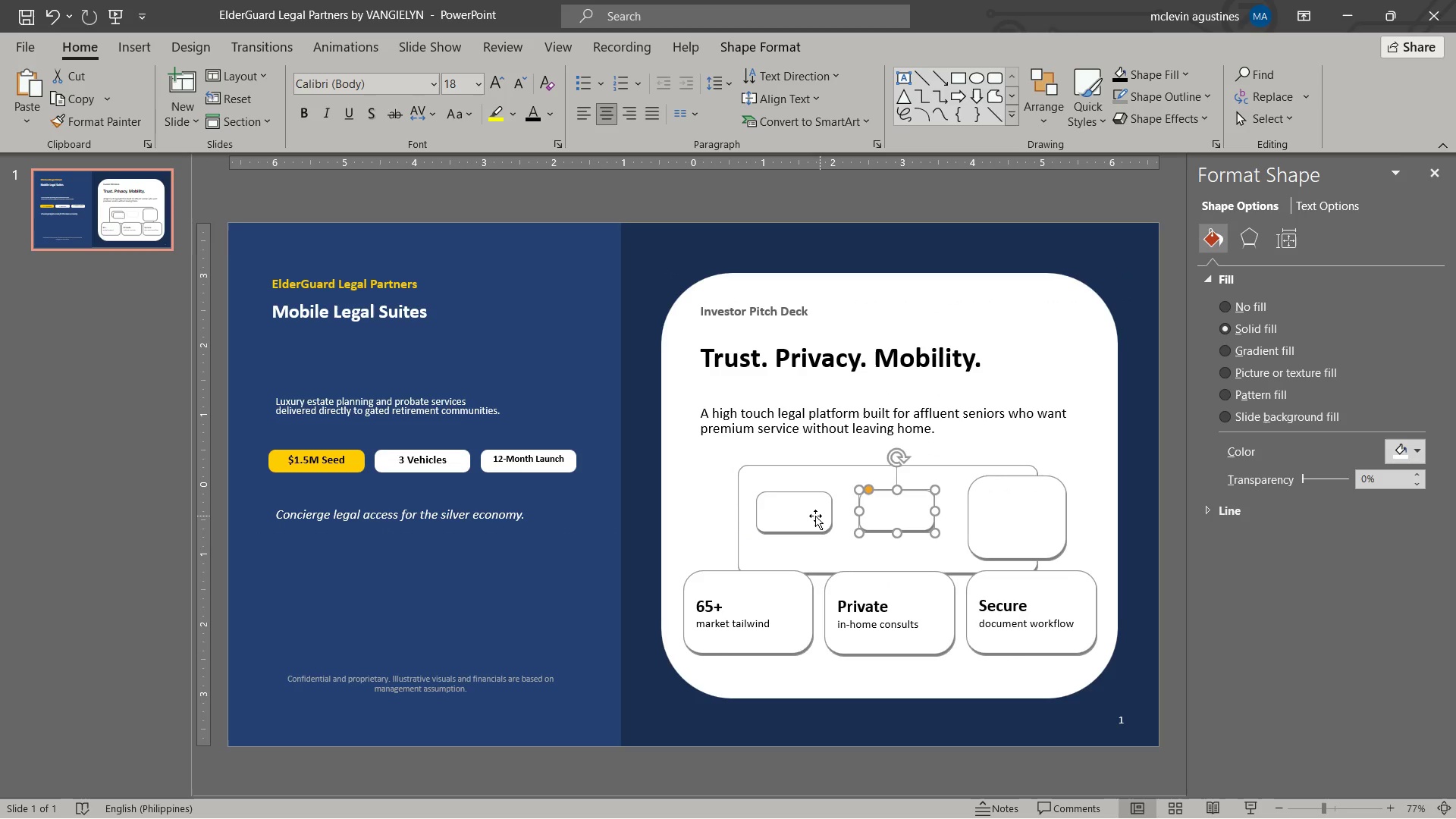 
hold_key(key=ShiftLeft, duration=0.41)
 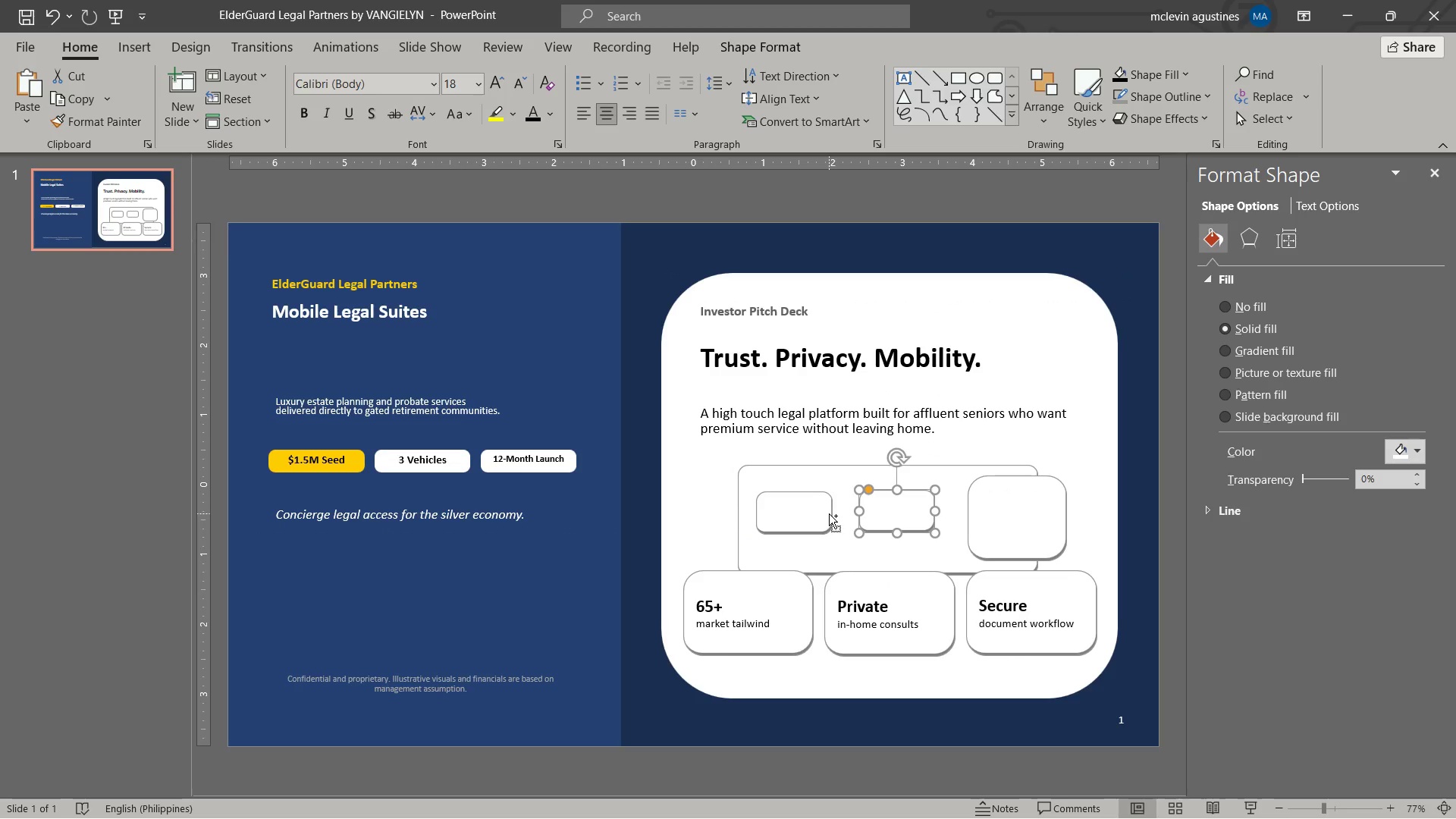 
key(Control+Z)
 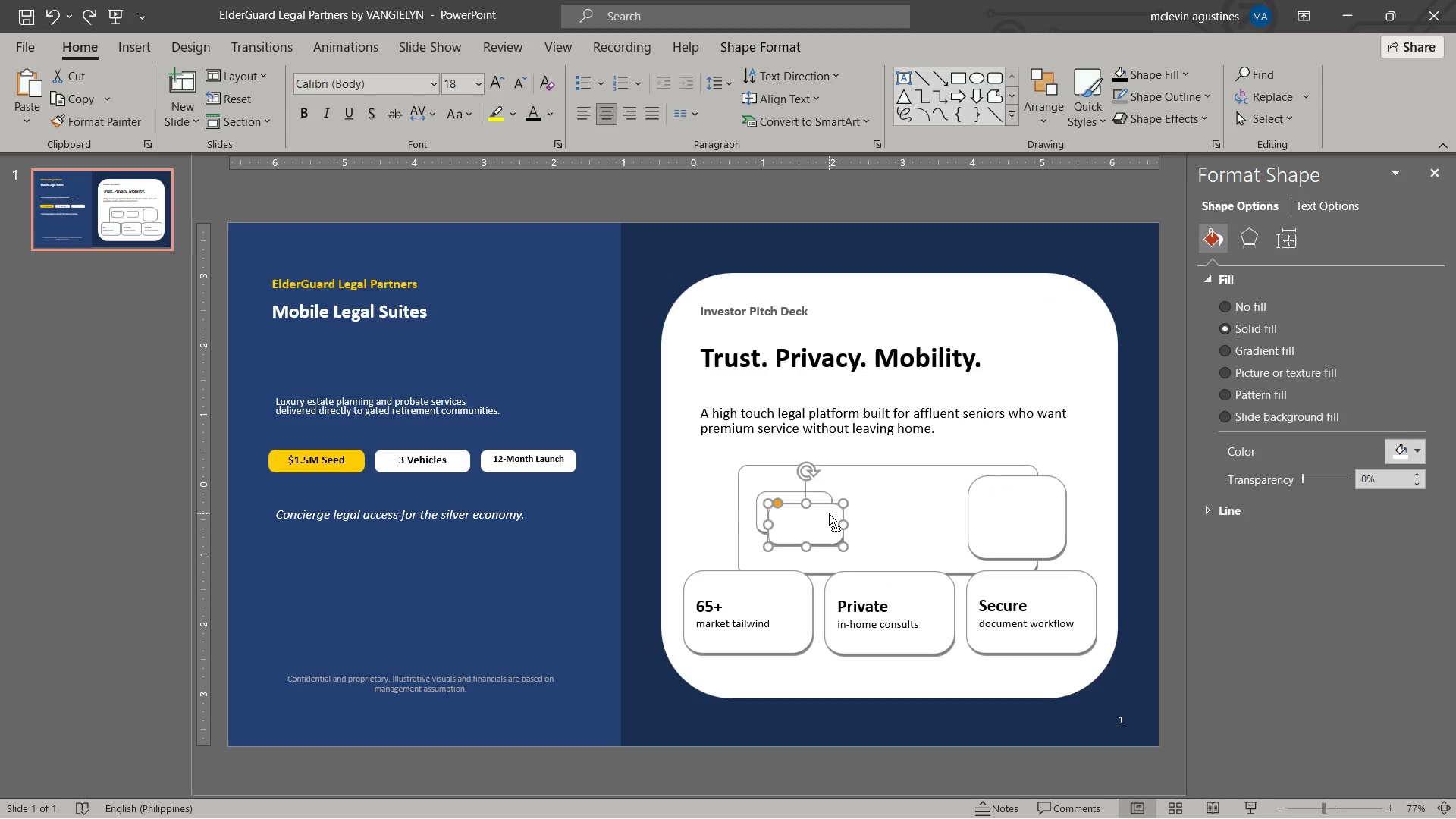 
key(Control+Shift+ShiftLeft)
 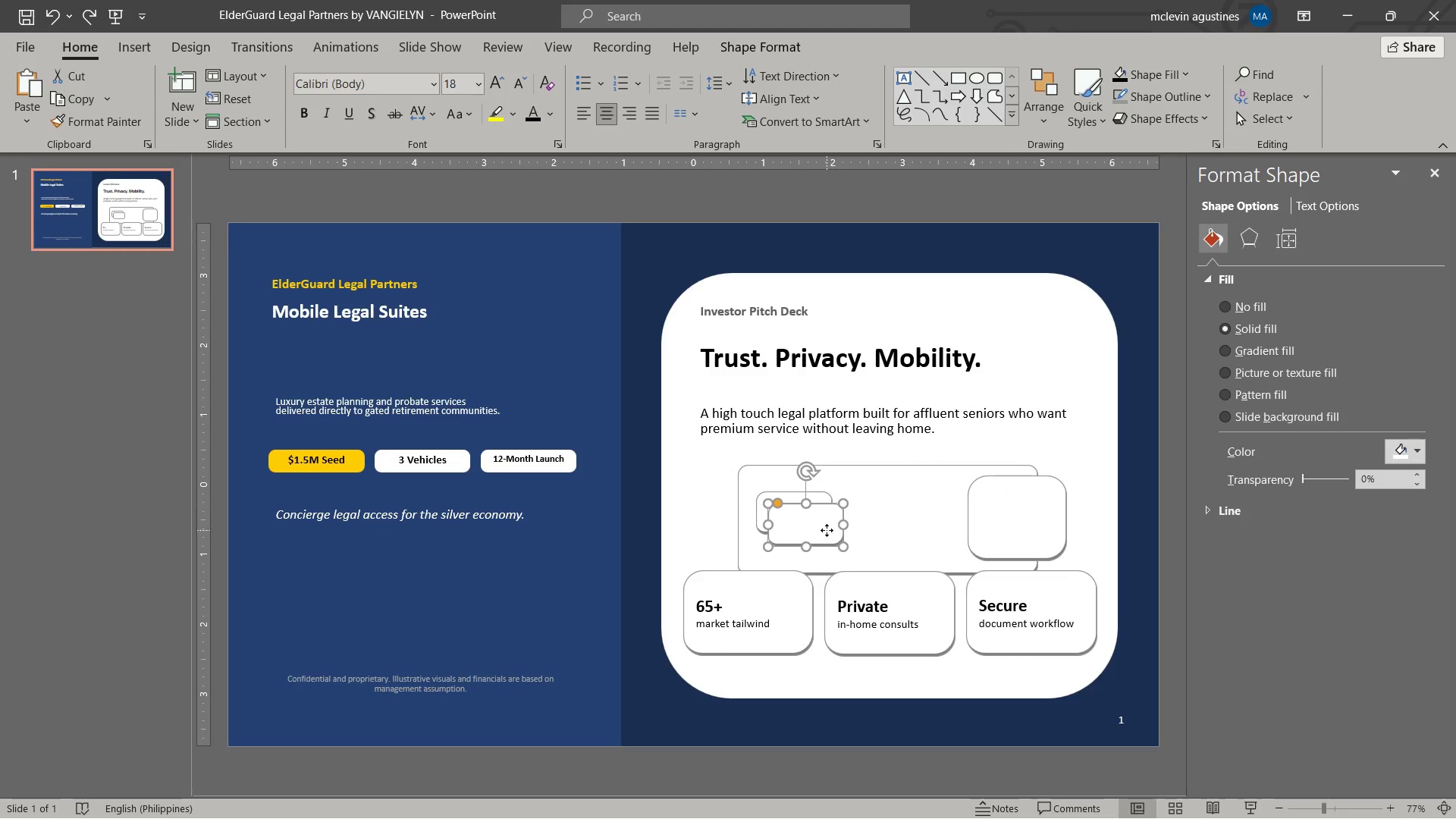 
left_click_drag(start_coordinate=[827, 530], to_coordinate=[919, 517])
 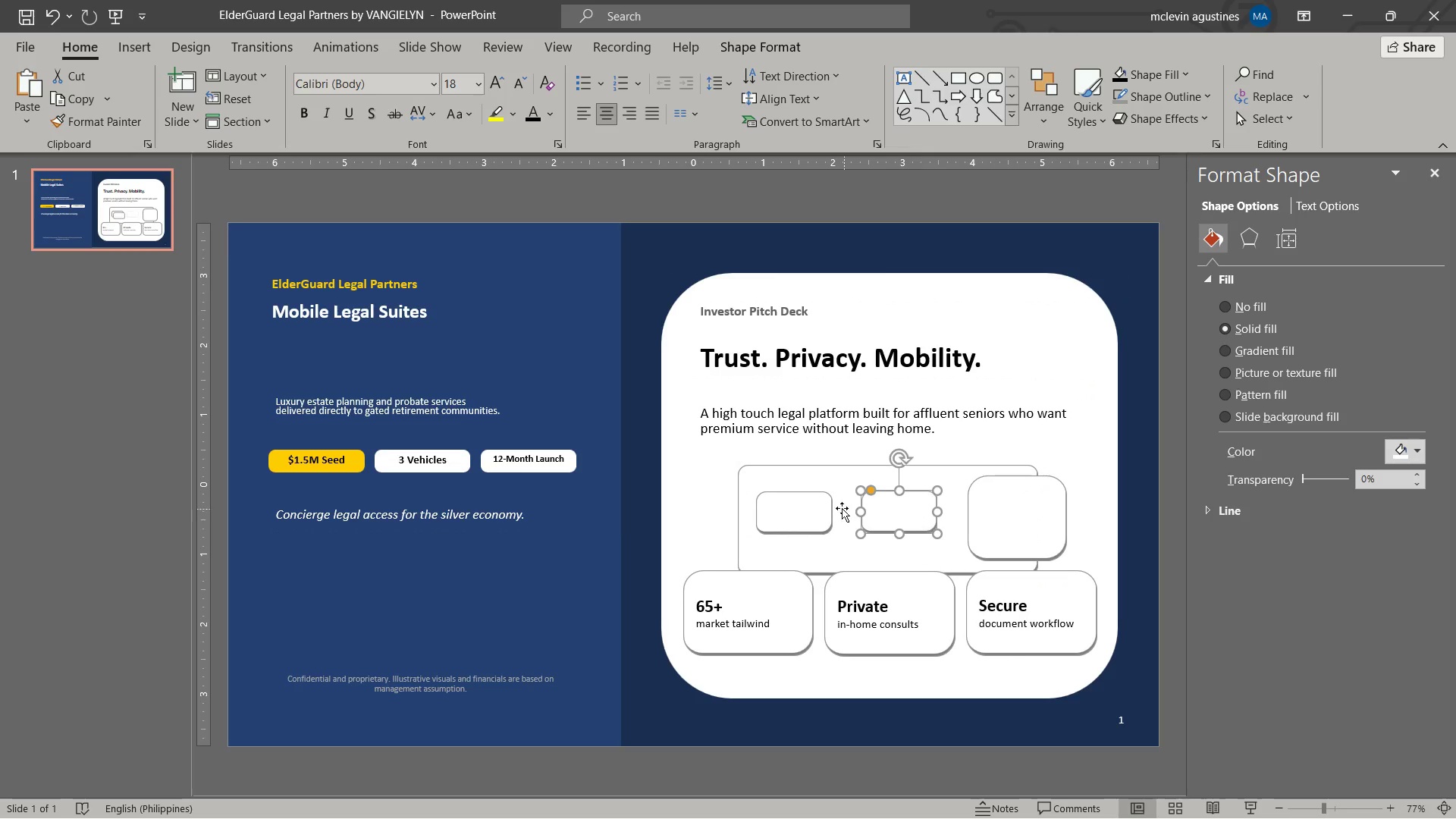 
hold_key(key=ShiftLeft, duration=0.64)
 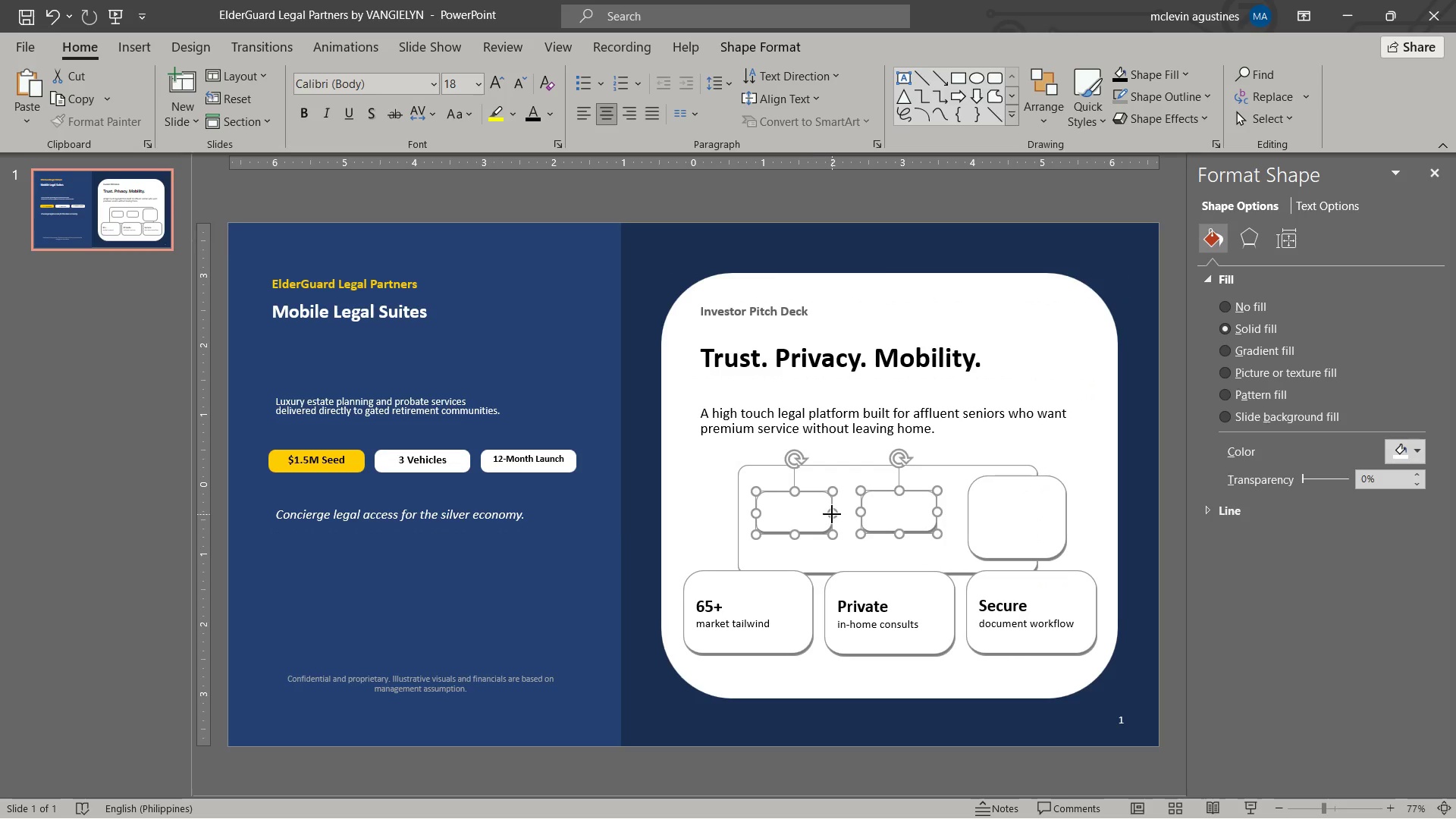 
left_click_drag(start_coordinate=[832, 514], to_coordinate=[849, 516])
 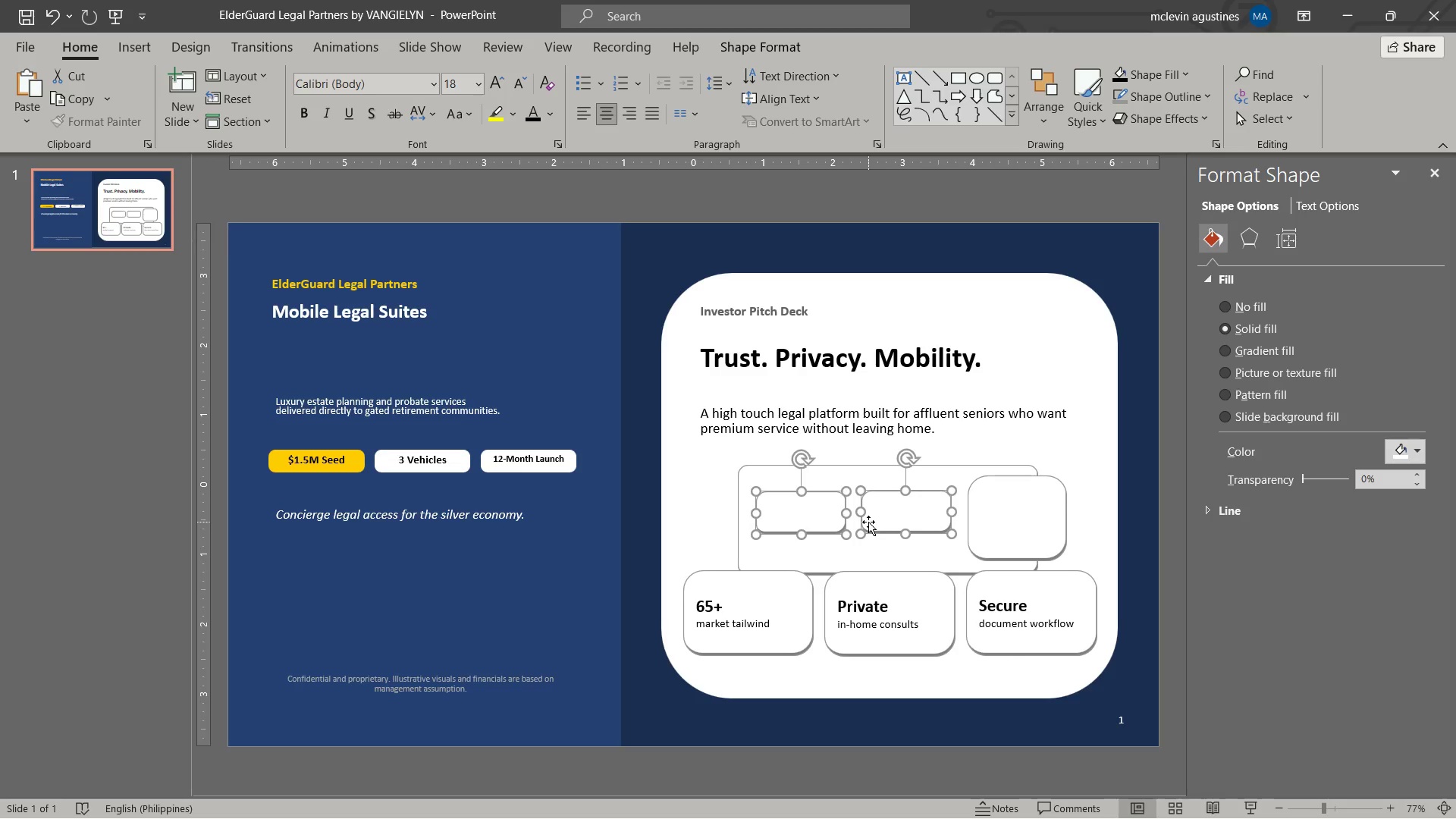 
left_click([868, 522])
 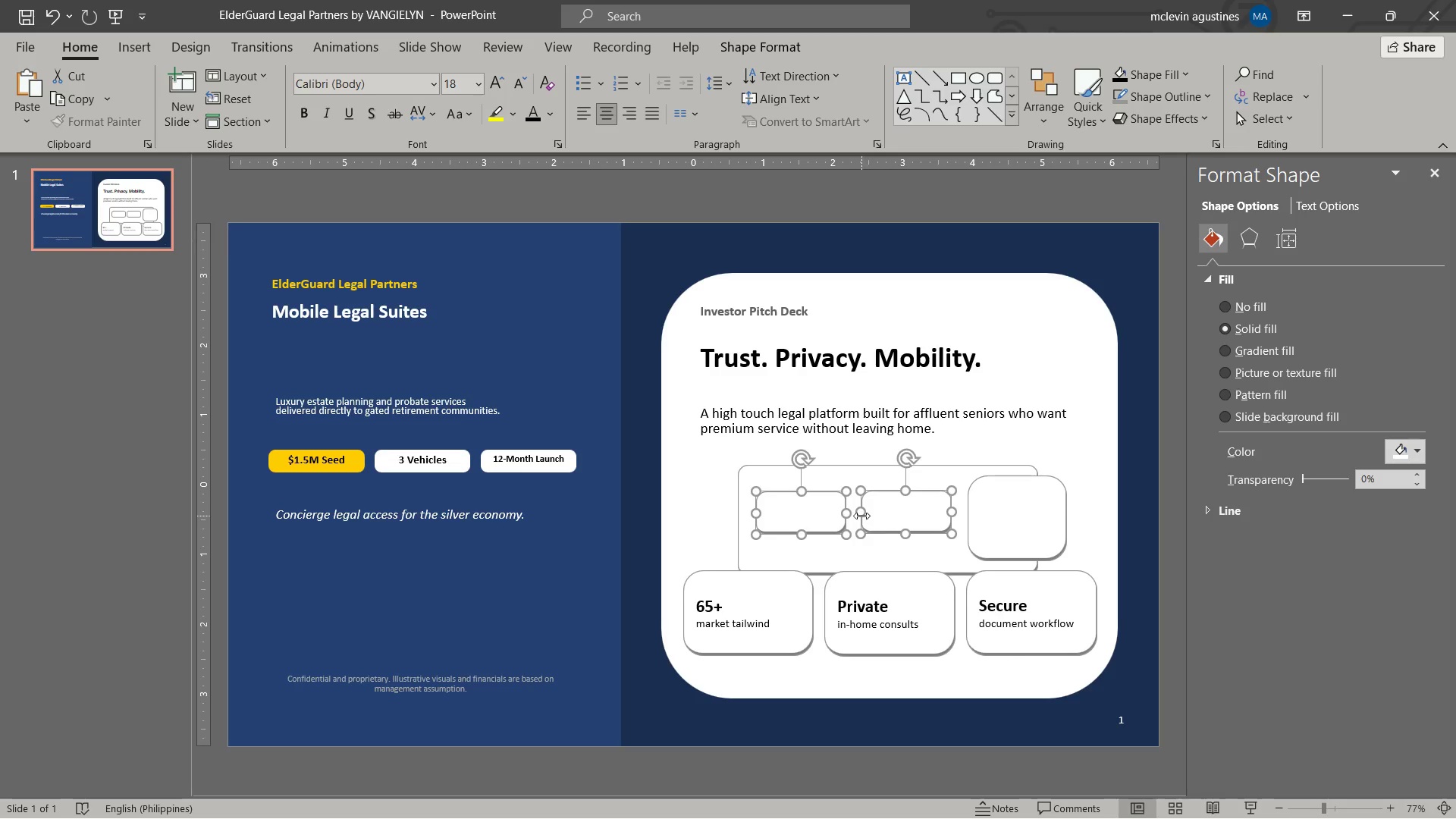 
key(Control+Z)
 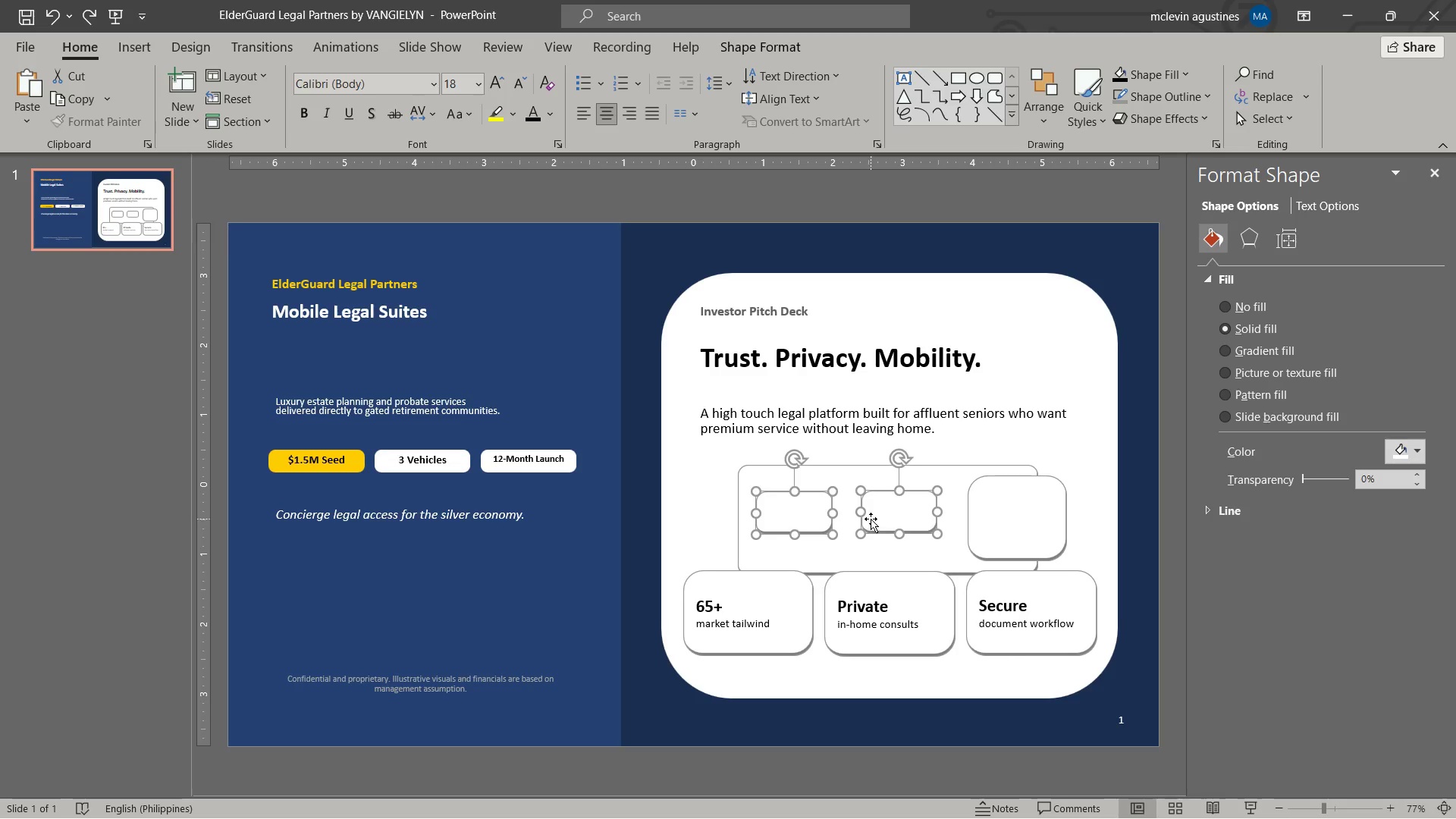 
key(Escape)
 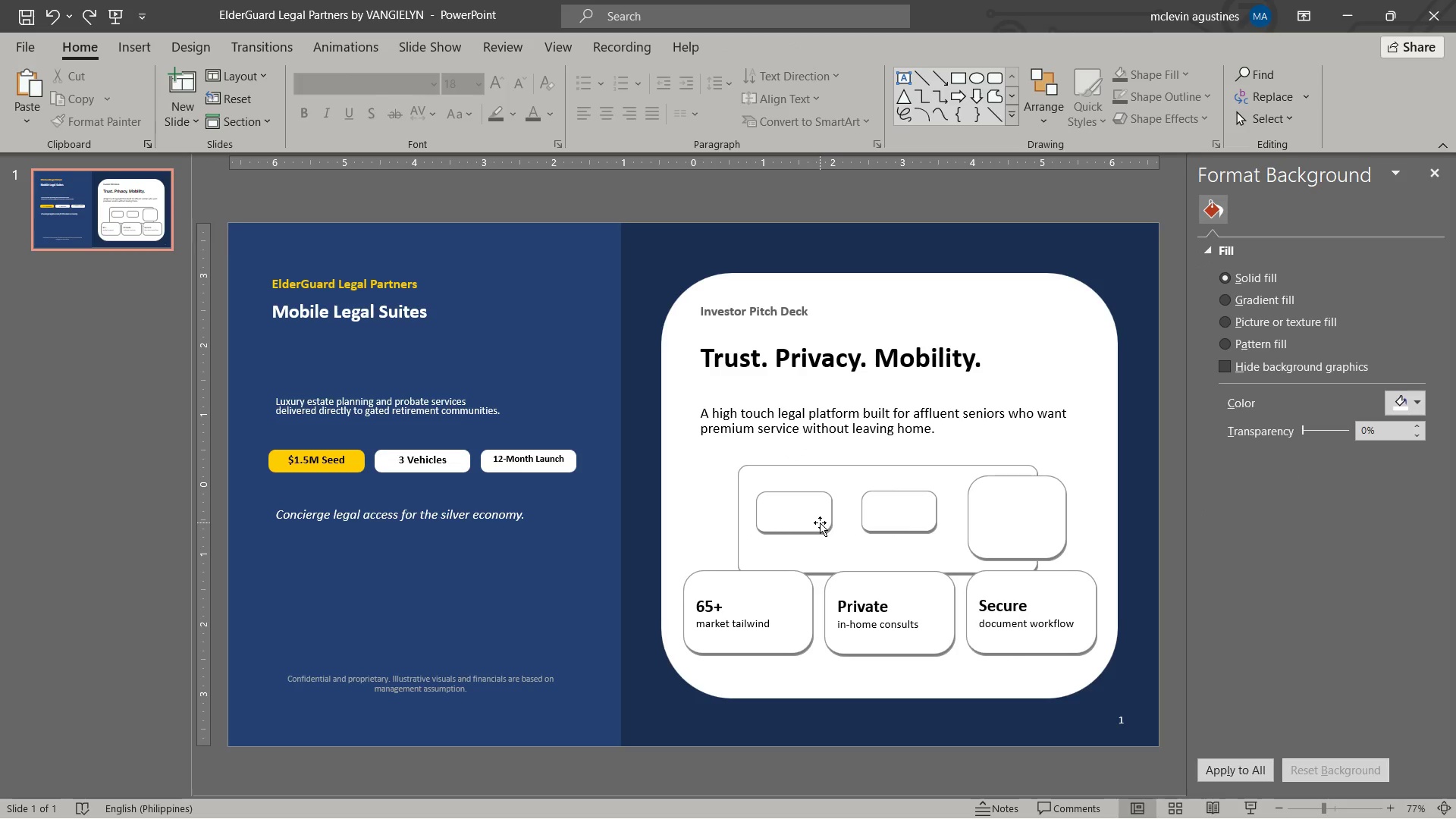 
left_click_drag(start_coordinate=[820, 522], to_coordinate=[836, 522])
 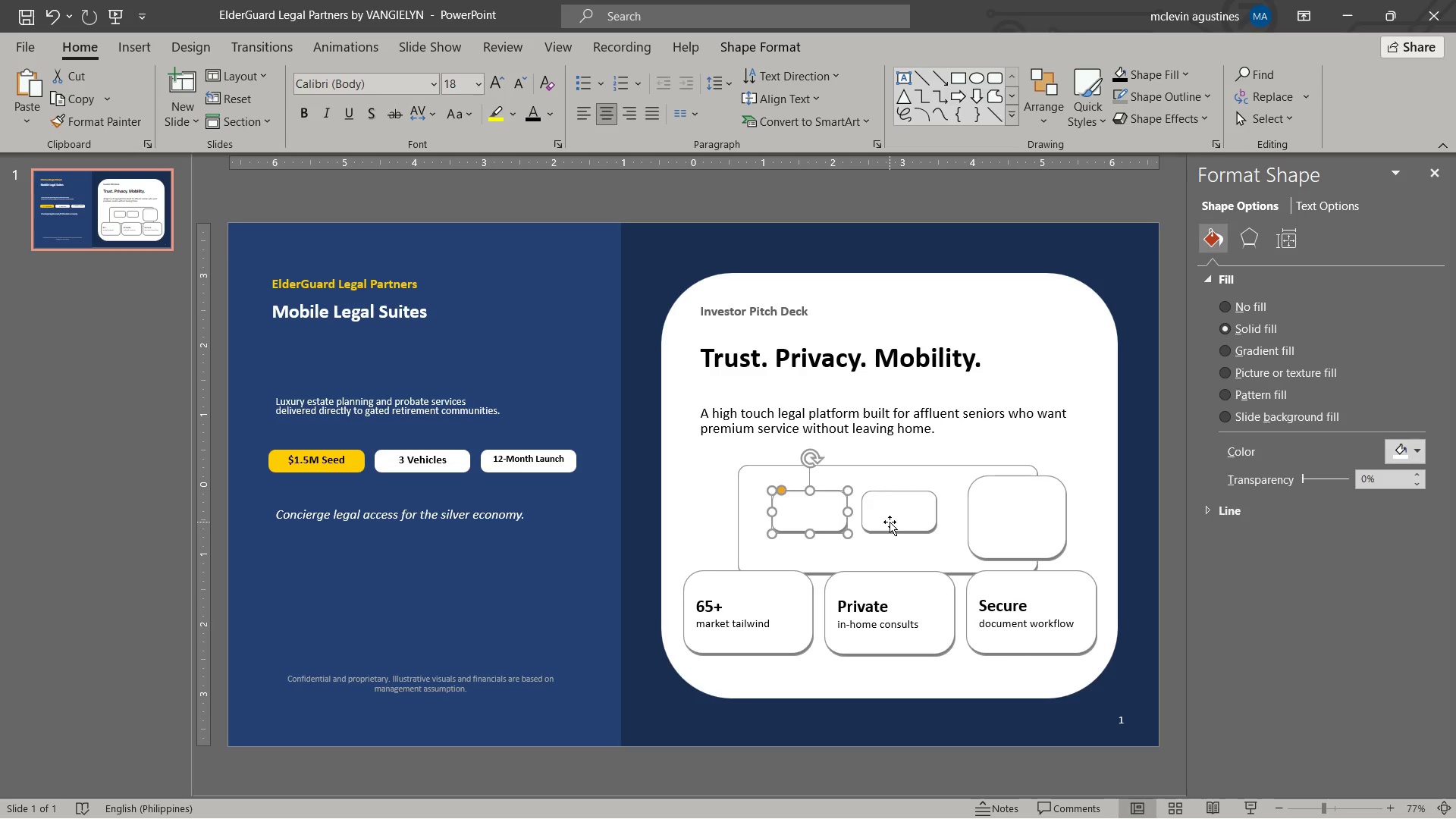 
hold_key(key=ShiftLeft, duration=0.41)
 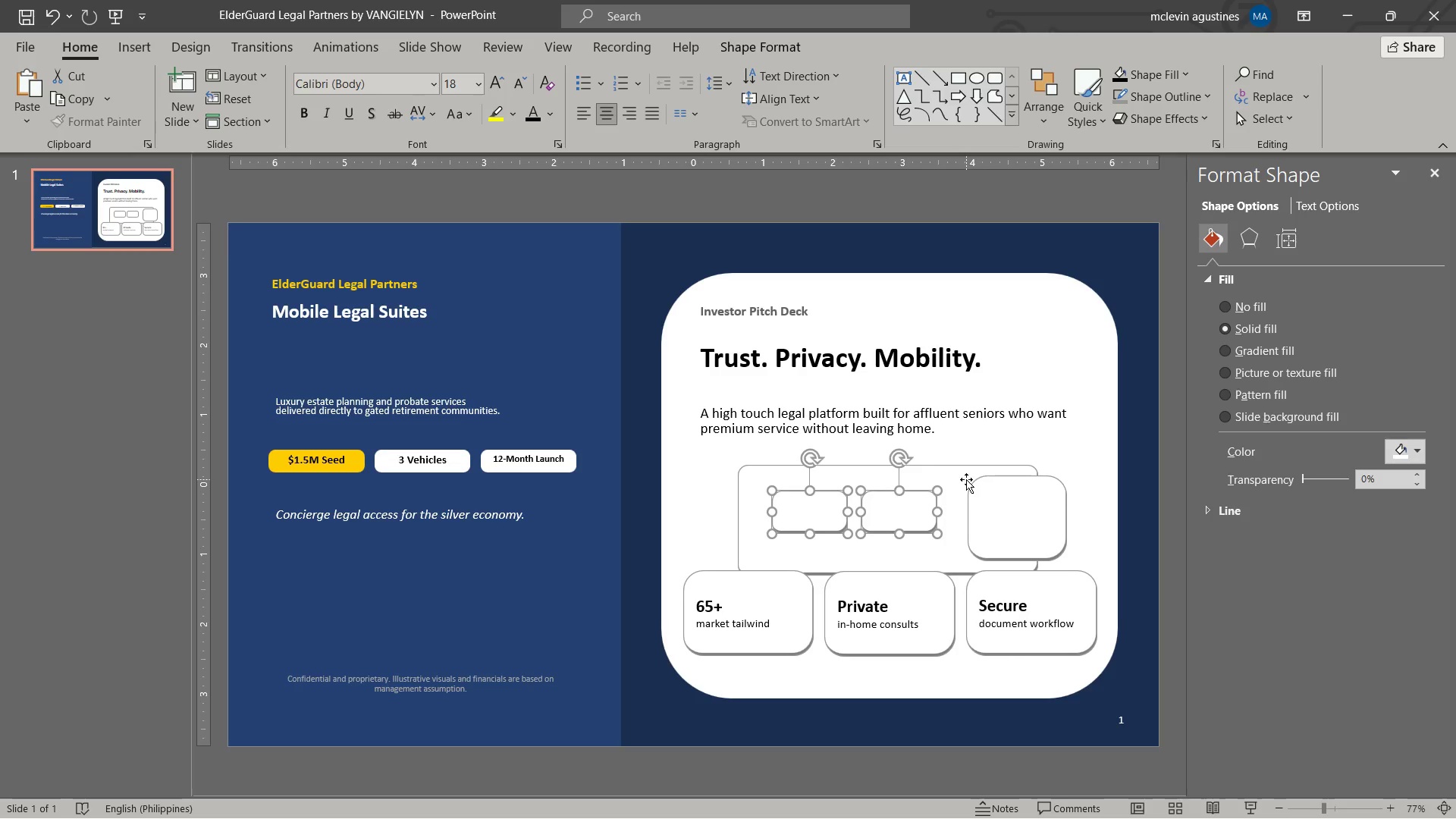 
key(Escape)
 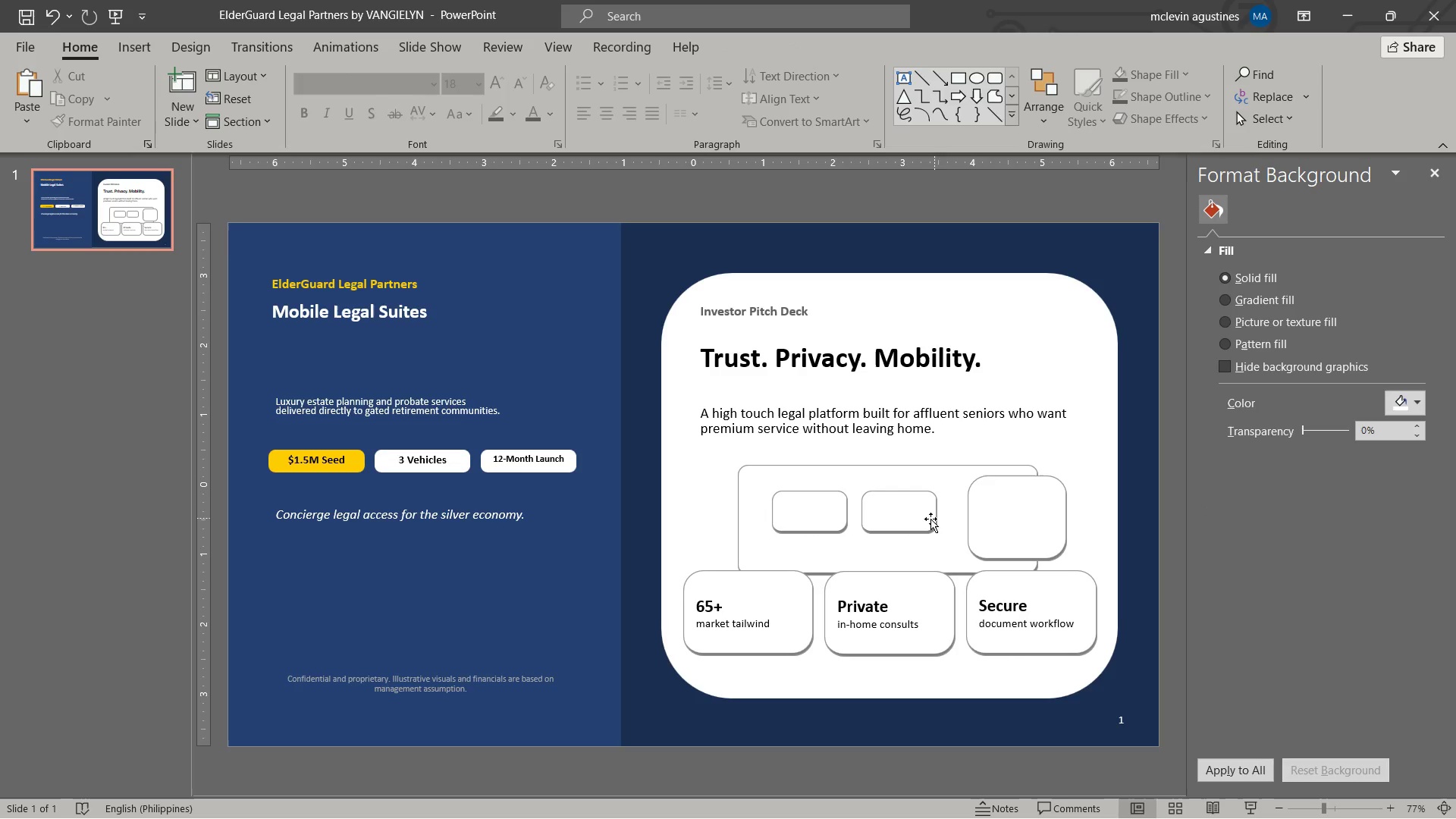 
left_click([930, 519])
 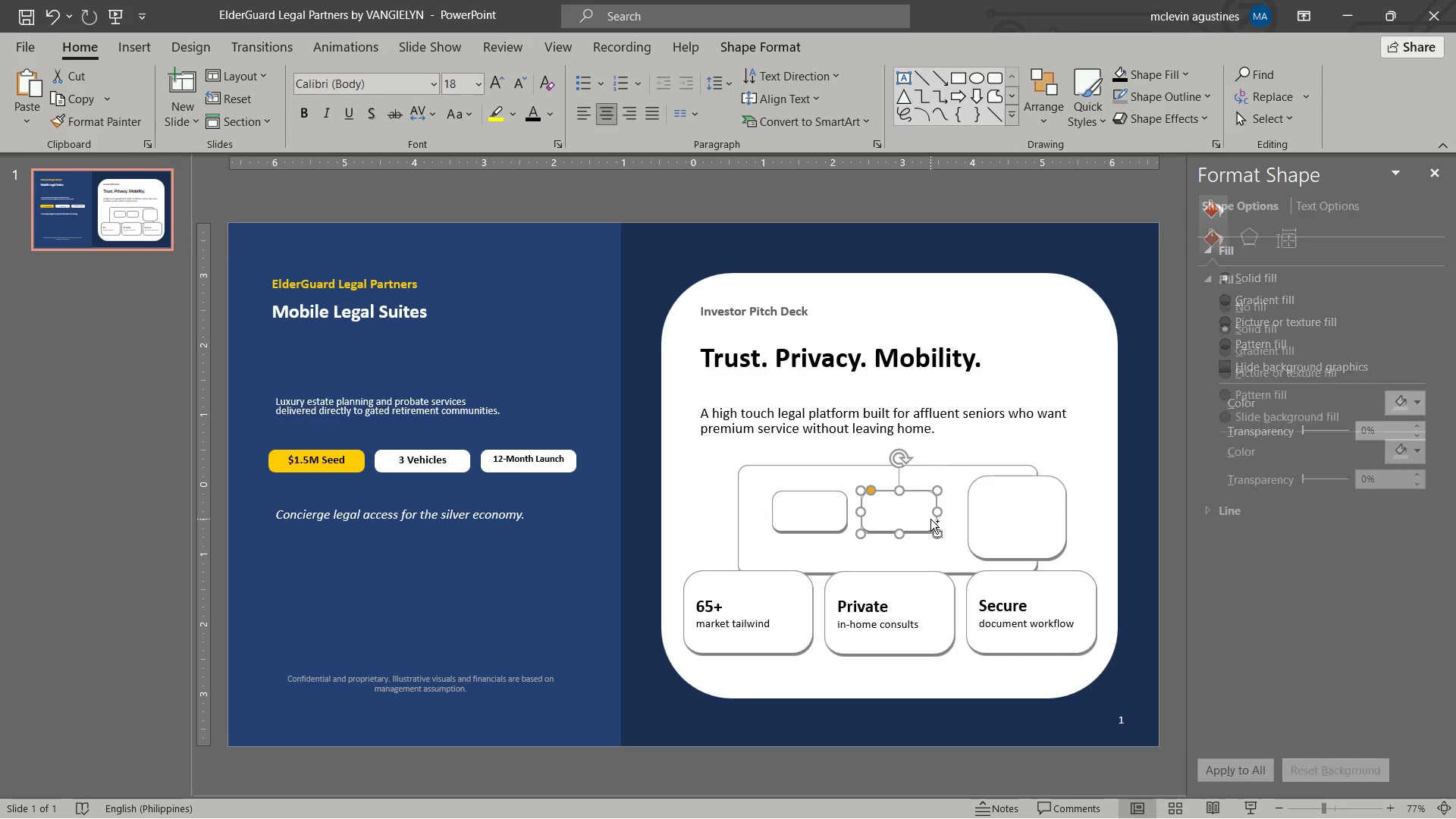 
key(Control+C)
 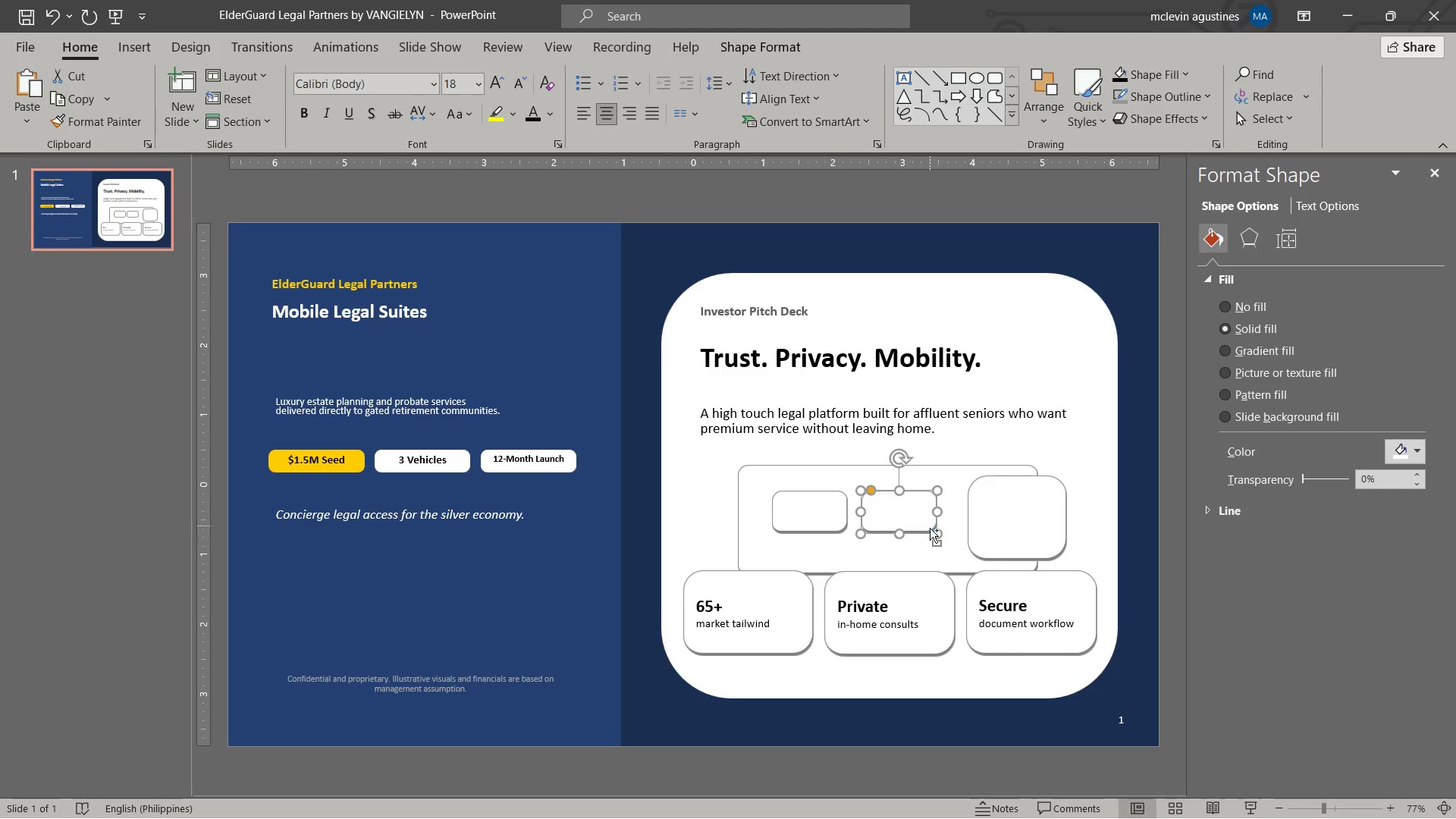 
key(Control+V)
 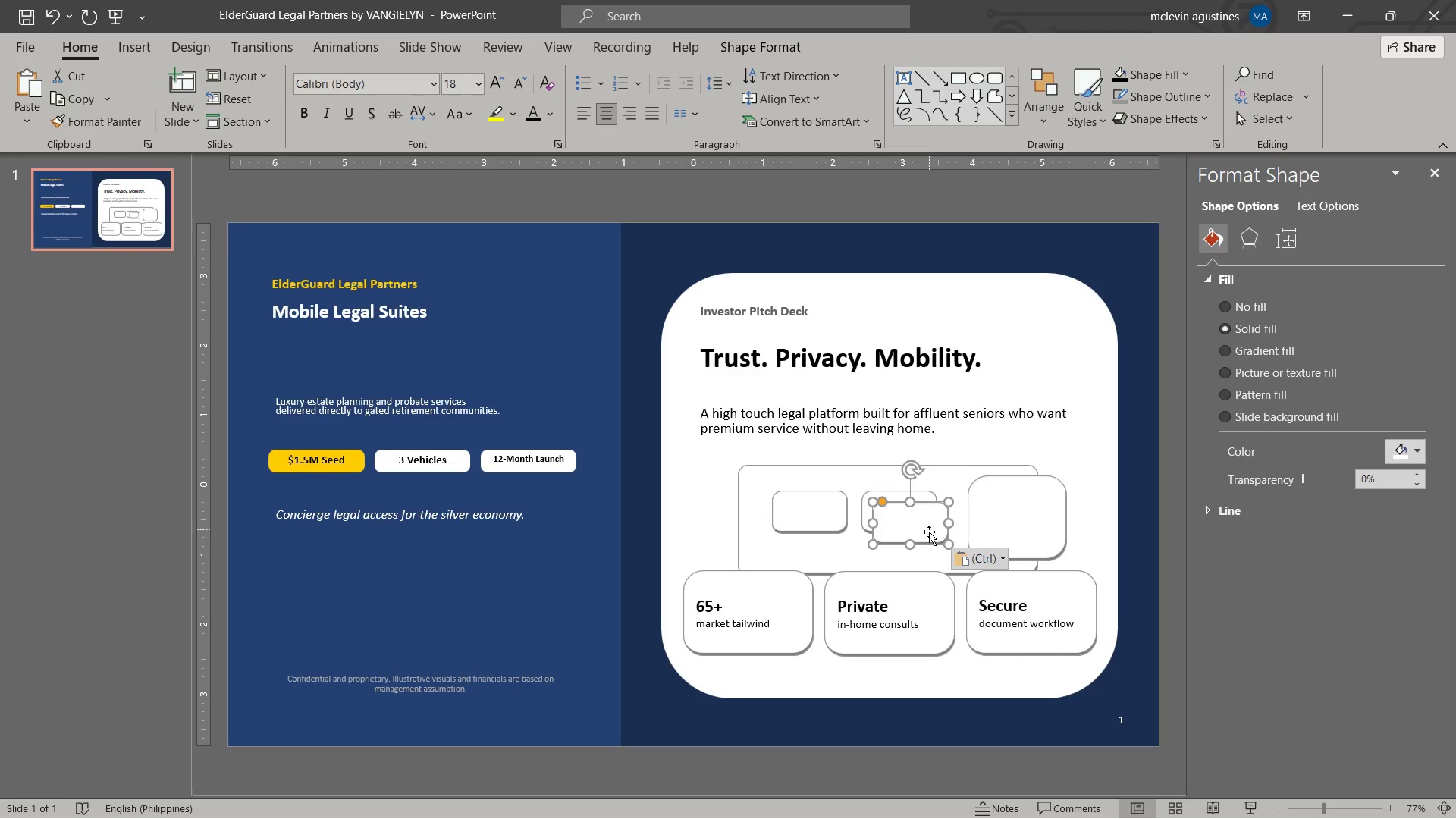 
left_click_drag(start_coordinate=[928, 533], to_coordinate=[1034, 521])
 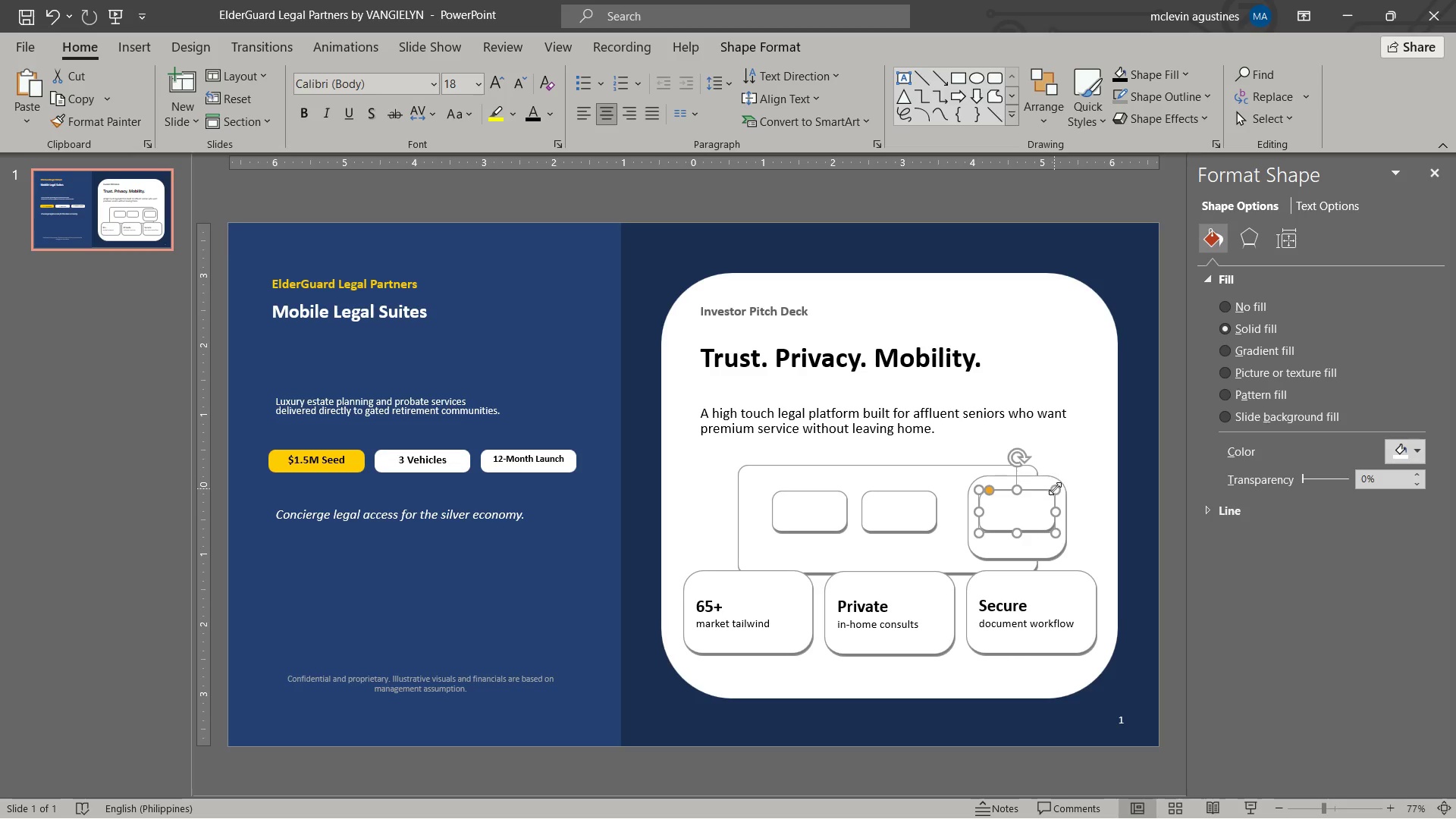 
left_click_drag(start_coordinate=[1055, 488], to_coordinate=[1038, 497])
 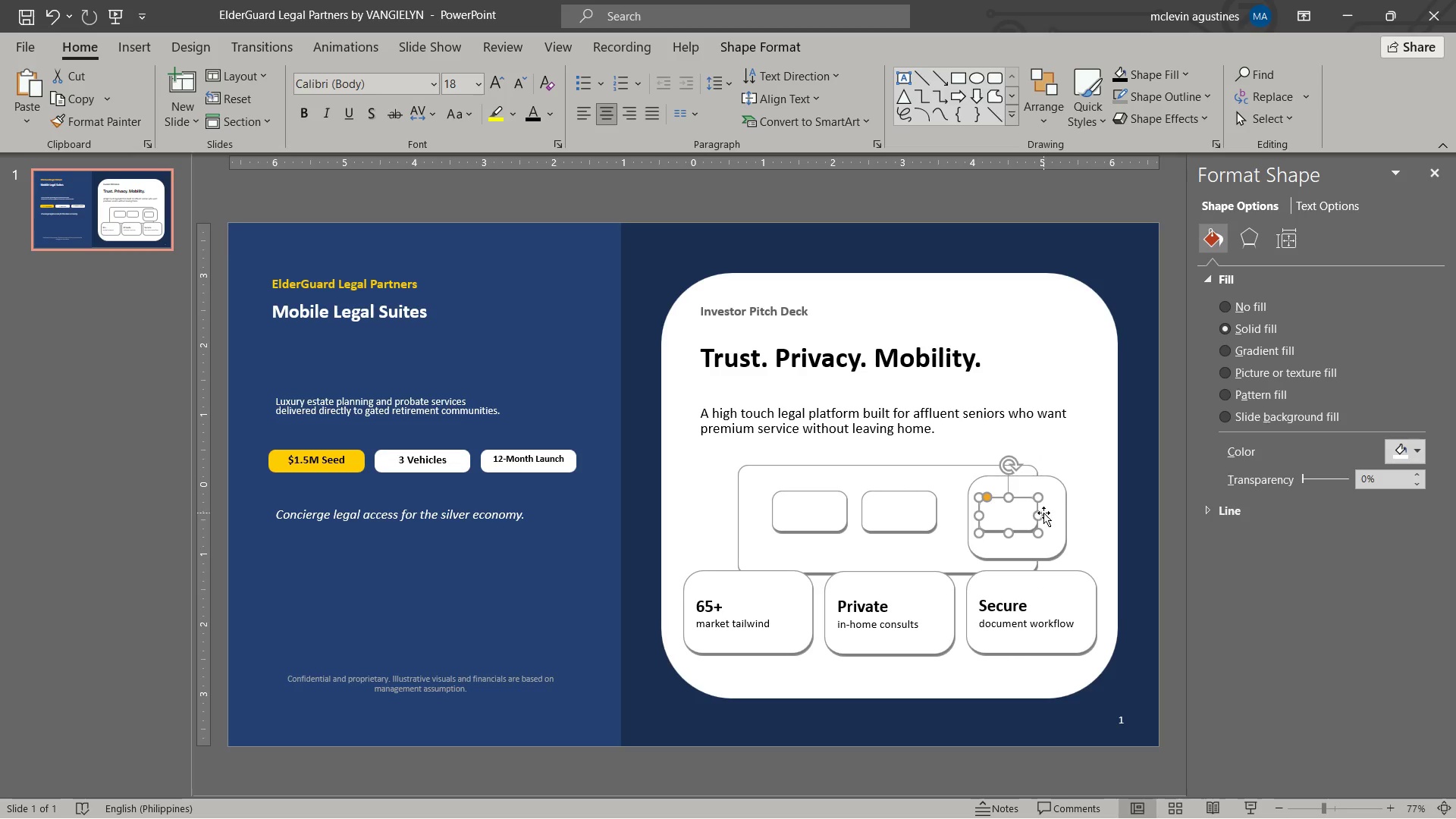 
key(Control+C)
 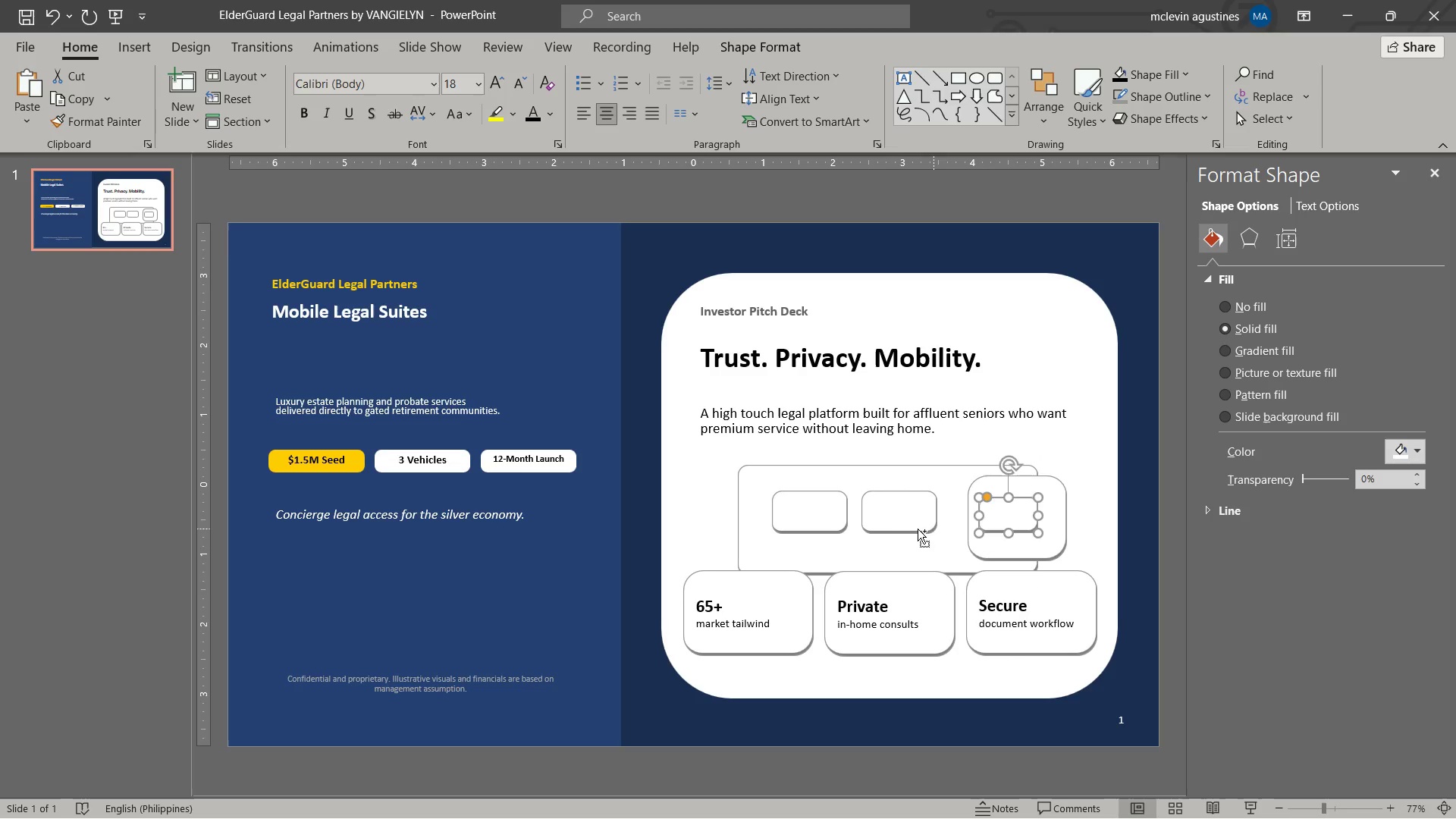 
key(Control+V)
 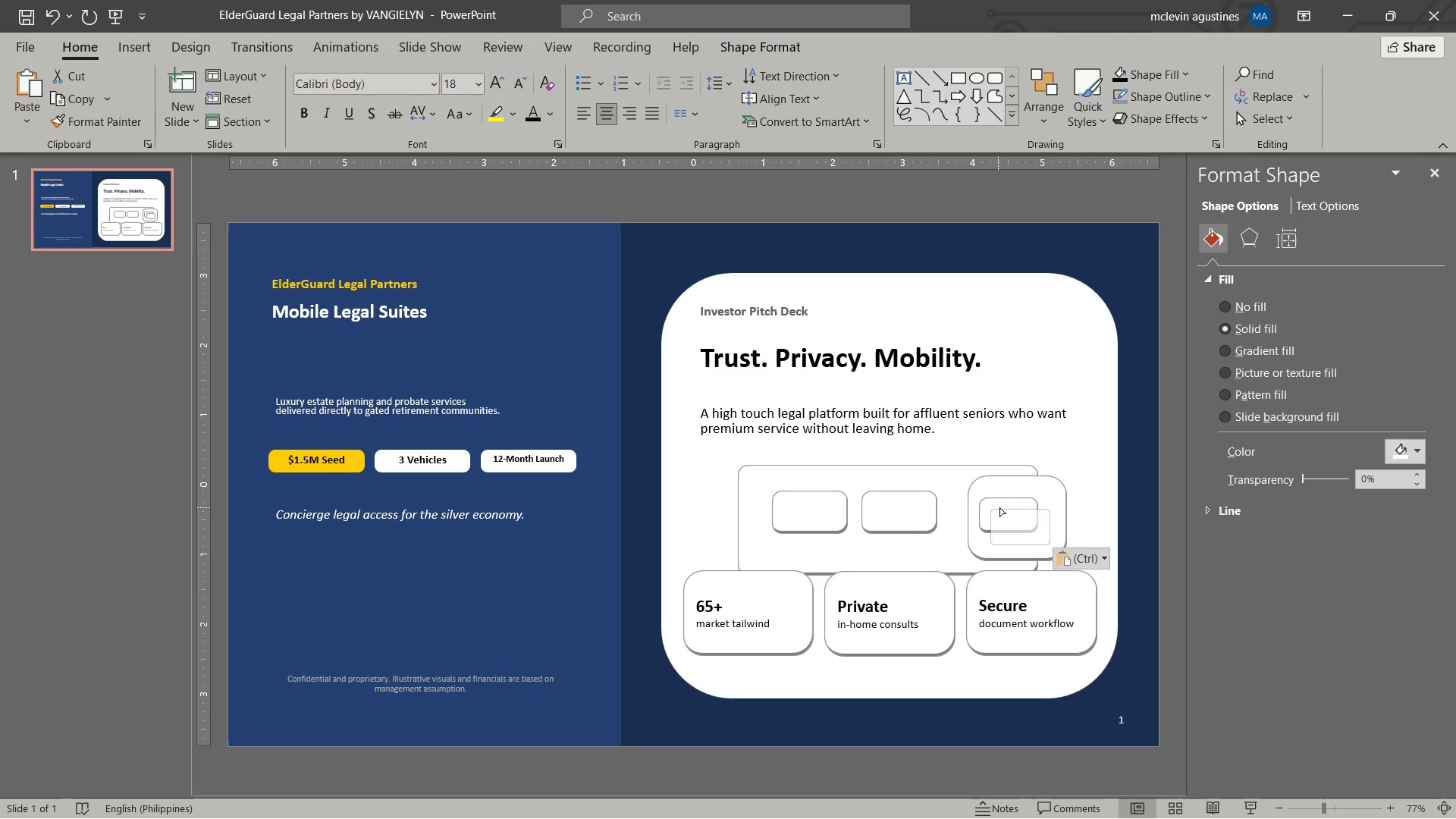 
wait(6.53)
 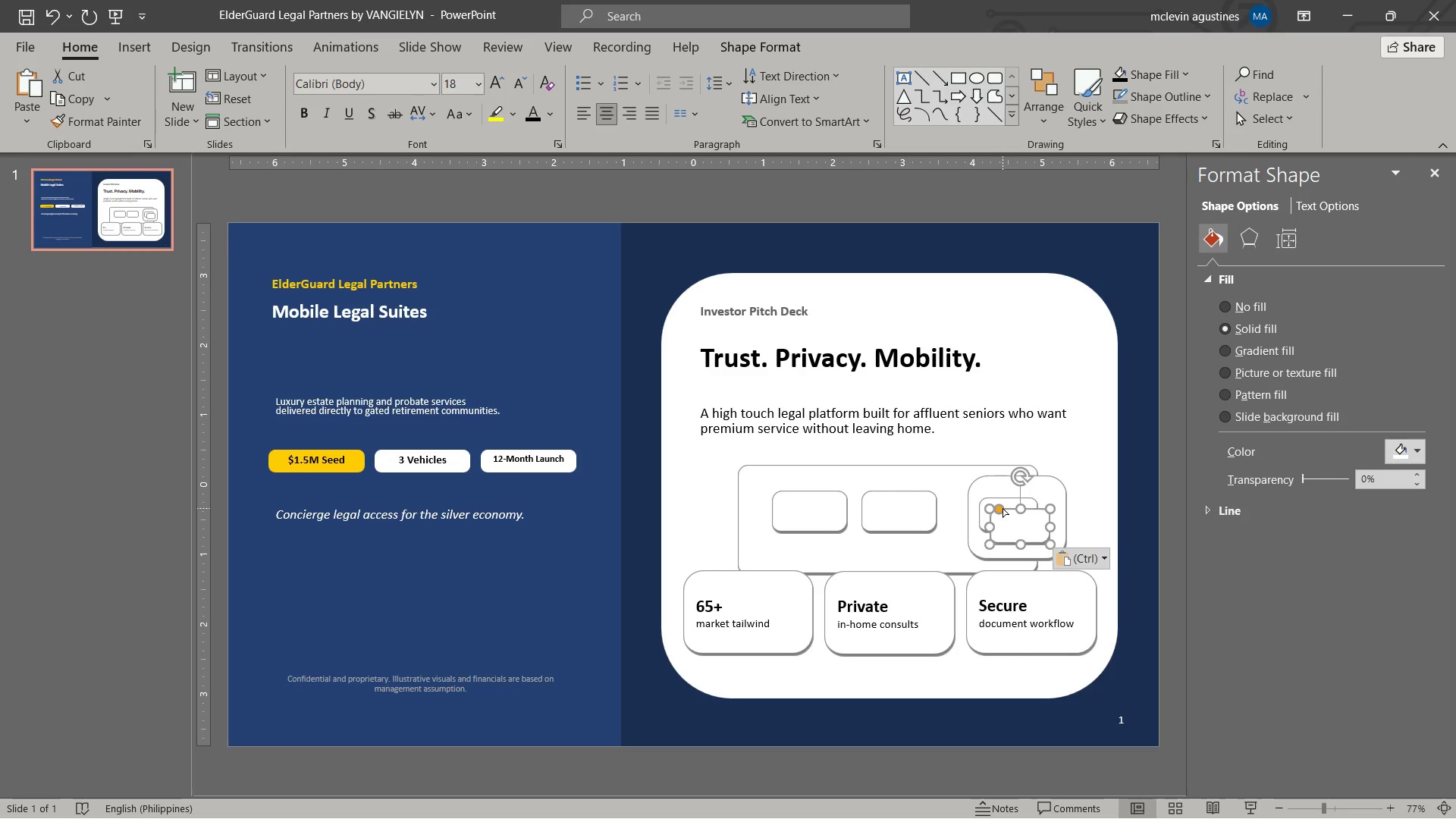 
left_click_drag(start_coordinate=[1015, 529], to_coordinate=[789, 550])
 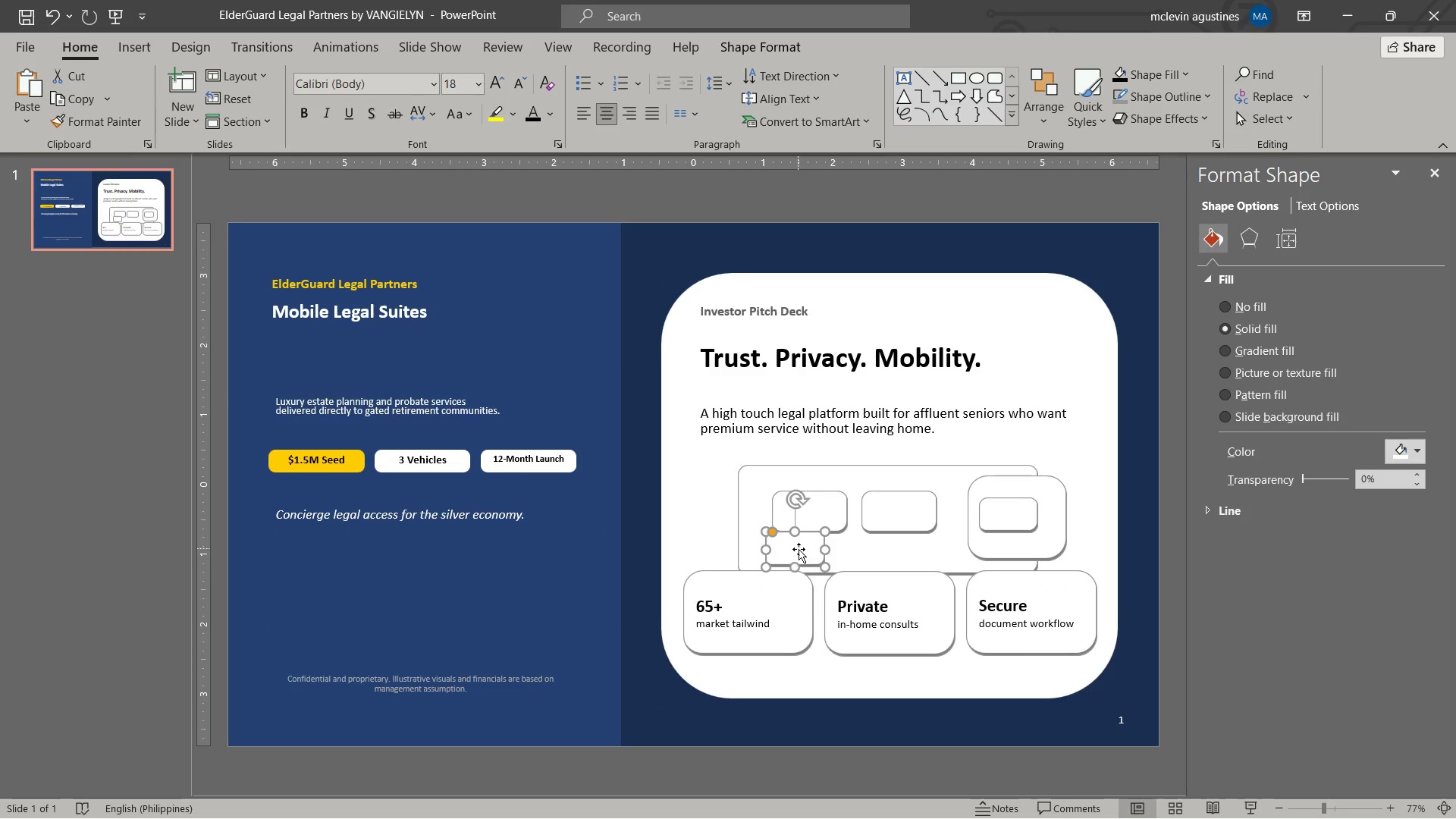 
left_click_drag(start_coordinate=[799, 568], to_coordinate=[800, 539])
 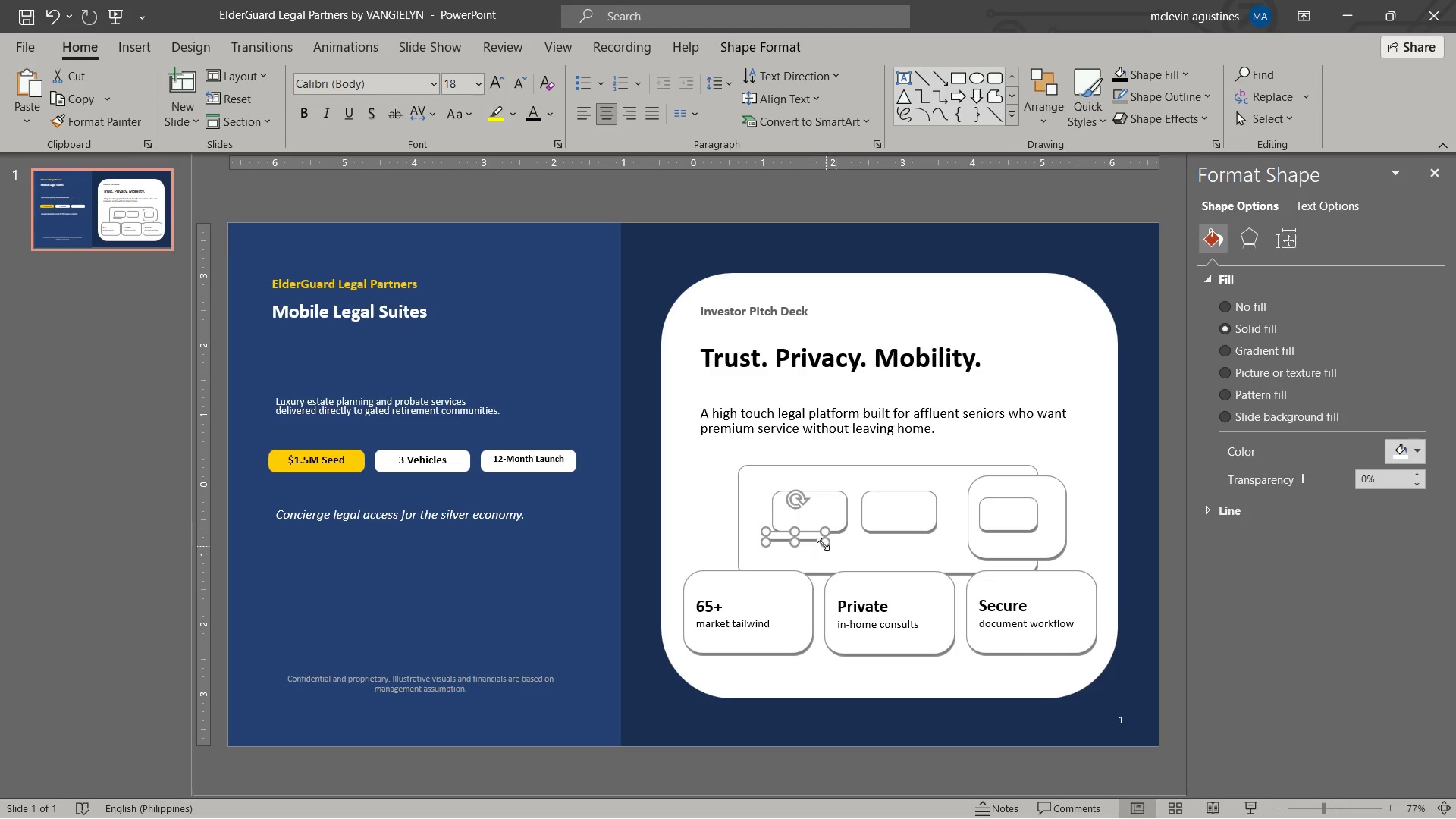 
left_click_drag(start_coordinate=[825, 543], to_coordinate=[1036, 538])
 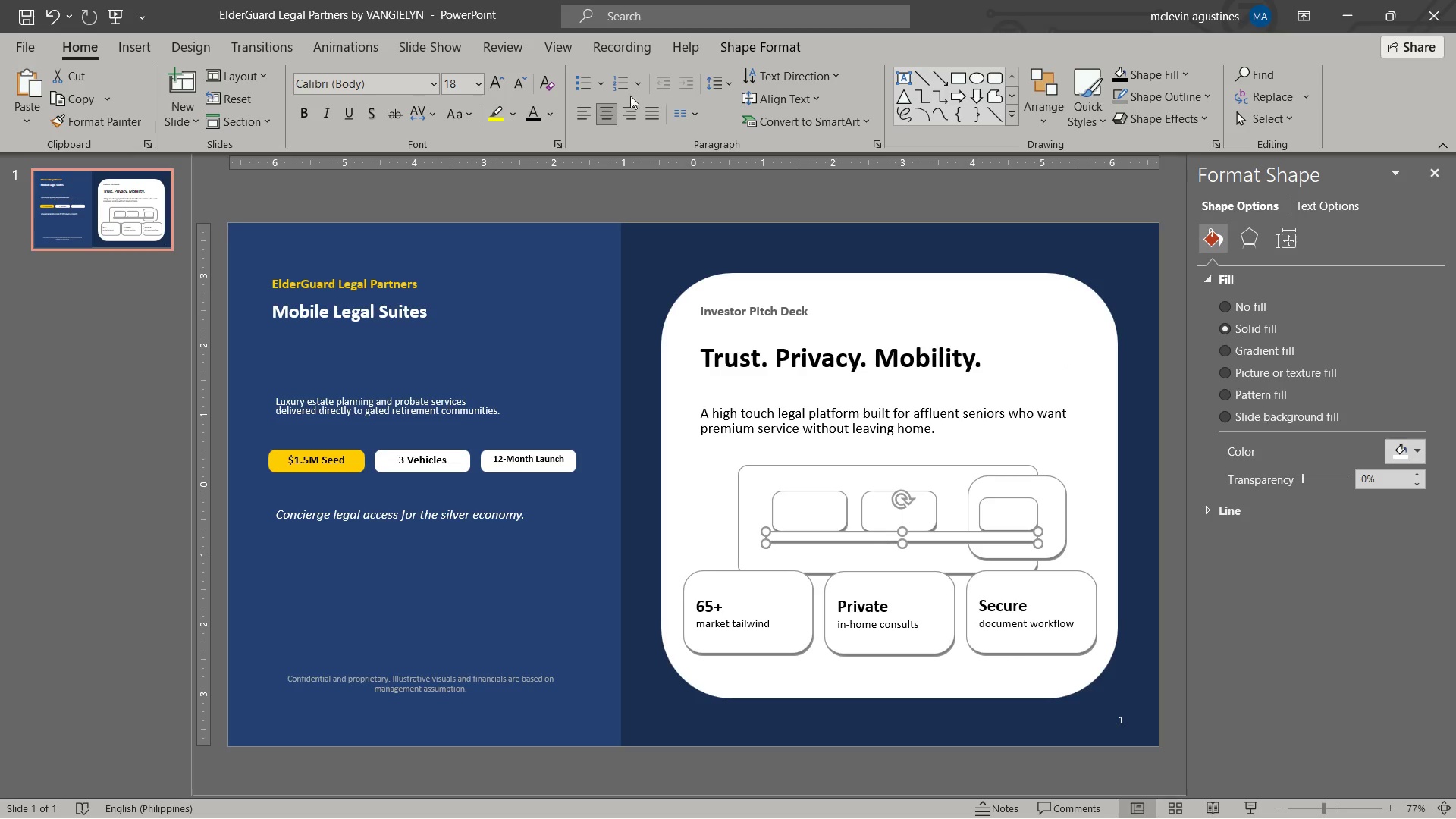 
wait(5.11)
 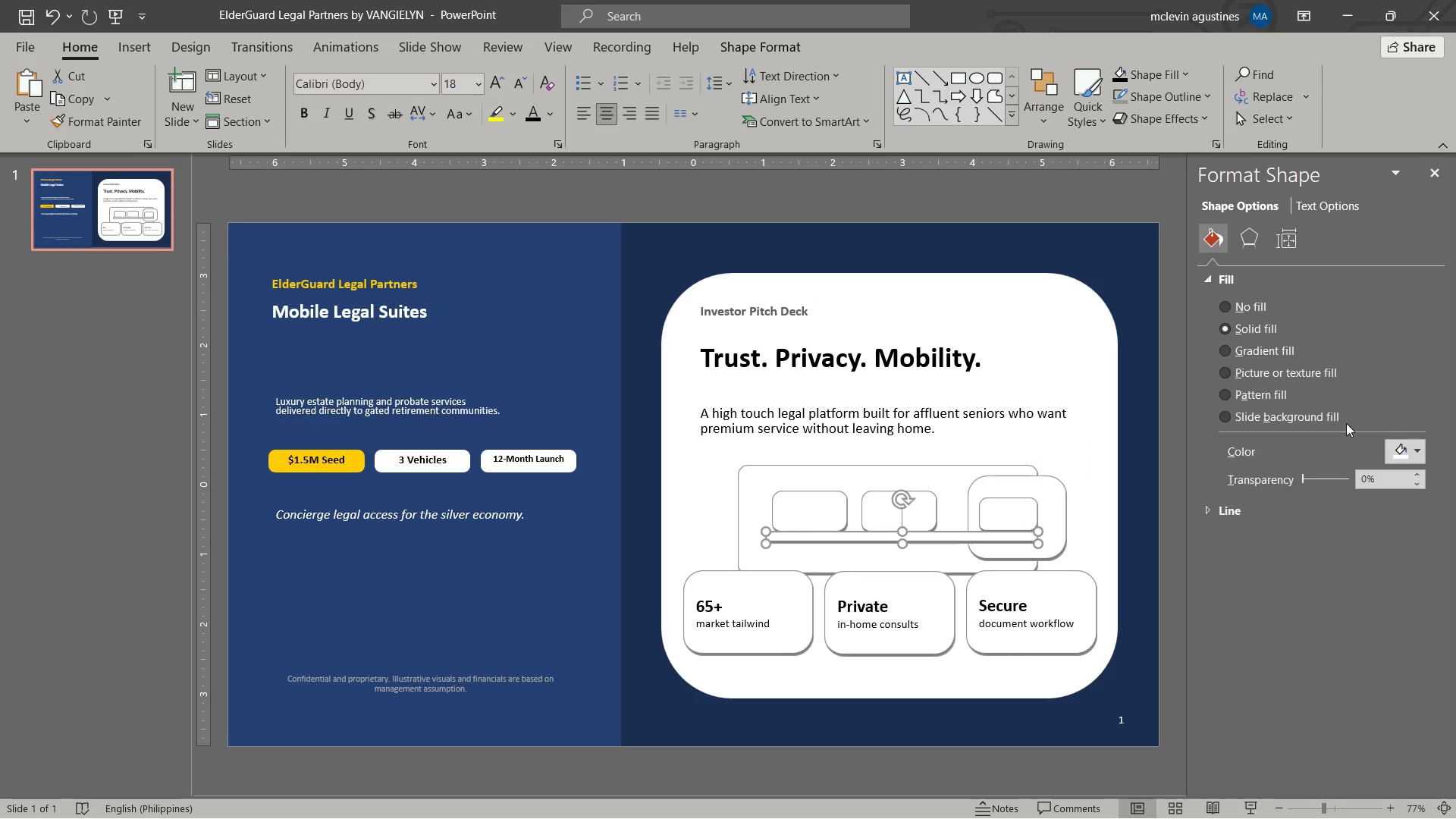 
left_click([1179, 78])
 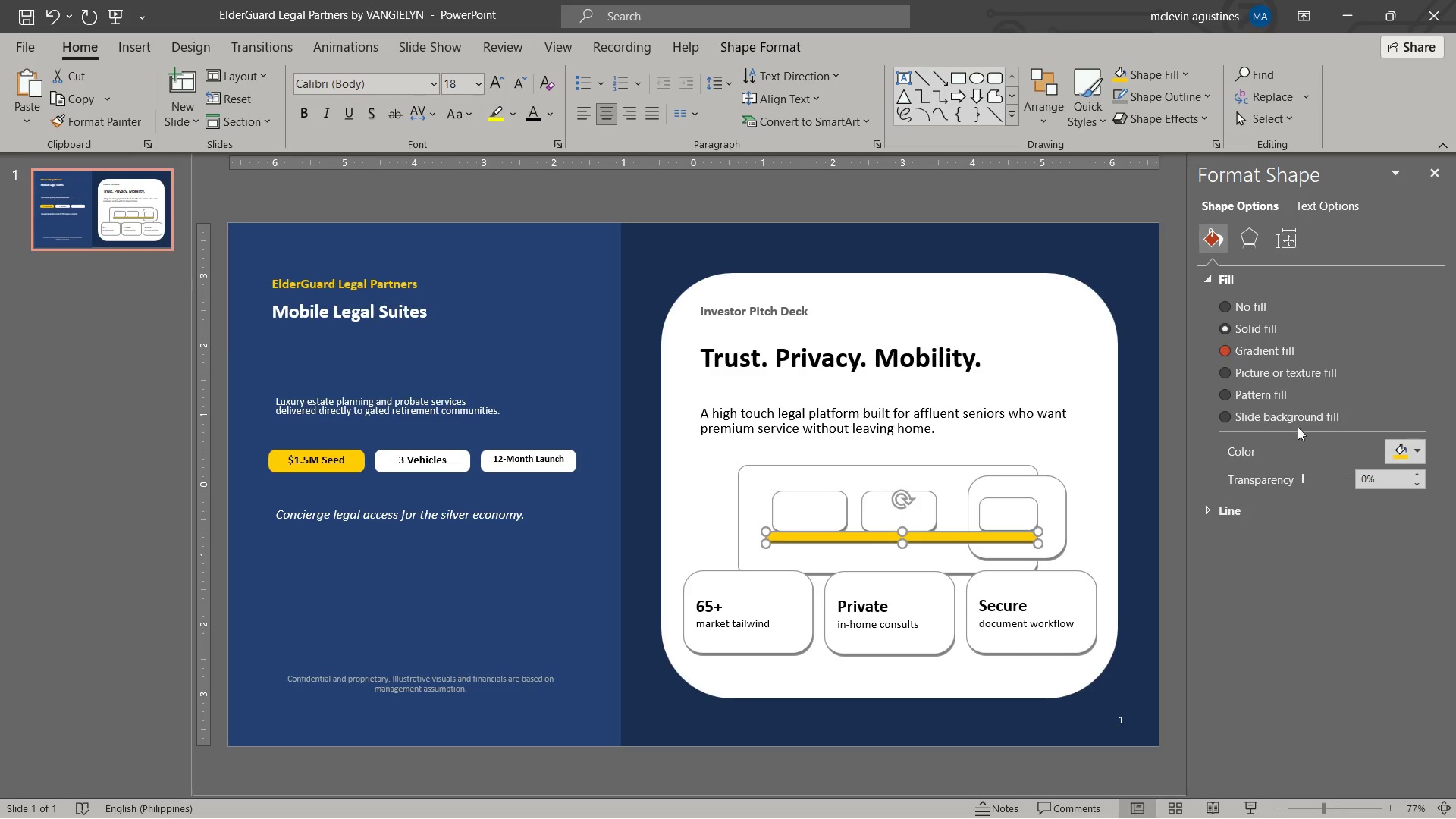 
key(Escape)
 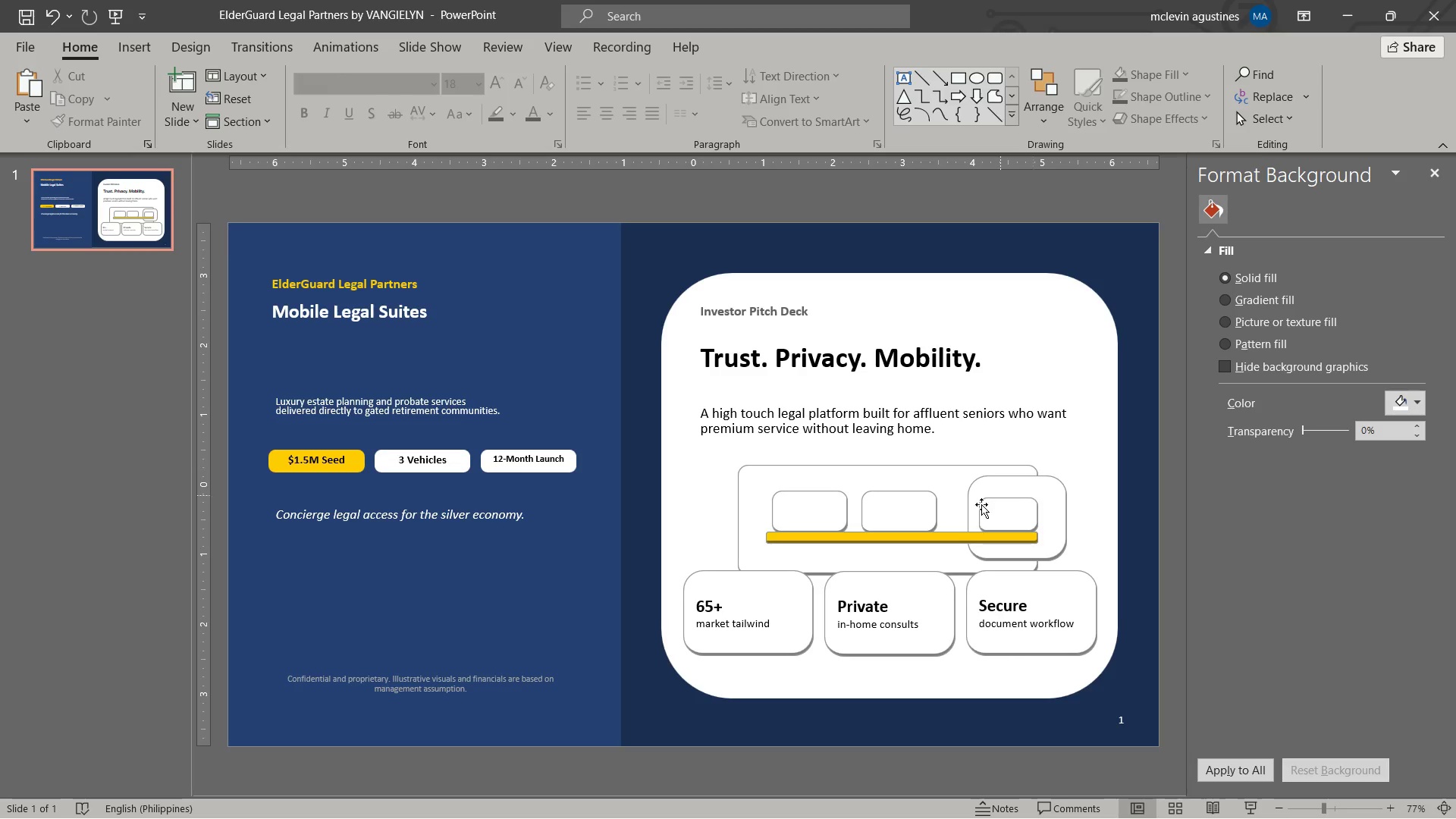 
left_click([956, 534])
 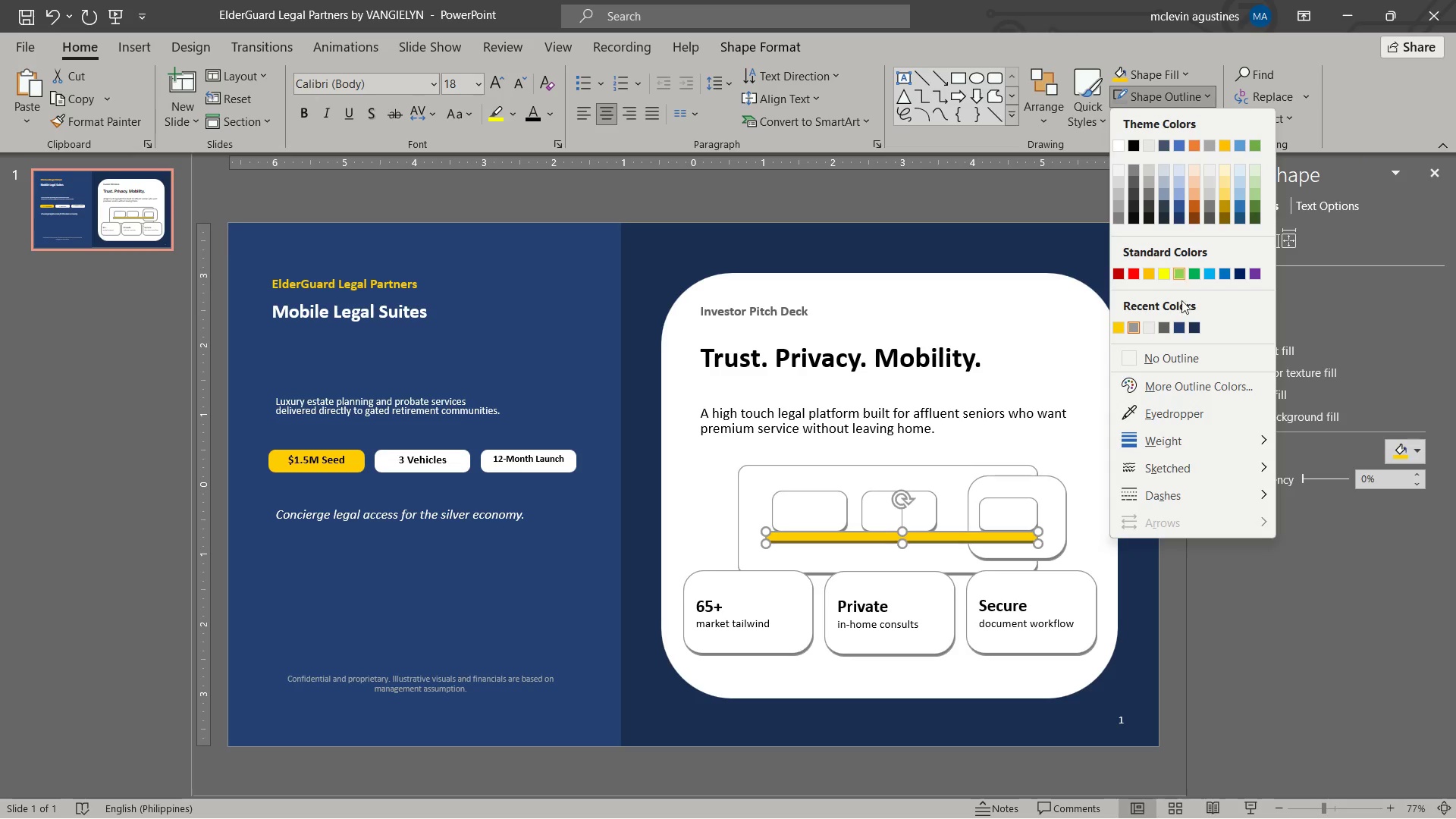 
left_click([1181, 353])
 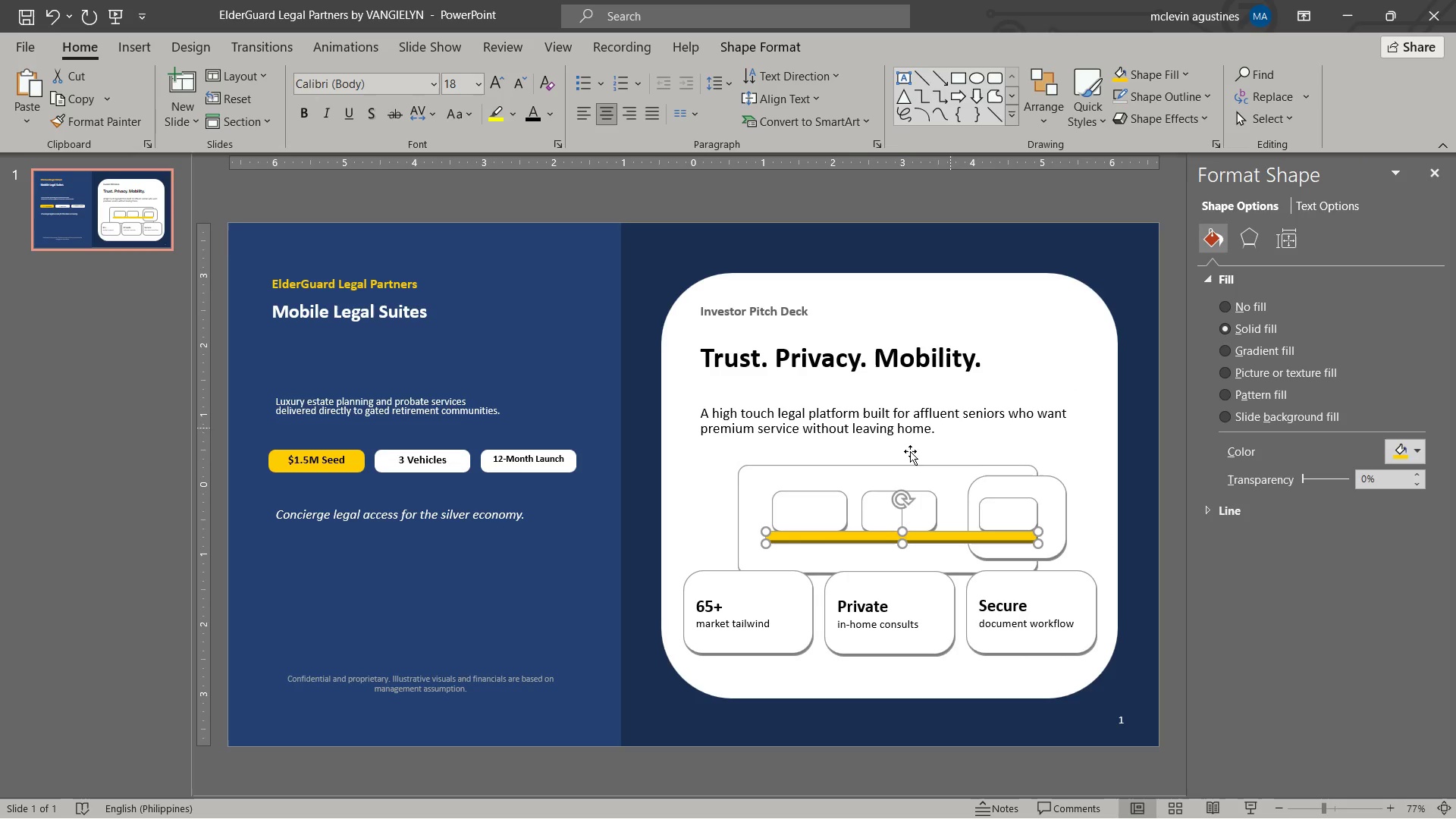 
left_click([843, 516])
 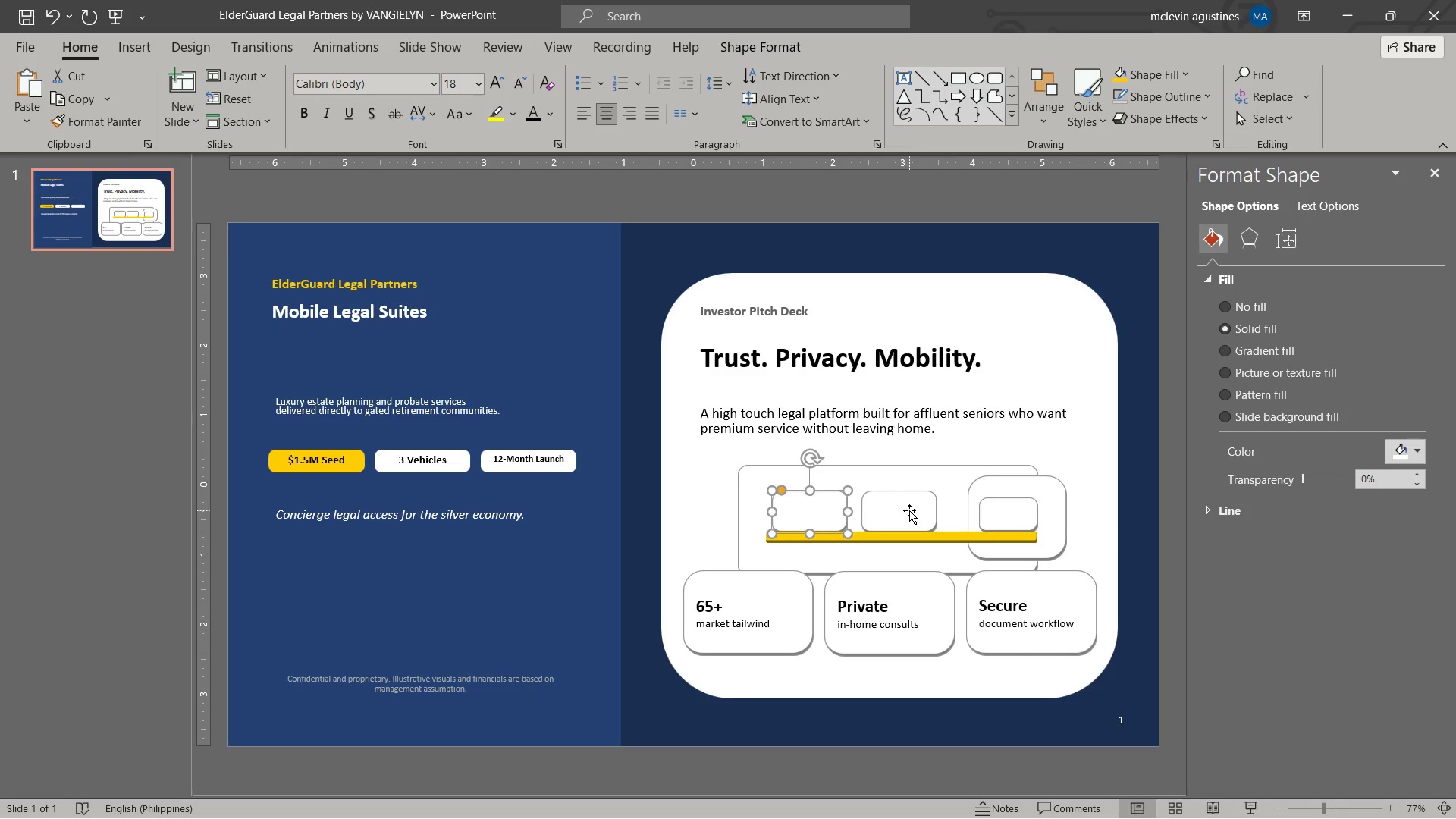 
key(Shift+ShiftLeft)
 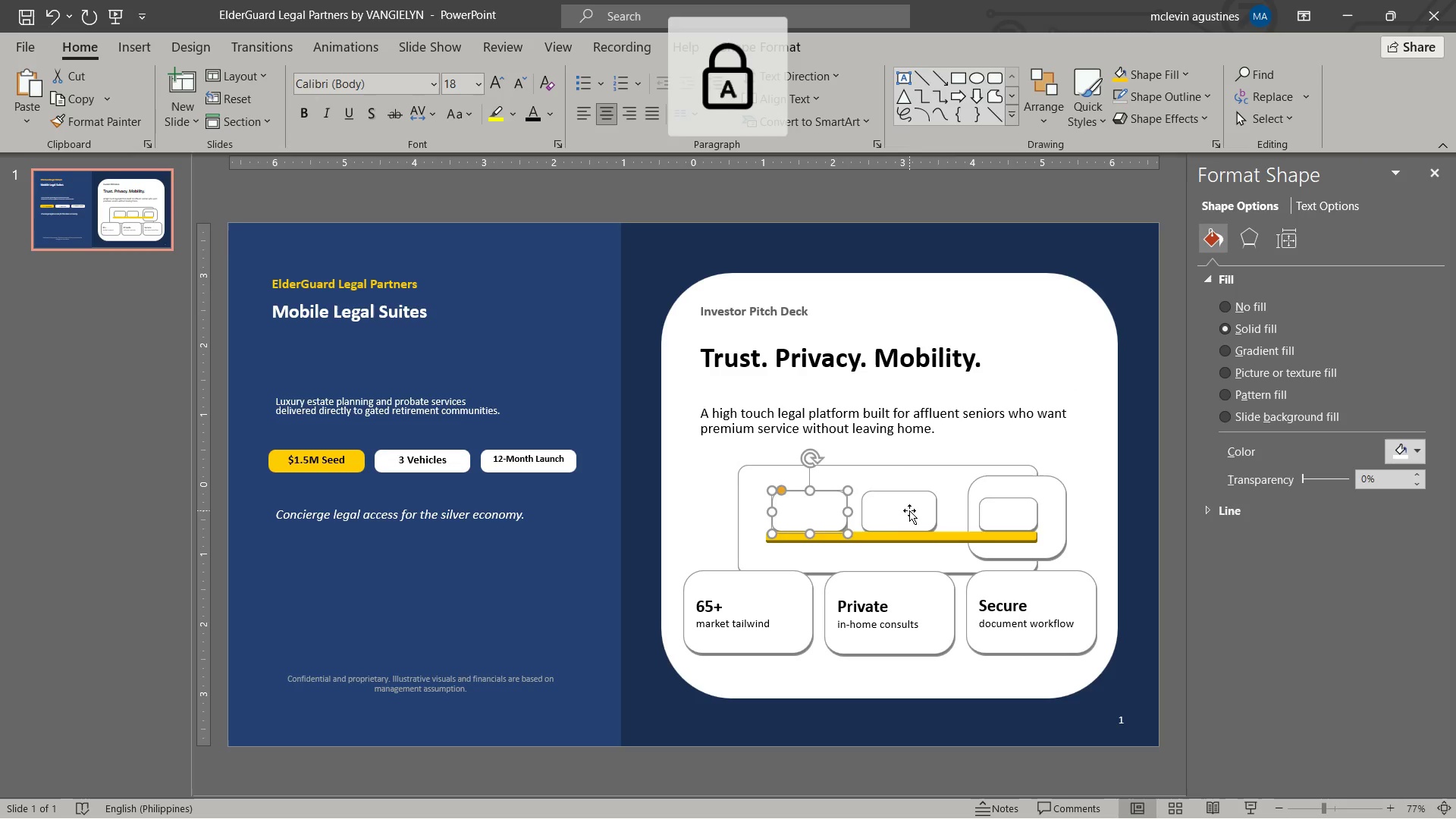 
hold_key(key=CapsLock, duration=0.64)
 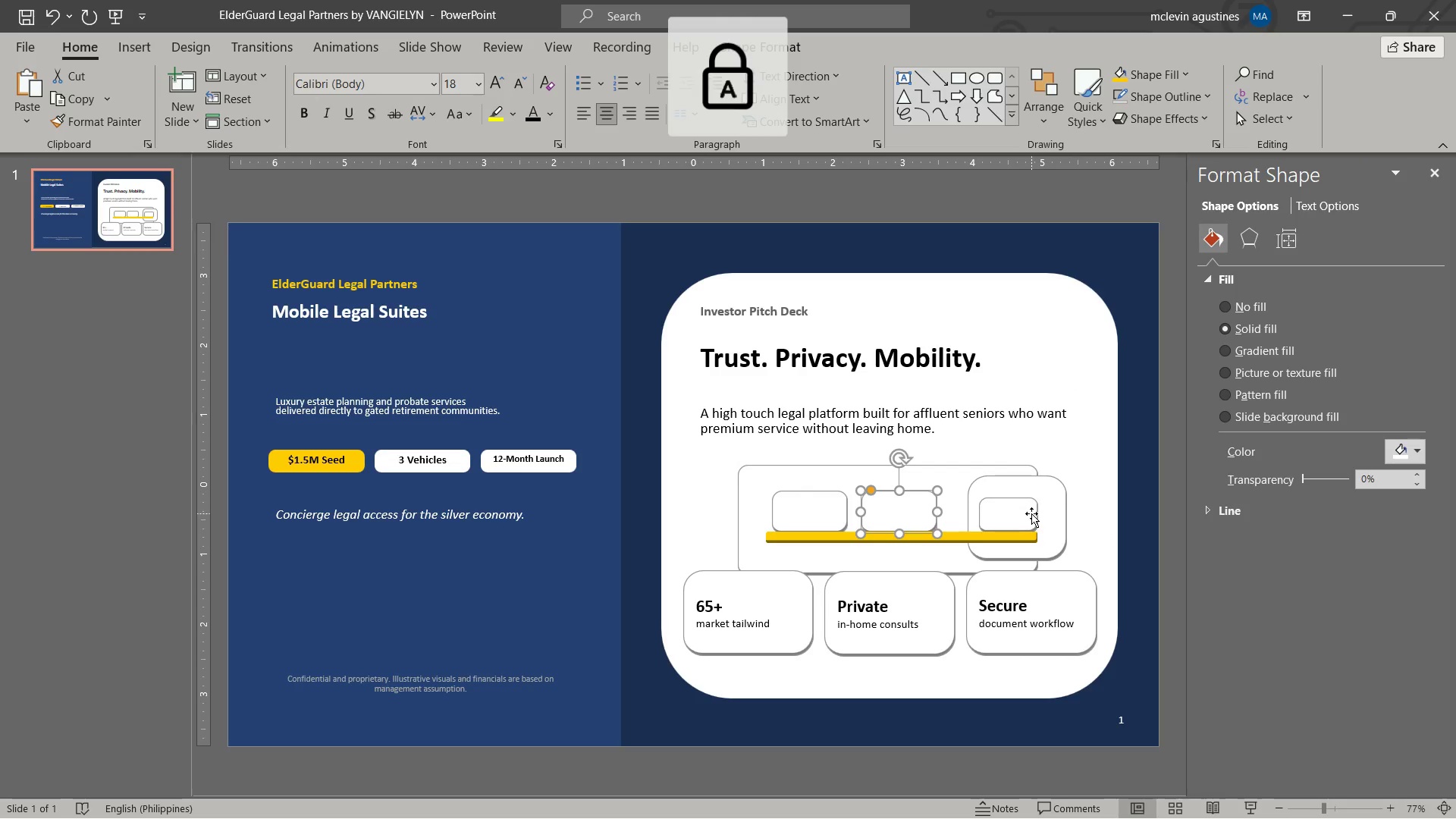 
left_click([909, 510])
 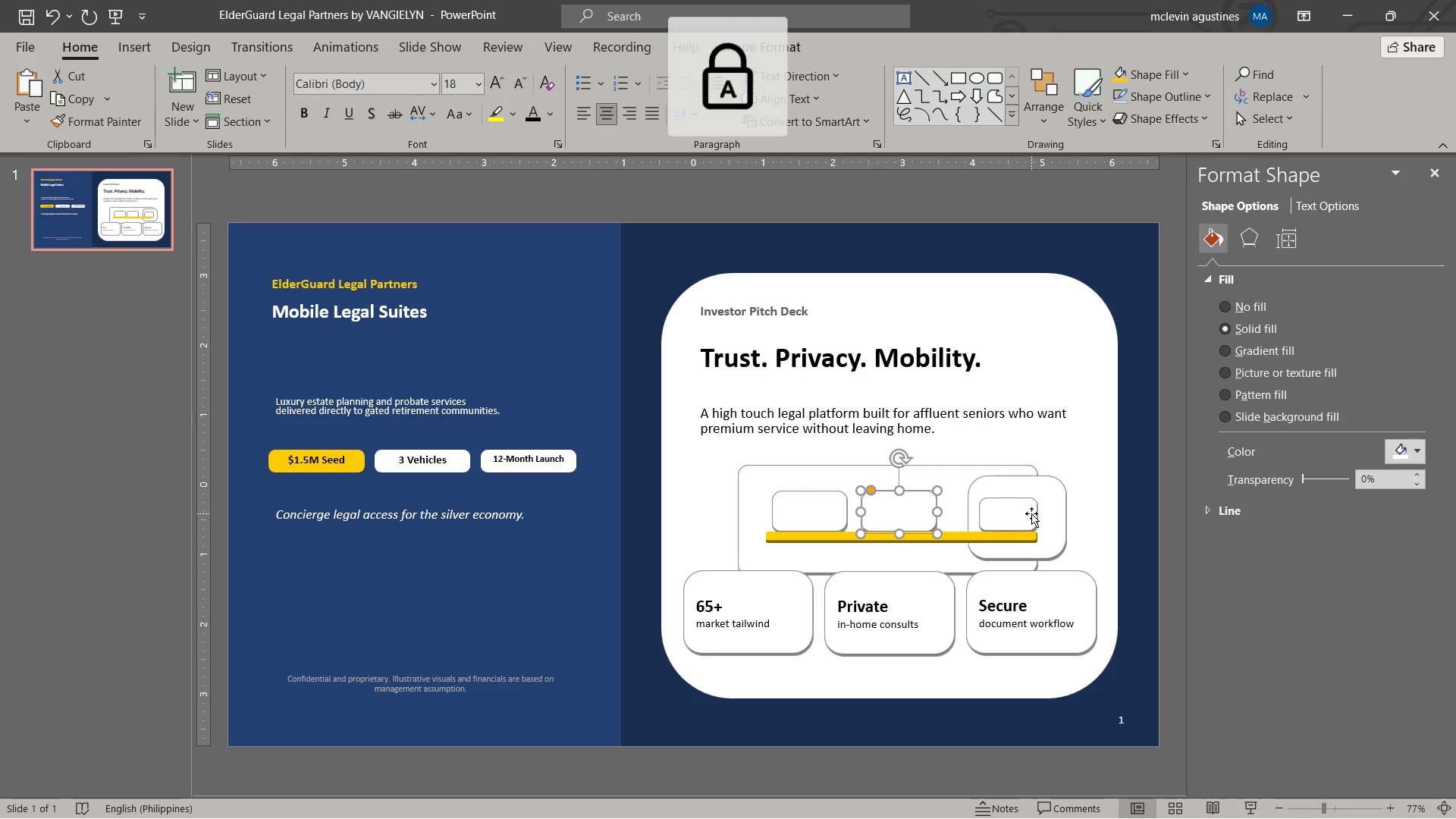 
hold_key(key=ShiftLeft, duration=1.2)
left_click([1031, 513])
 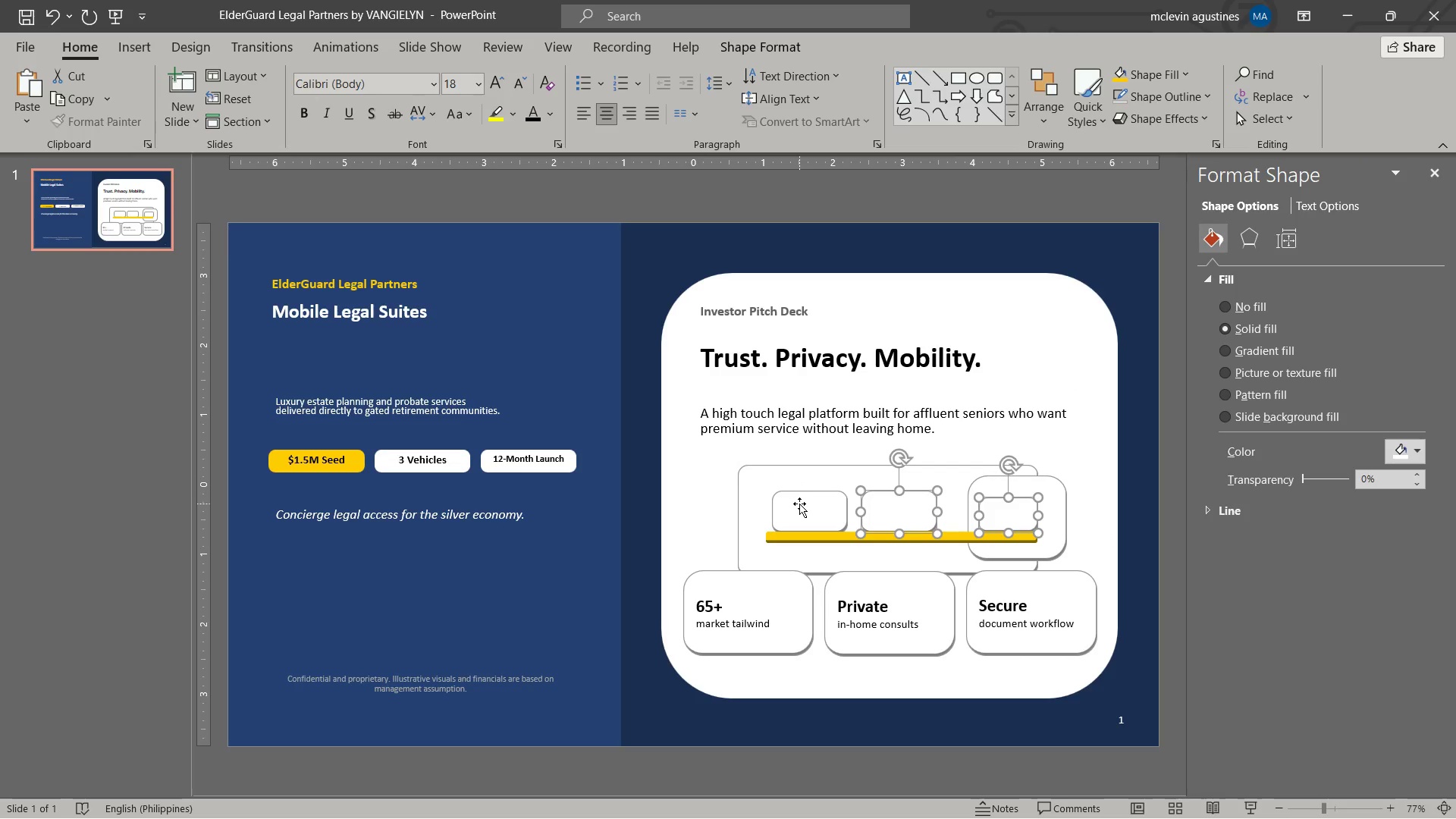 
left_click([800, 504])
 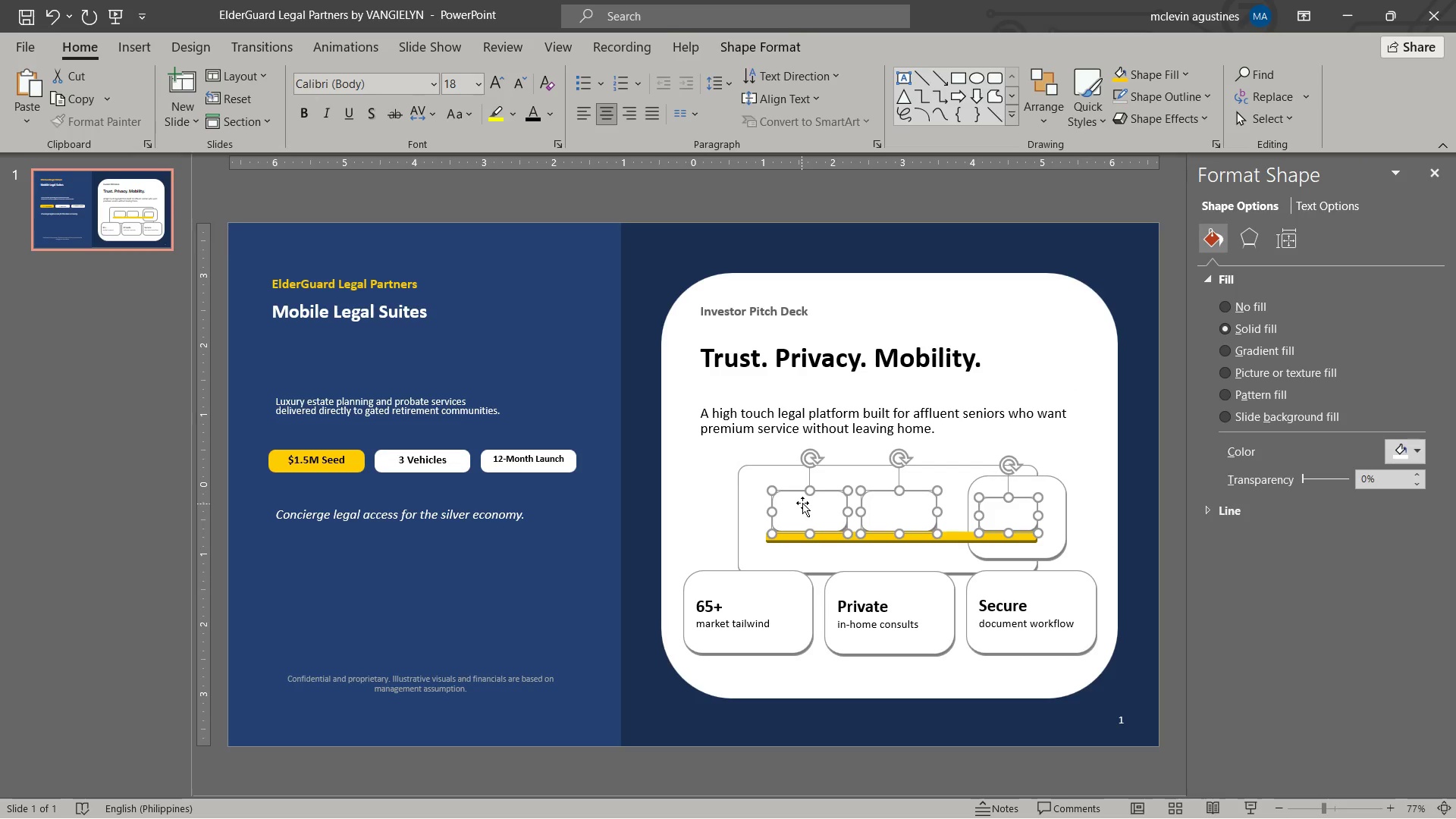 
key(CapsLock)
 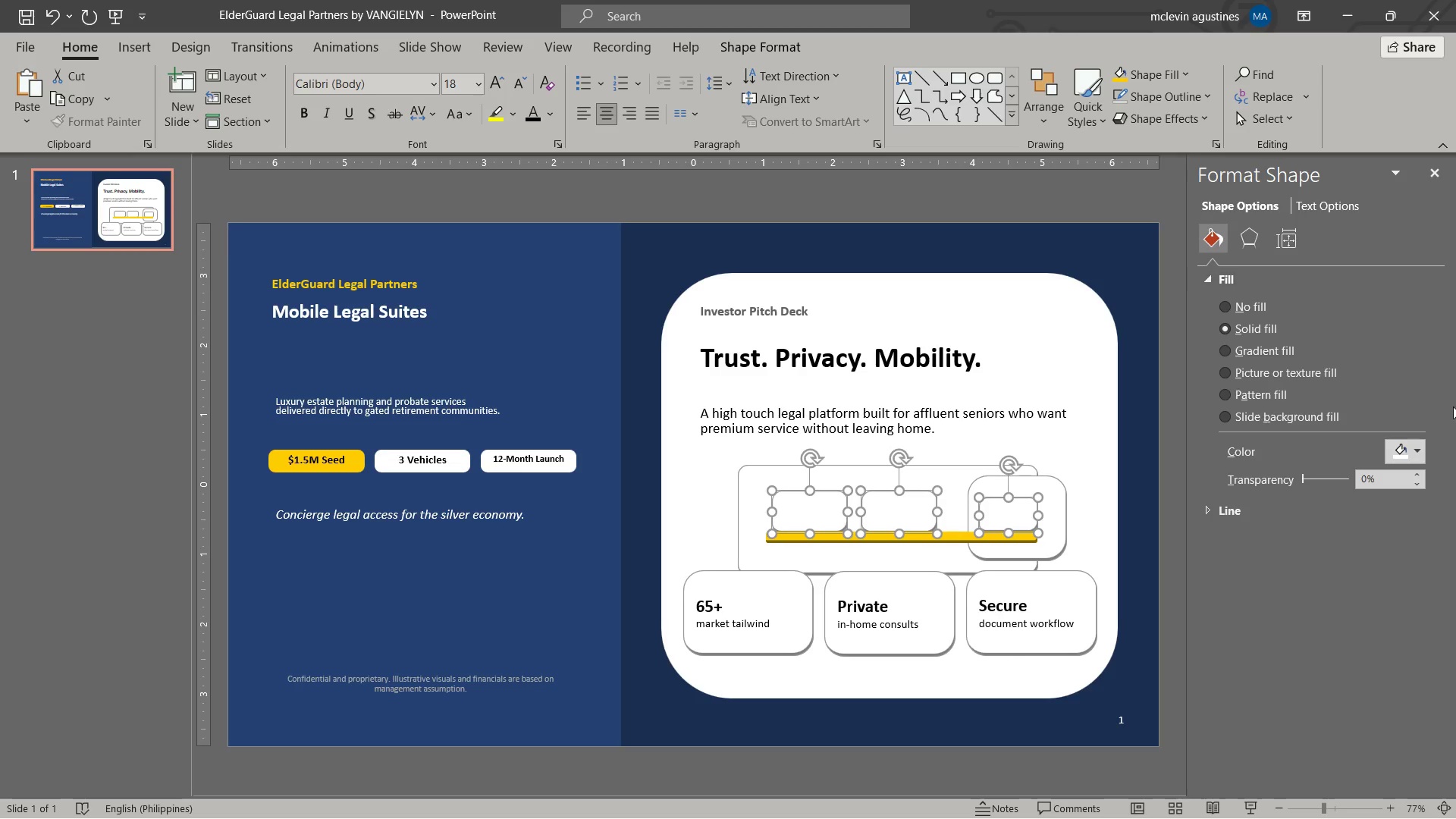 
left_click([1406, 450])
 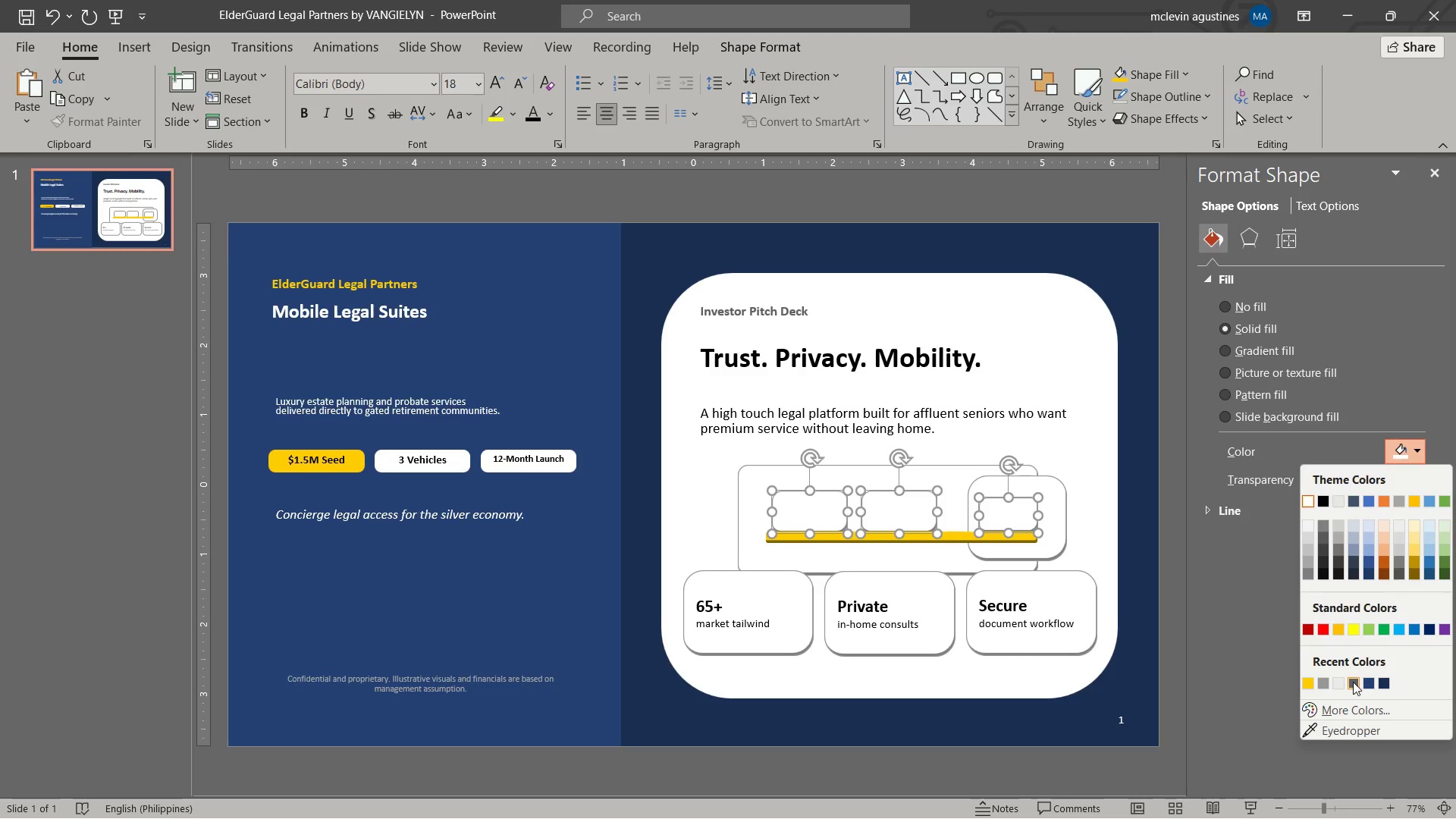 
left_click([1353, 682])
 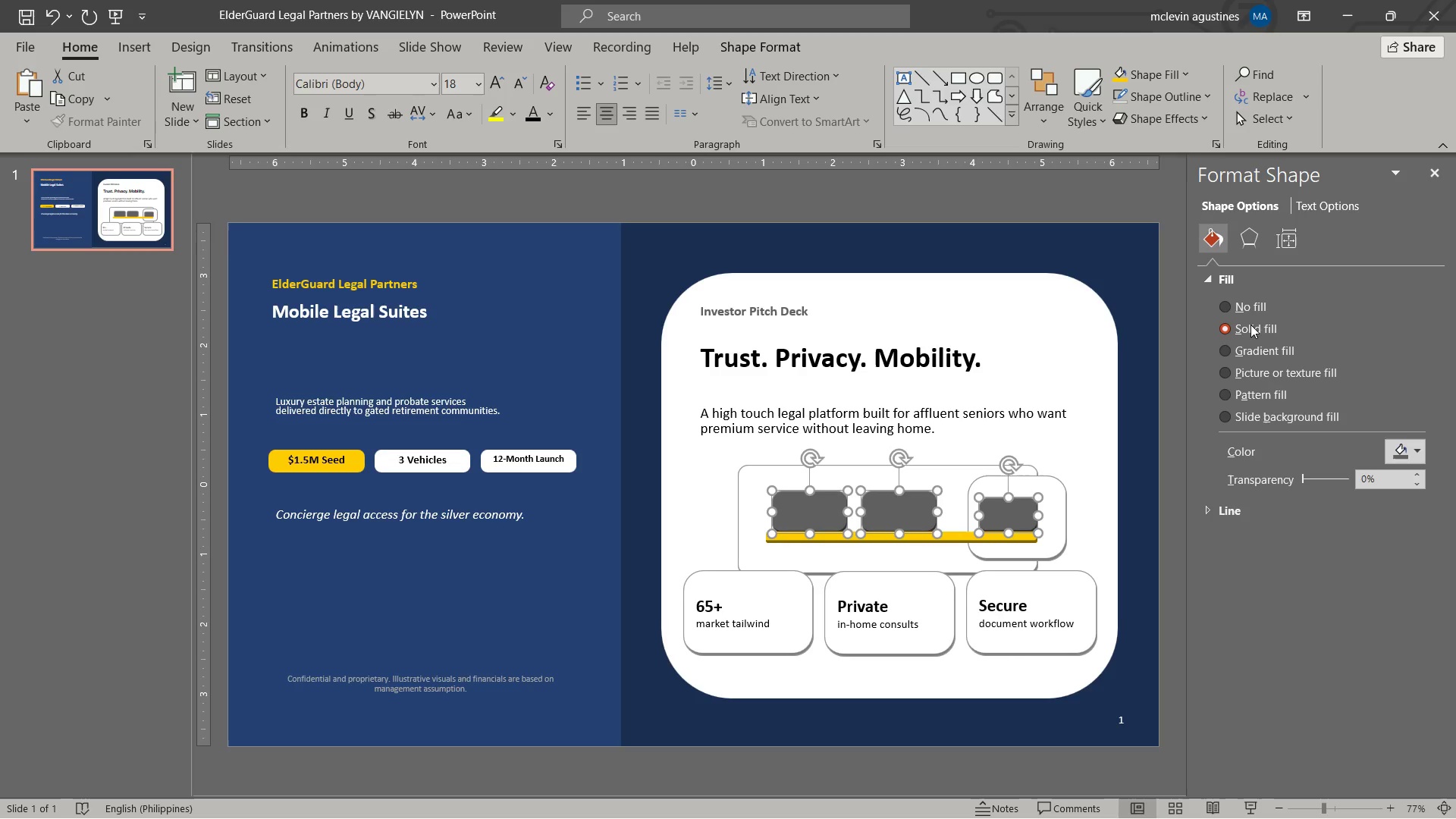 
left_click([1255, 510])
 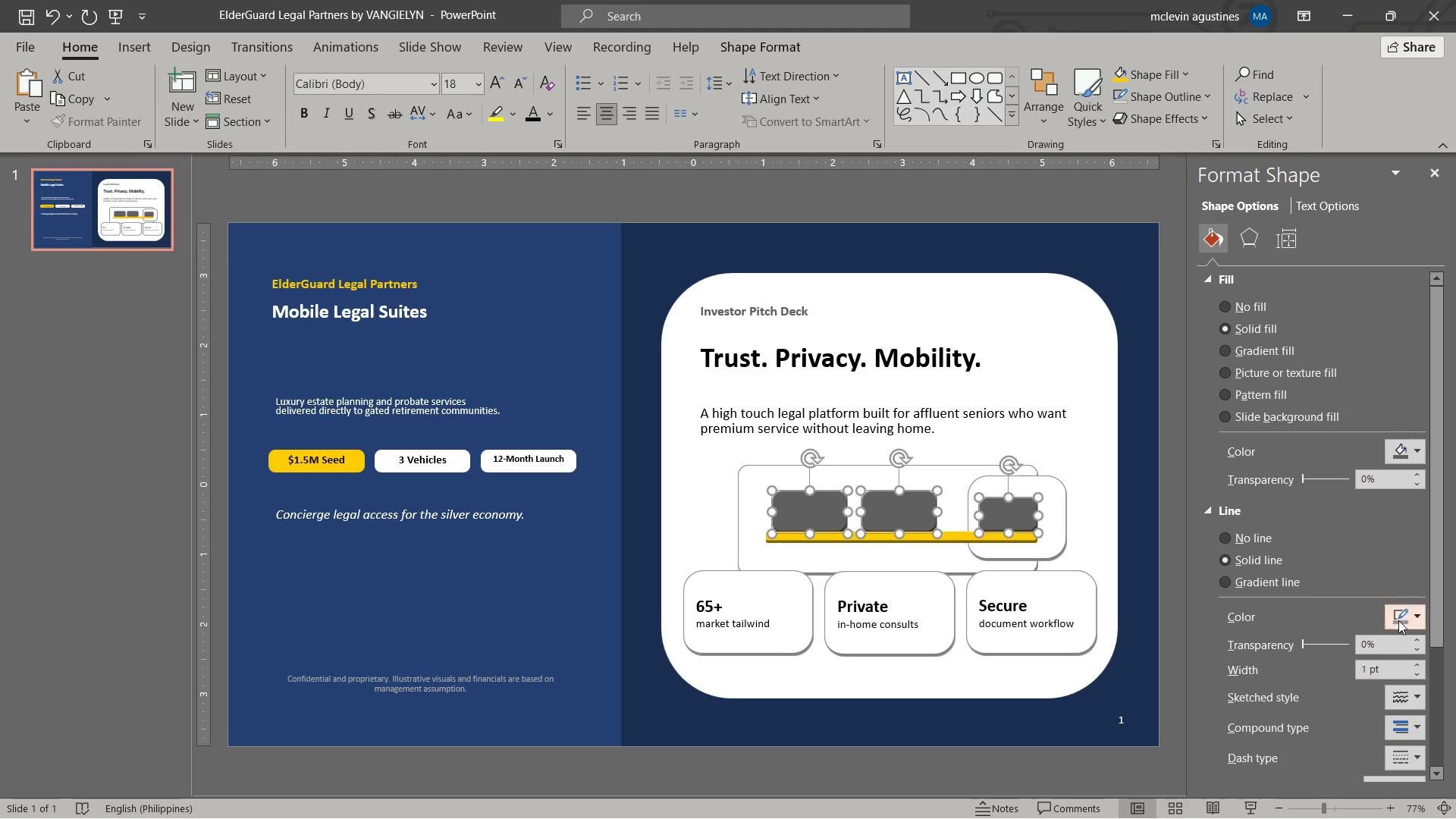 
left_click([1405, 620])
 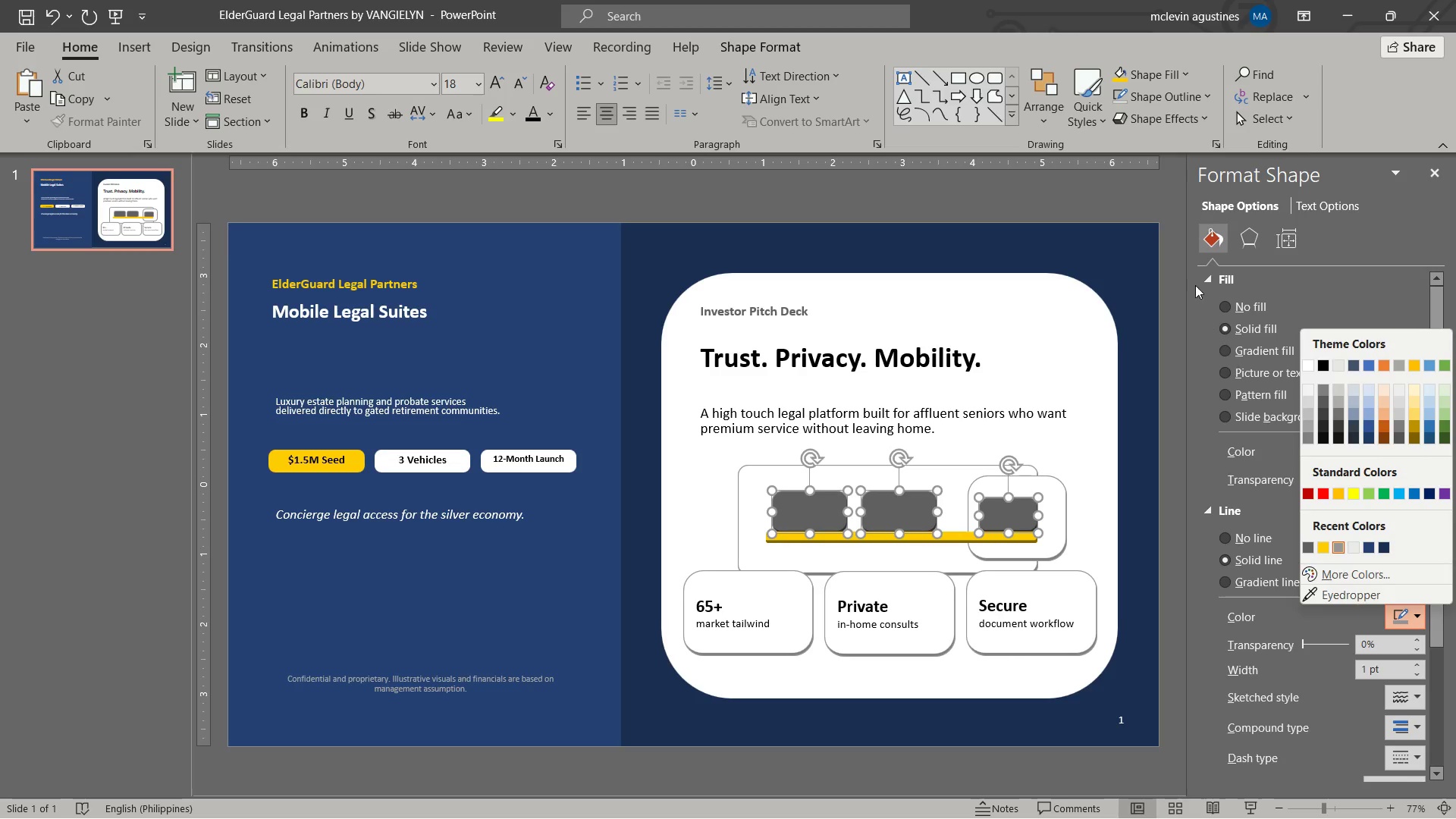 
left_click([1149, 187])
 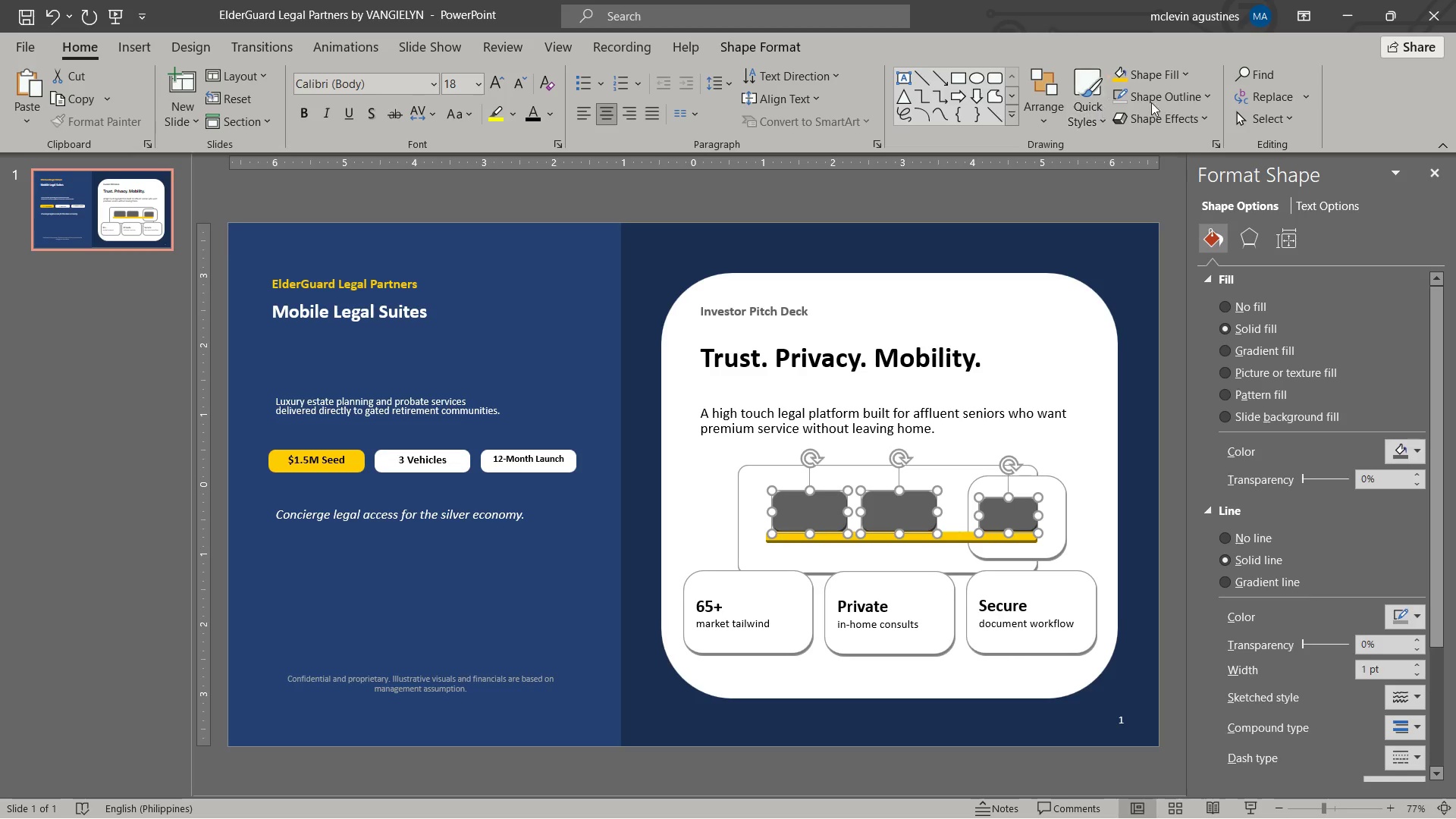 
left_click([1189, 105])
 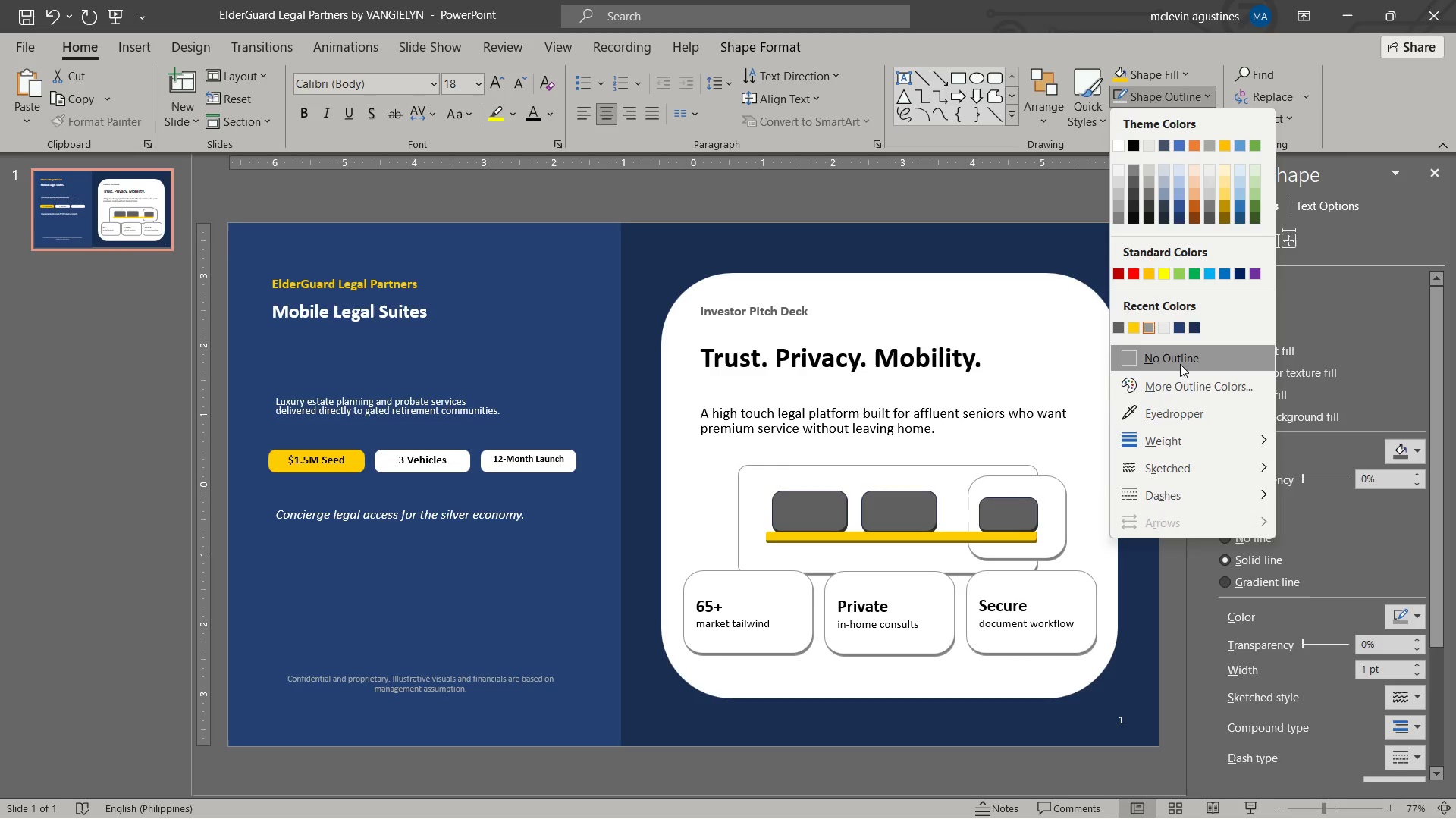 
left_click([1180, 357])
 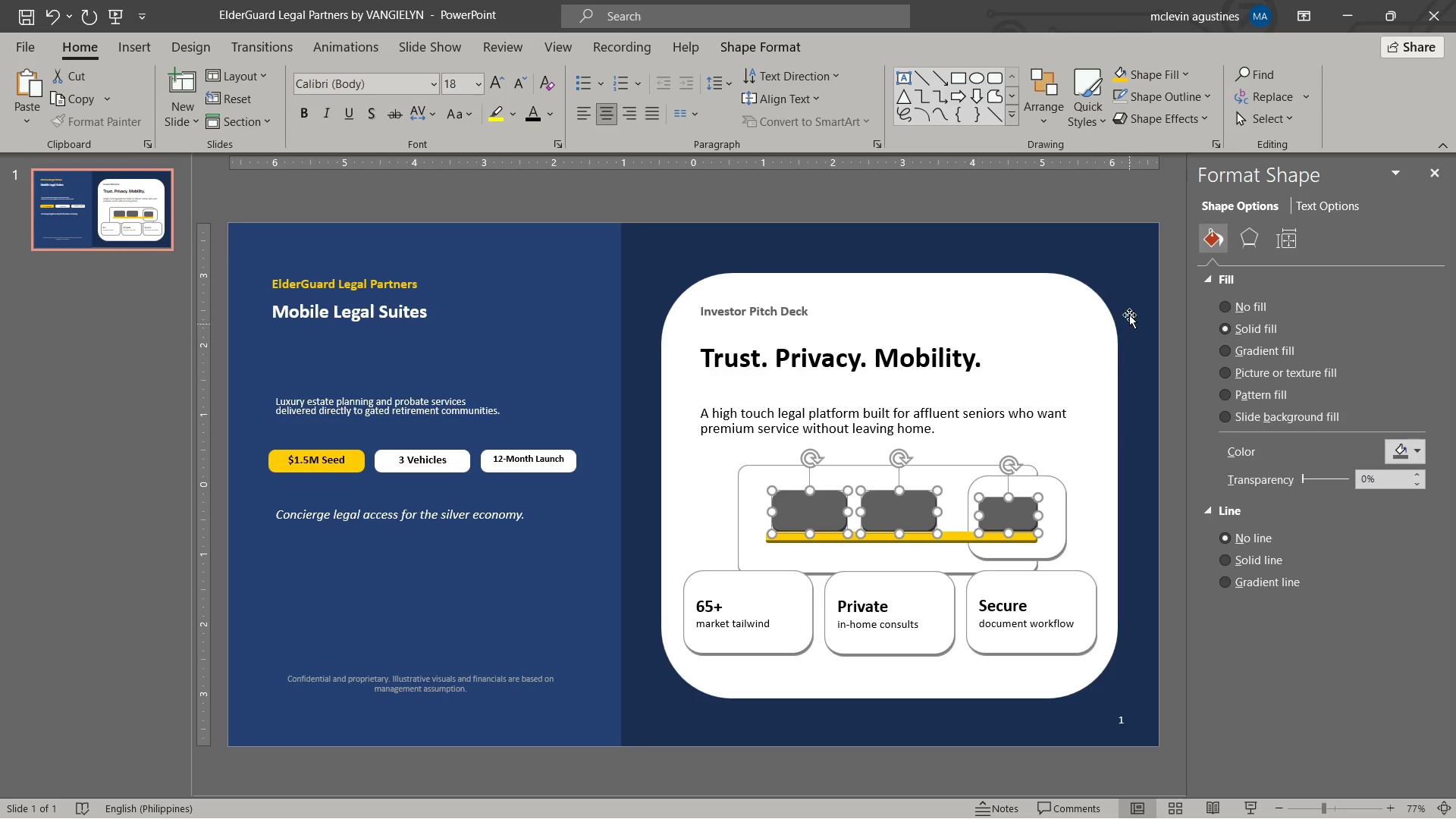 
left_click([1125, 306])
 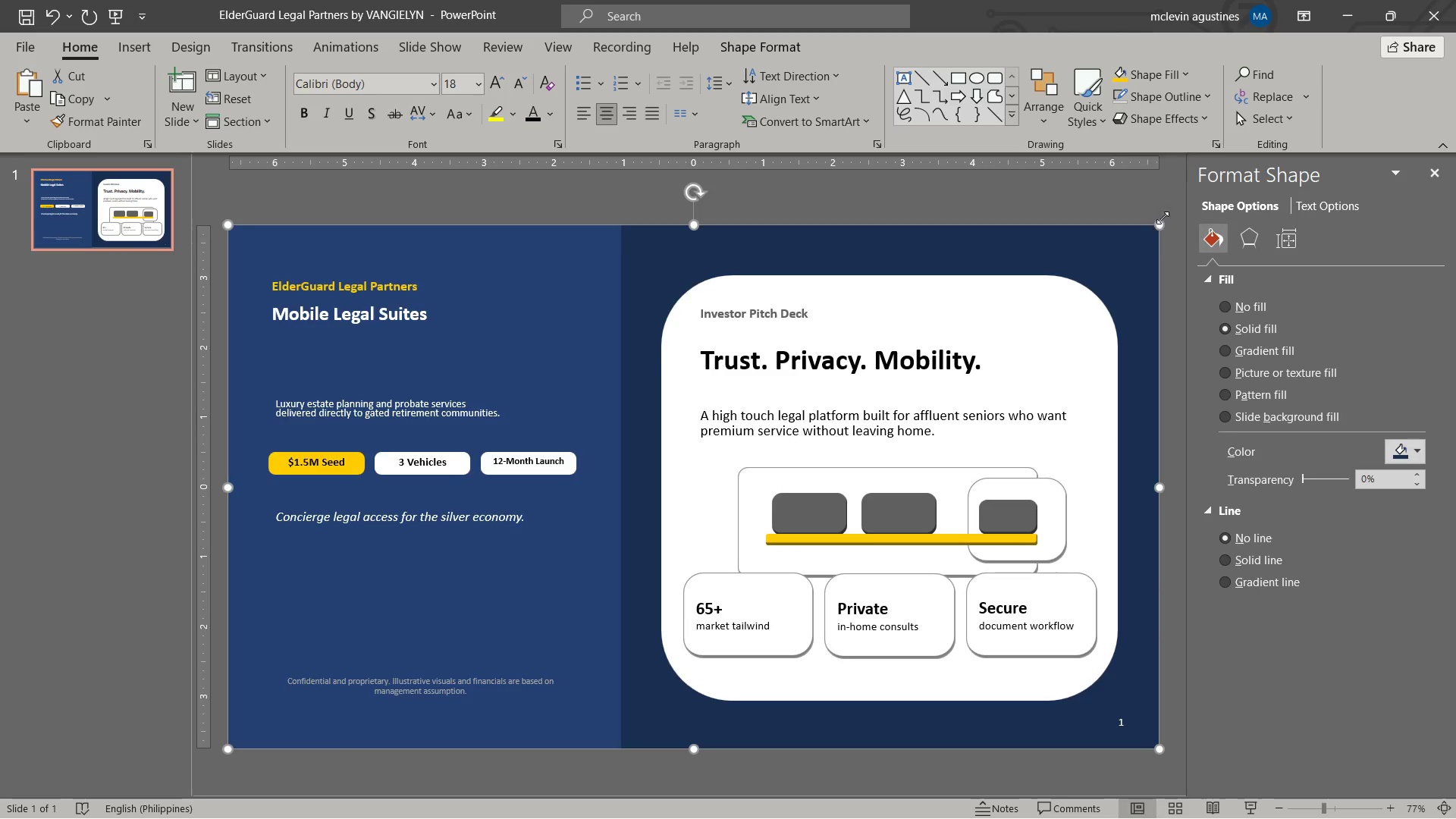 
left_click([1160, 190])
 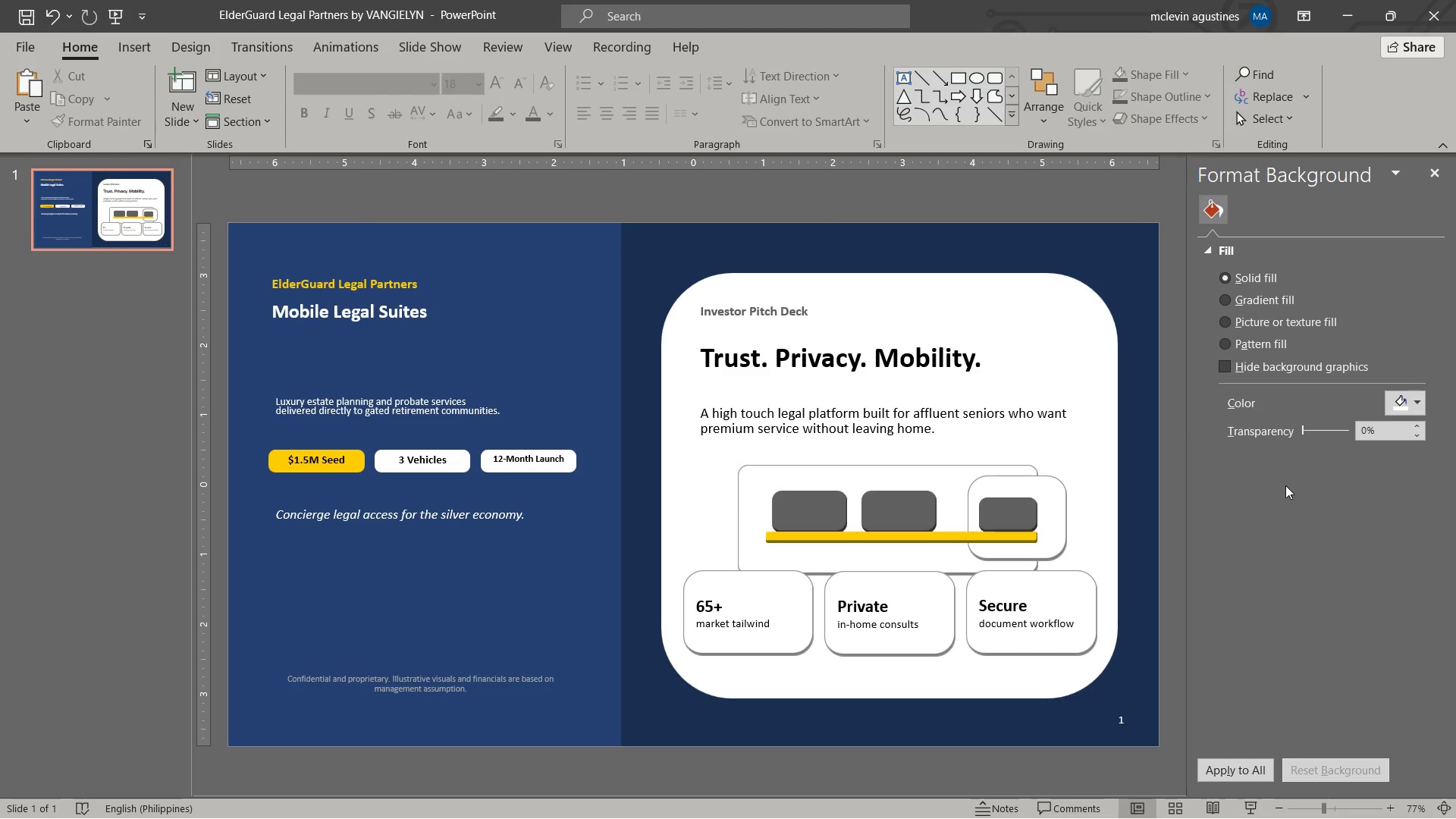 
wait(5.16)
 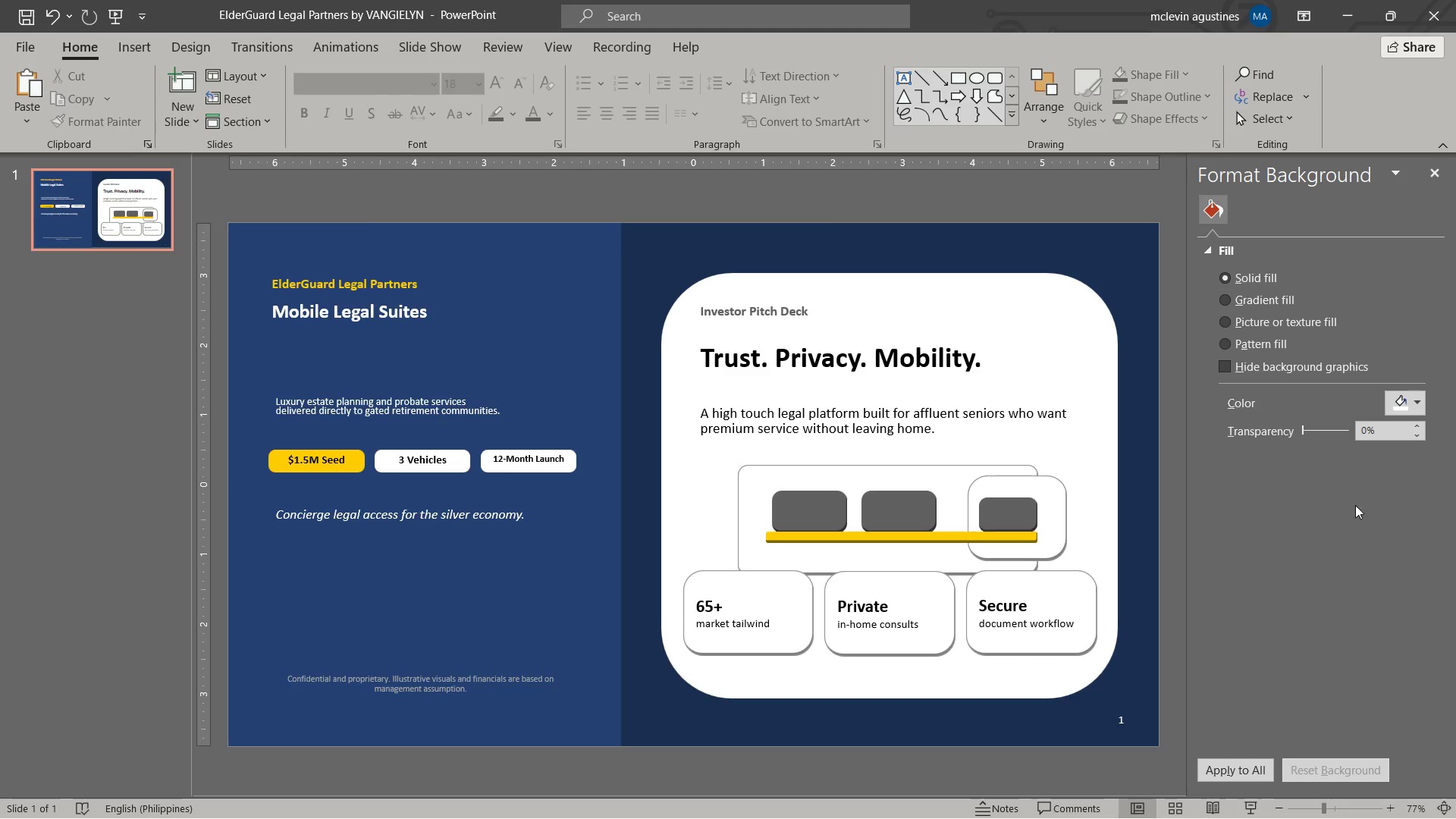 
left_click([26, 10])
 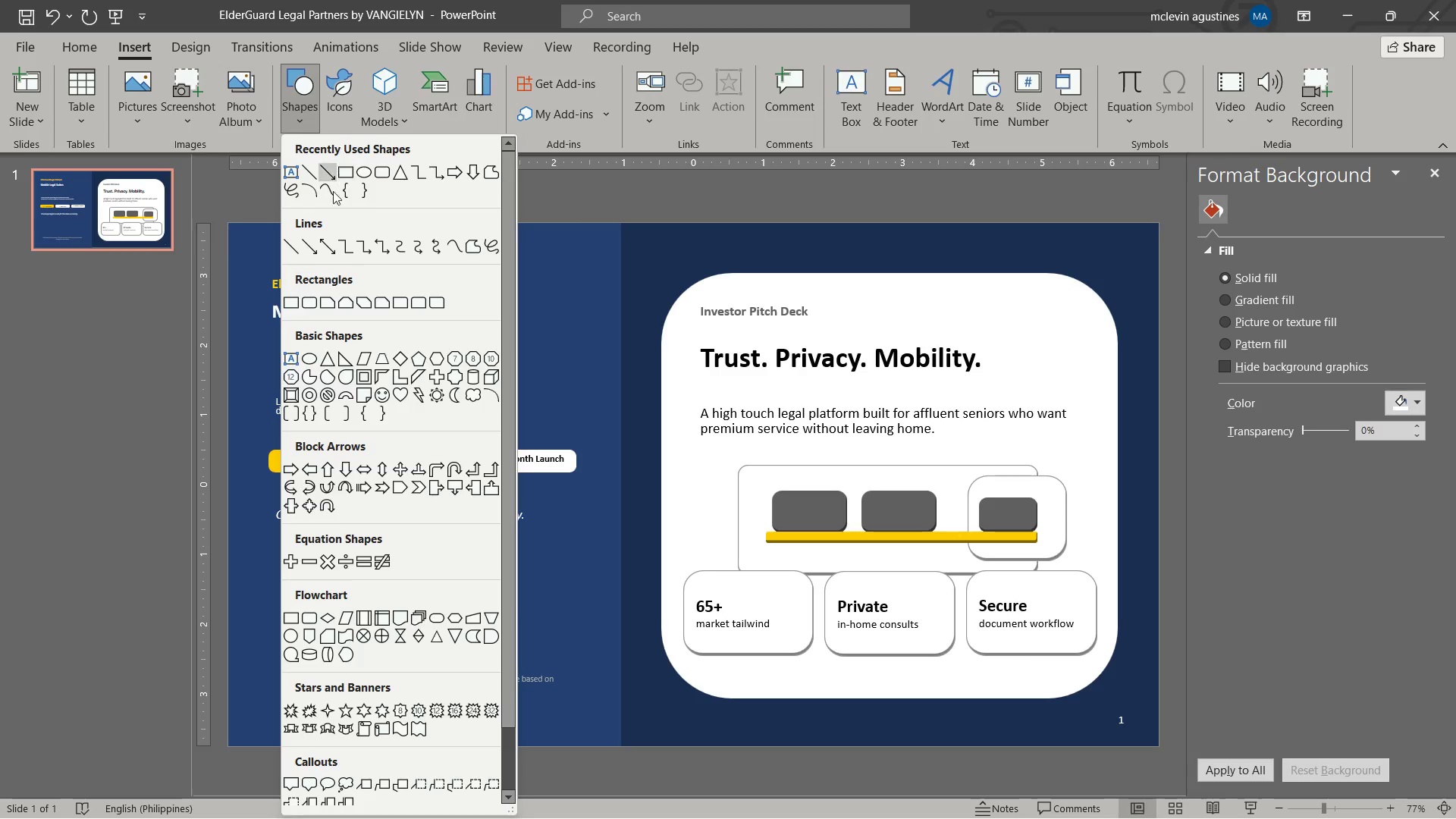 
wait(5.55)
 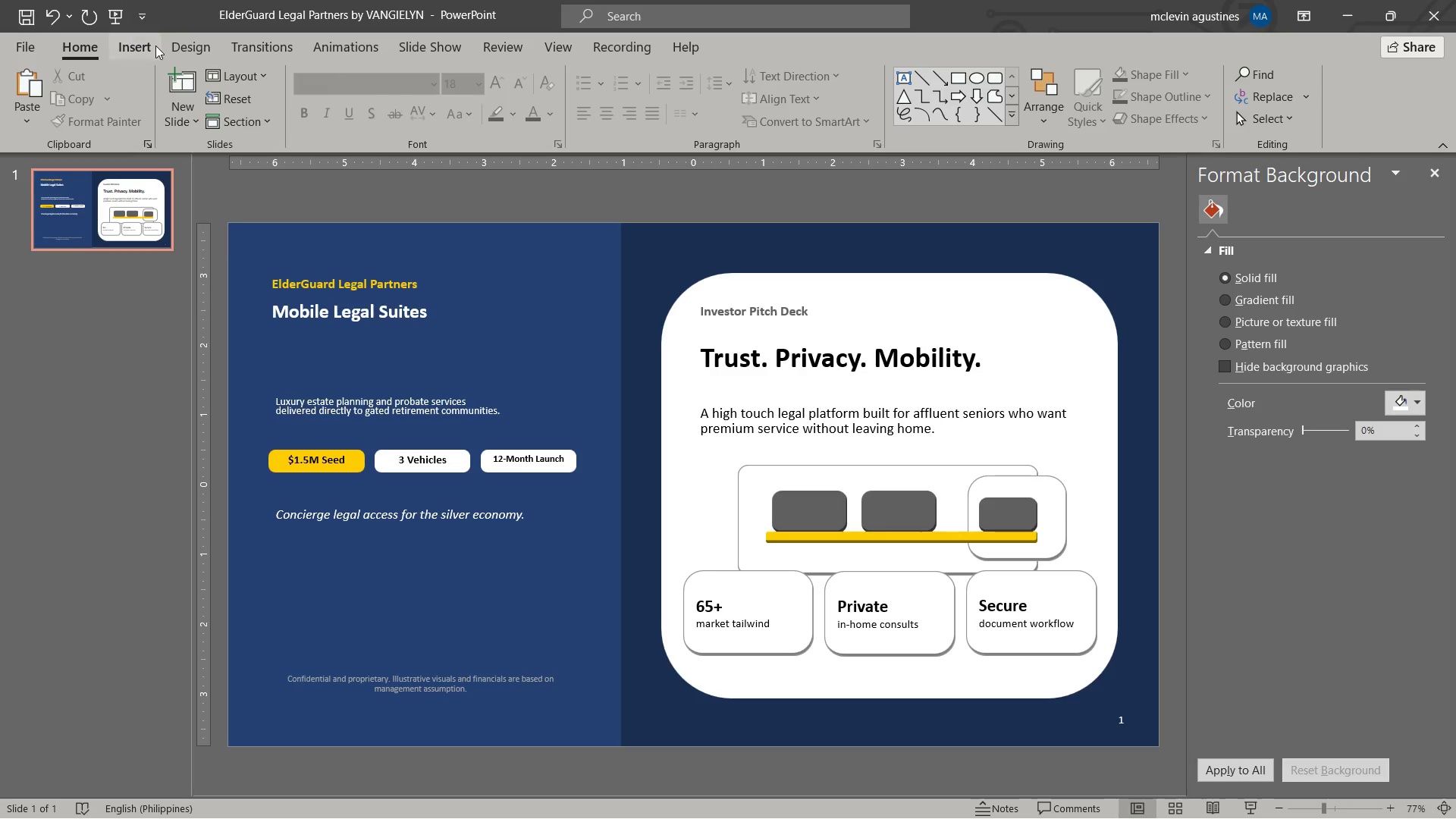 
left_click([312, 365])
 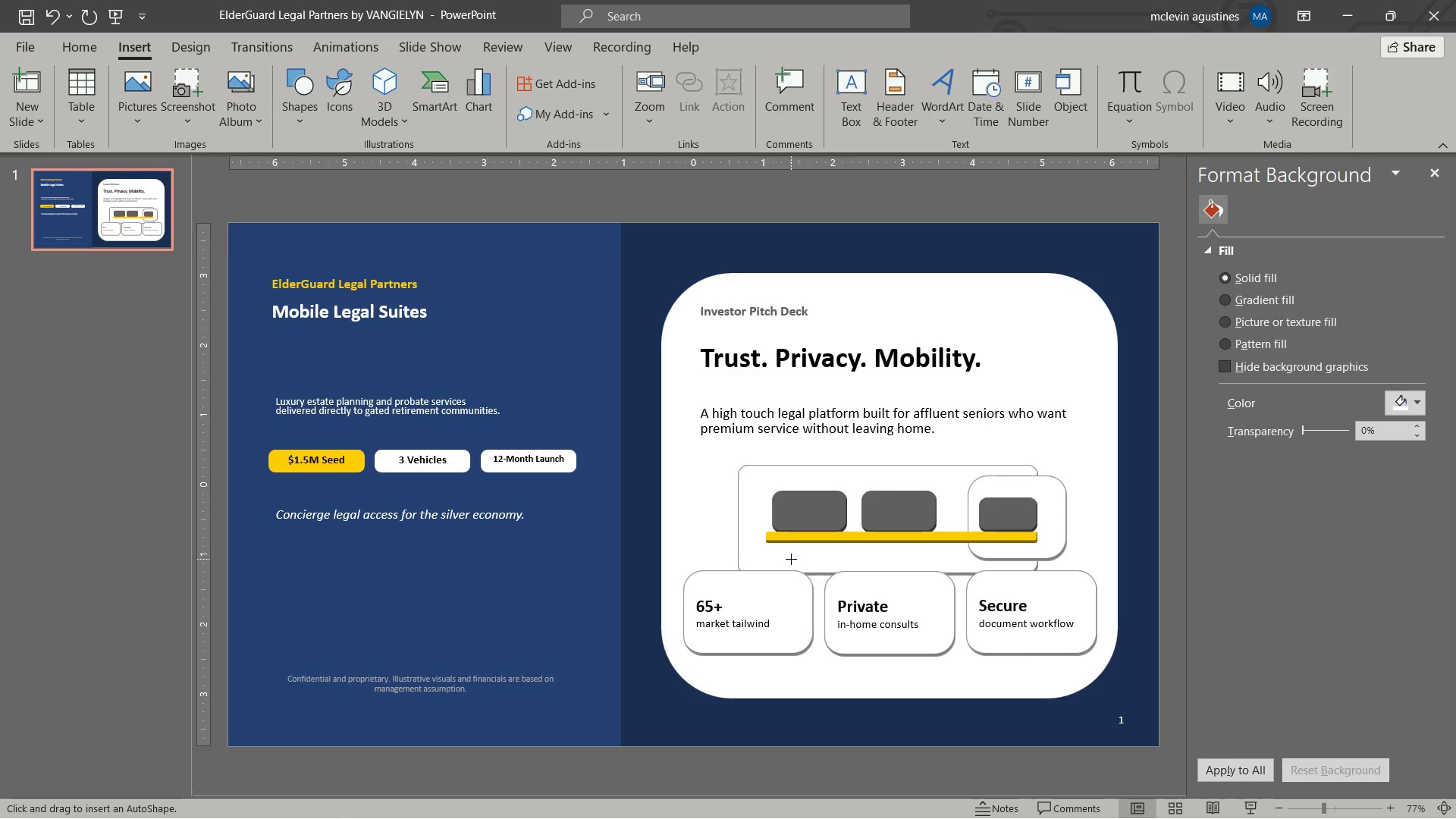 
left_click_drag(start_coordinate=[792, 554], to_coordinate=[843, 604])
 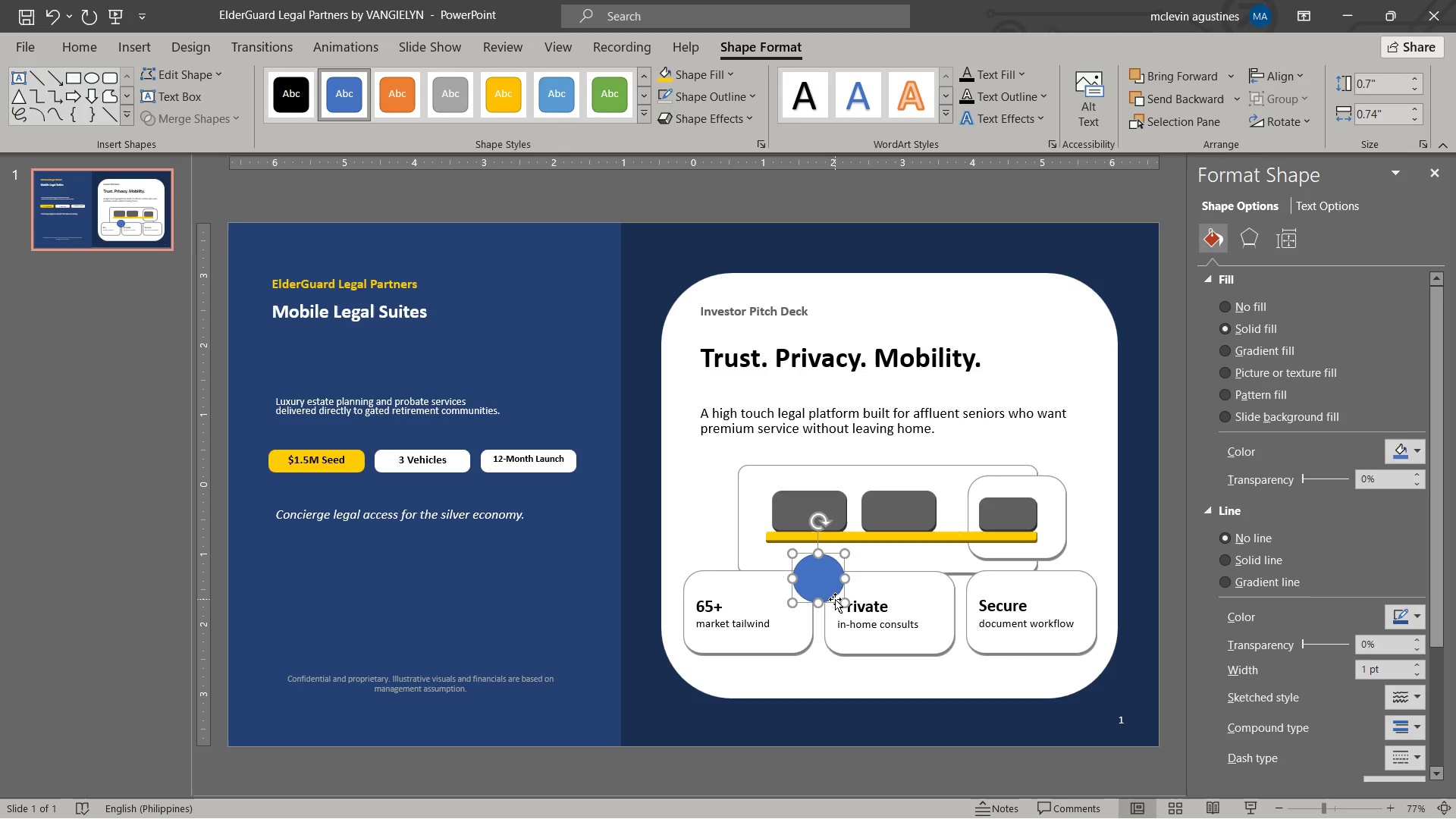 
key(Control+Z)
 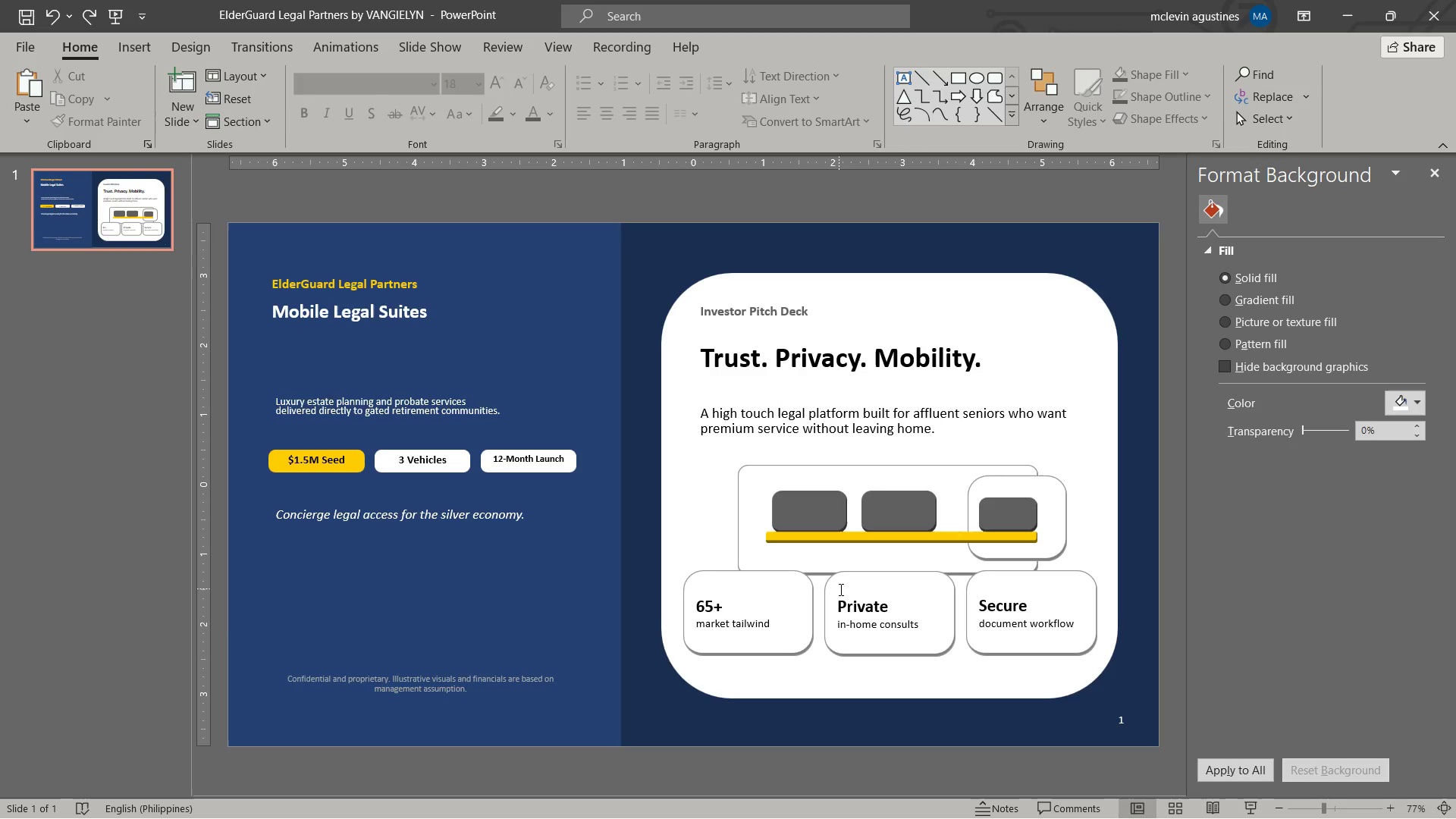 
key(Control+Y)
 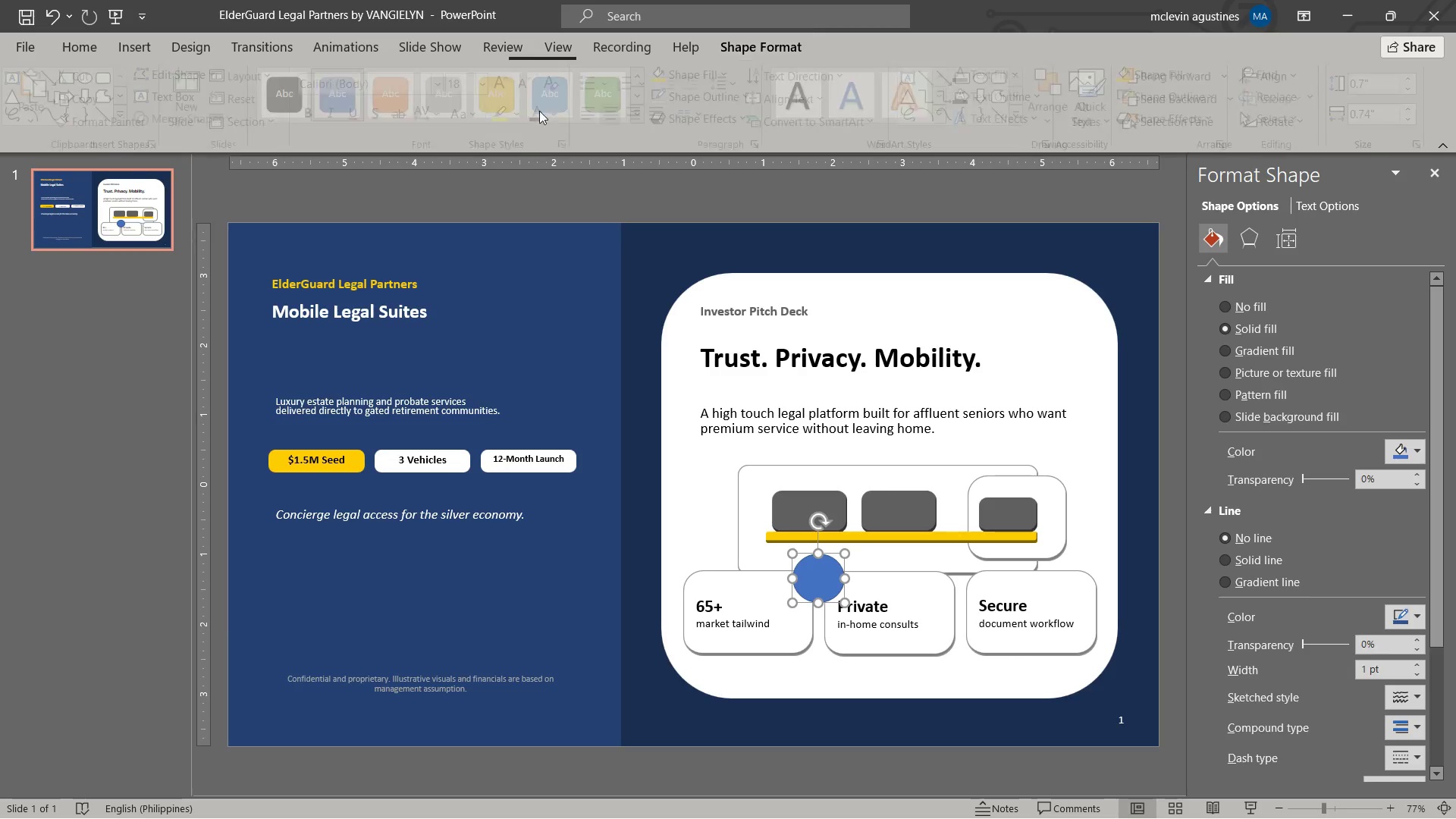 
left_click([208, 77])
 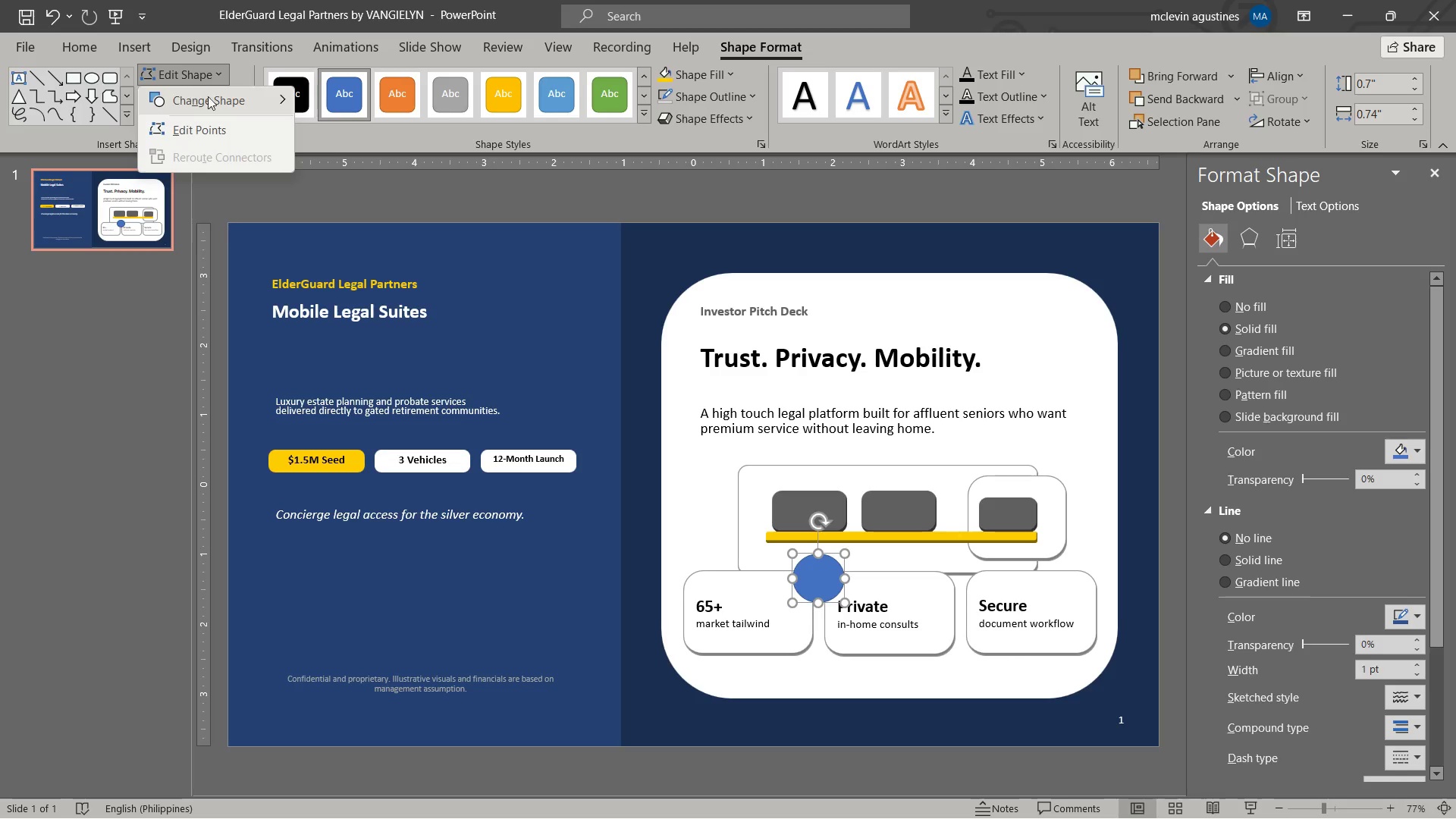 
left_click([218, 111])
 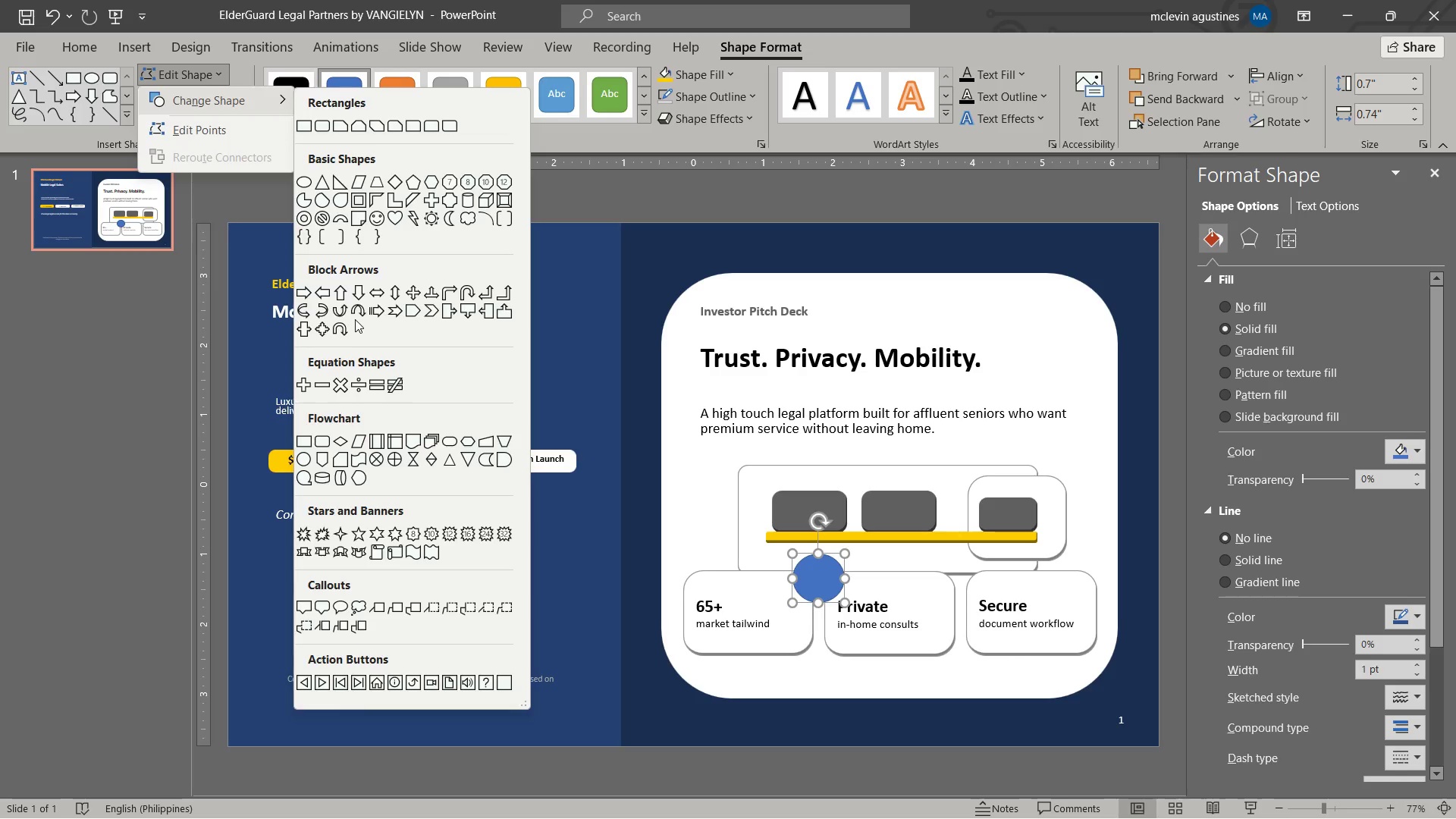 
left_click([307, 226])
 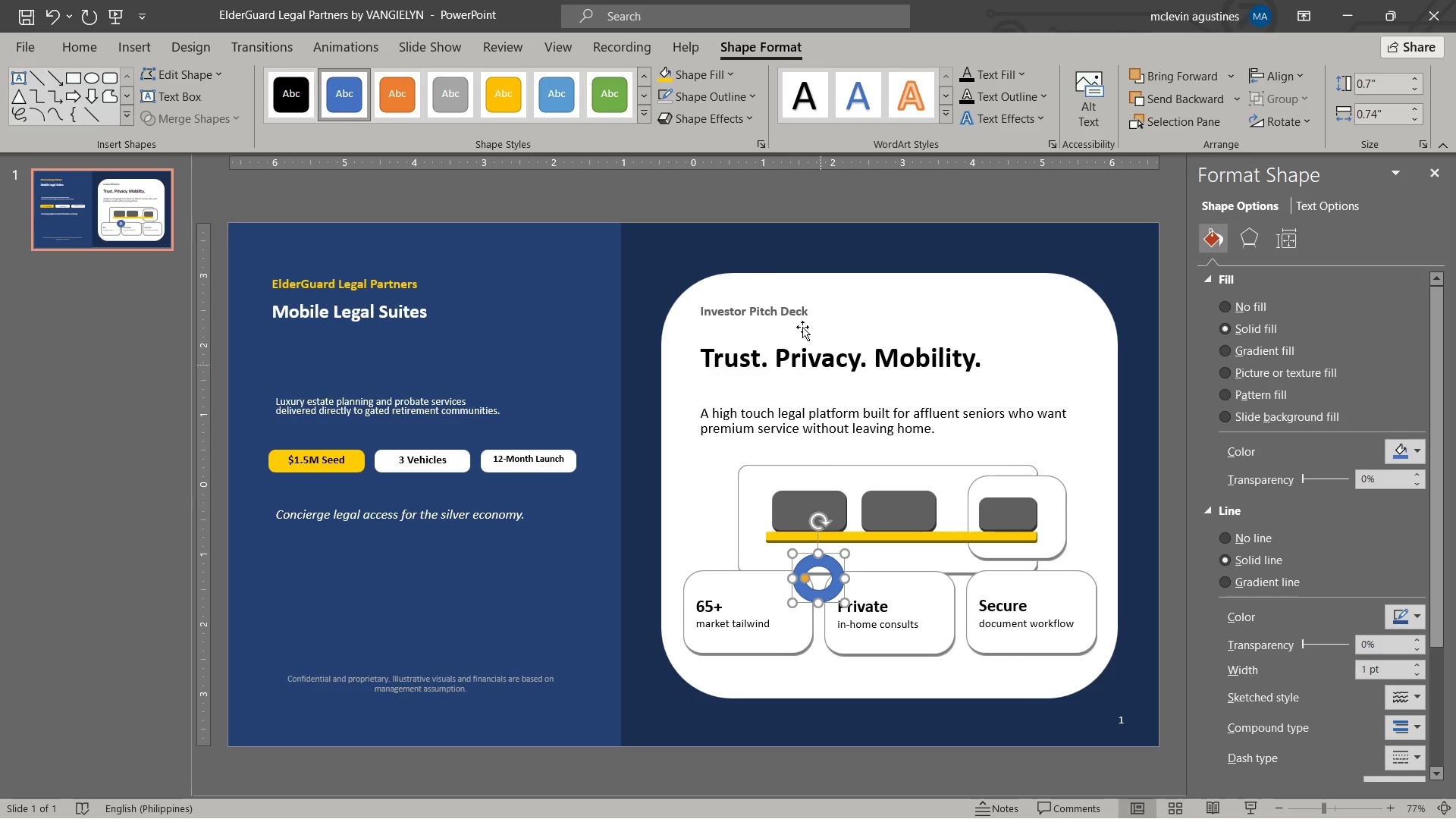 
left_click([717, 77])
 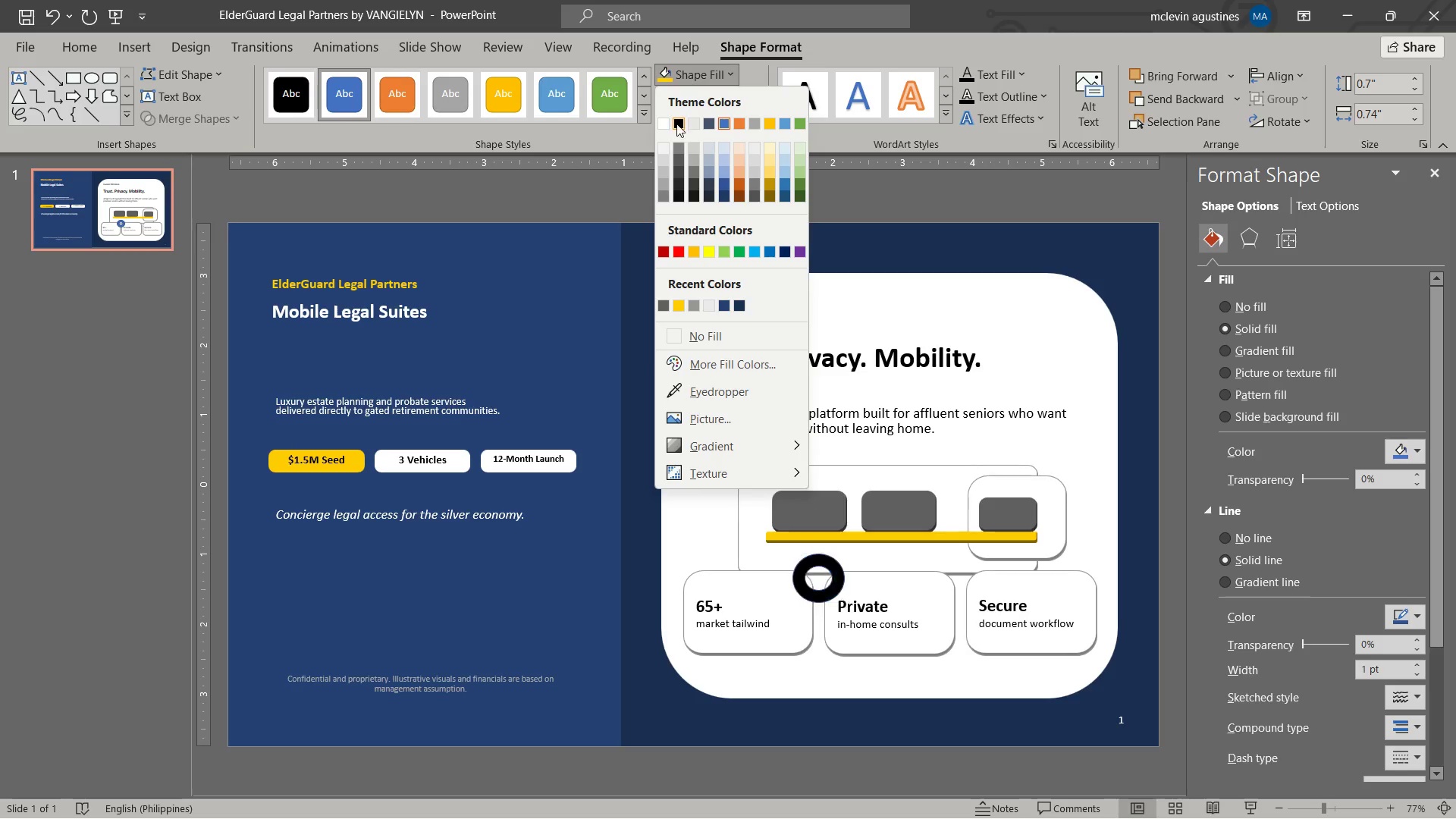 
left_click([676, 124])
 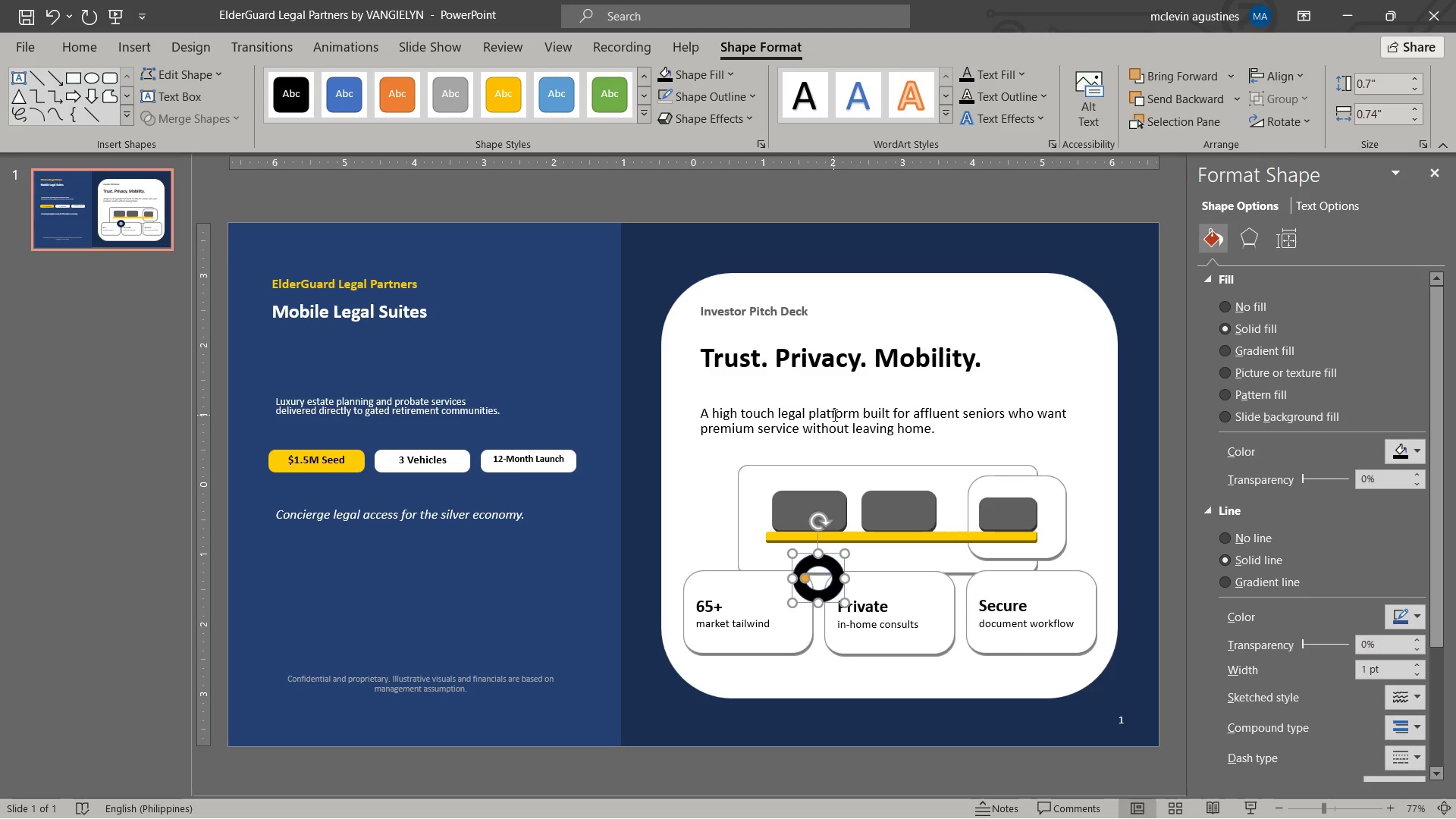 
wait(6.53)
 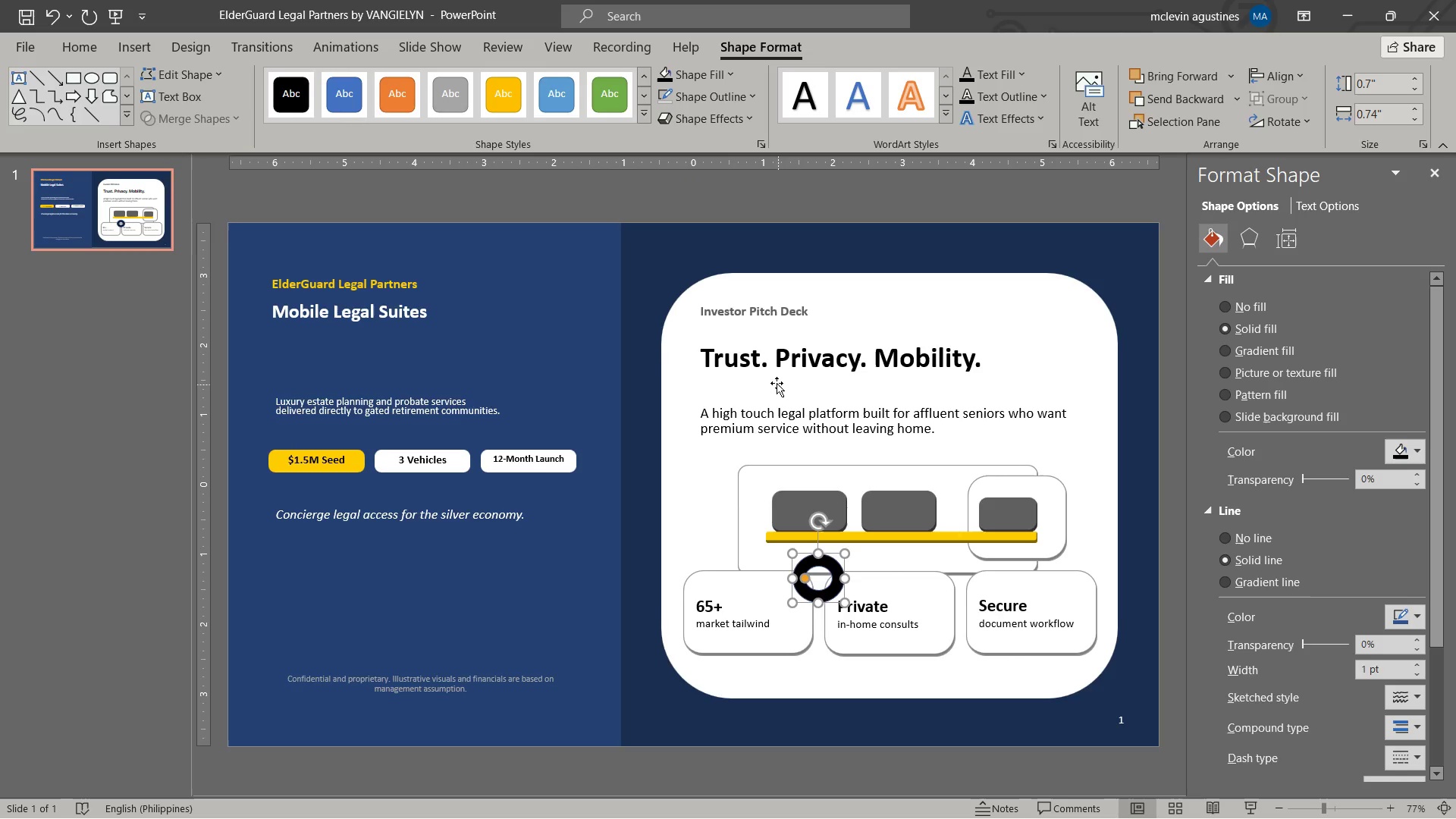 
key(Control+Z)
 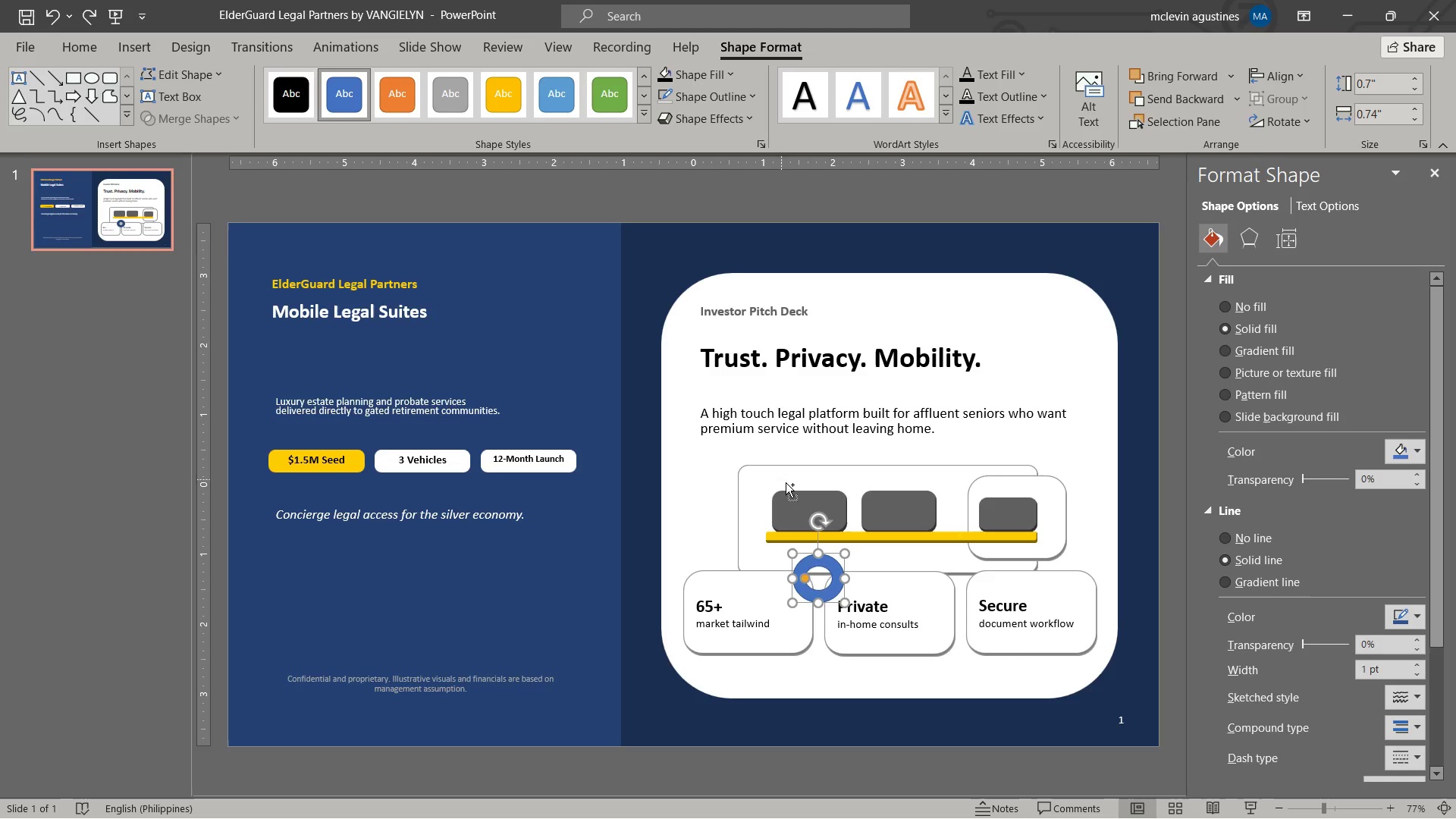 
key(Control+Z)
 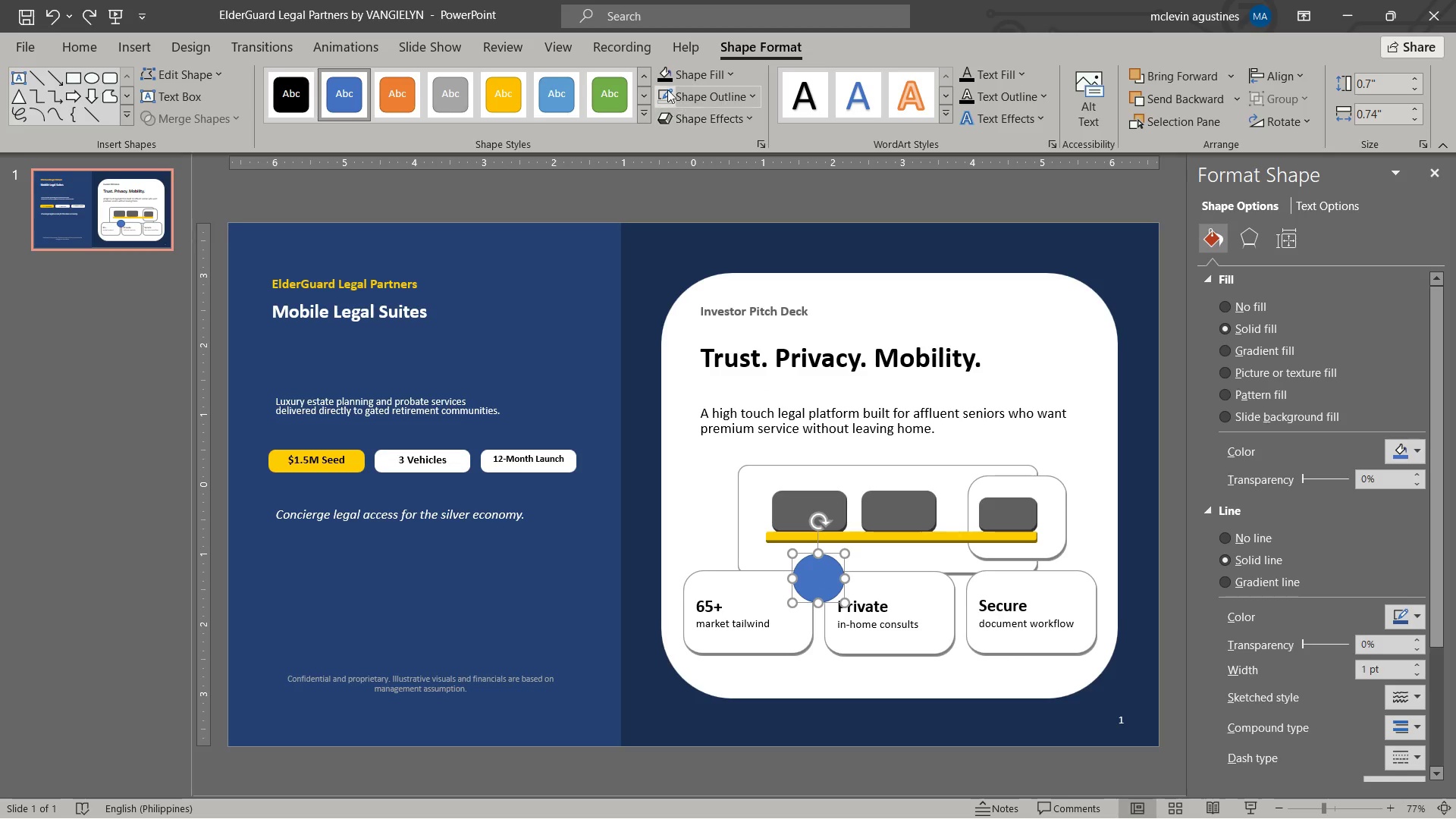 
left_click([664, 72])
 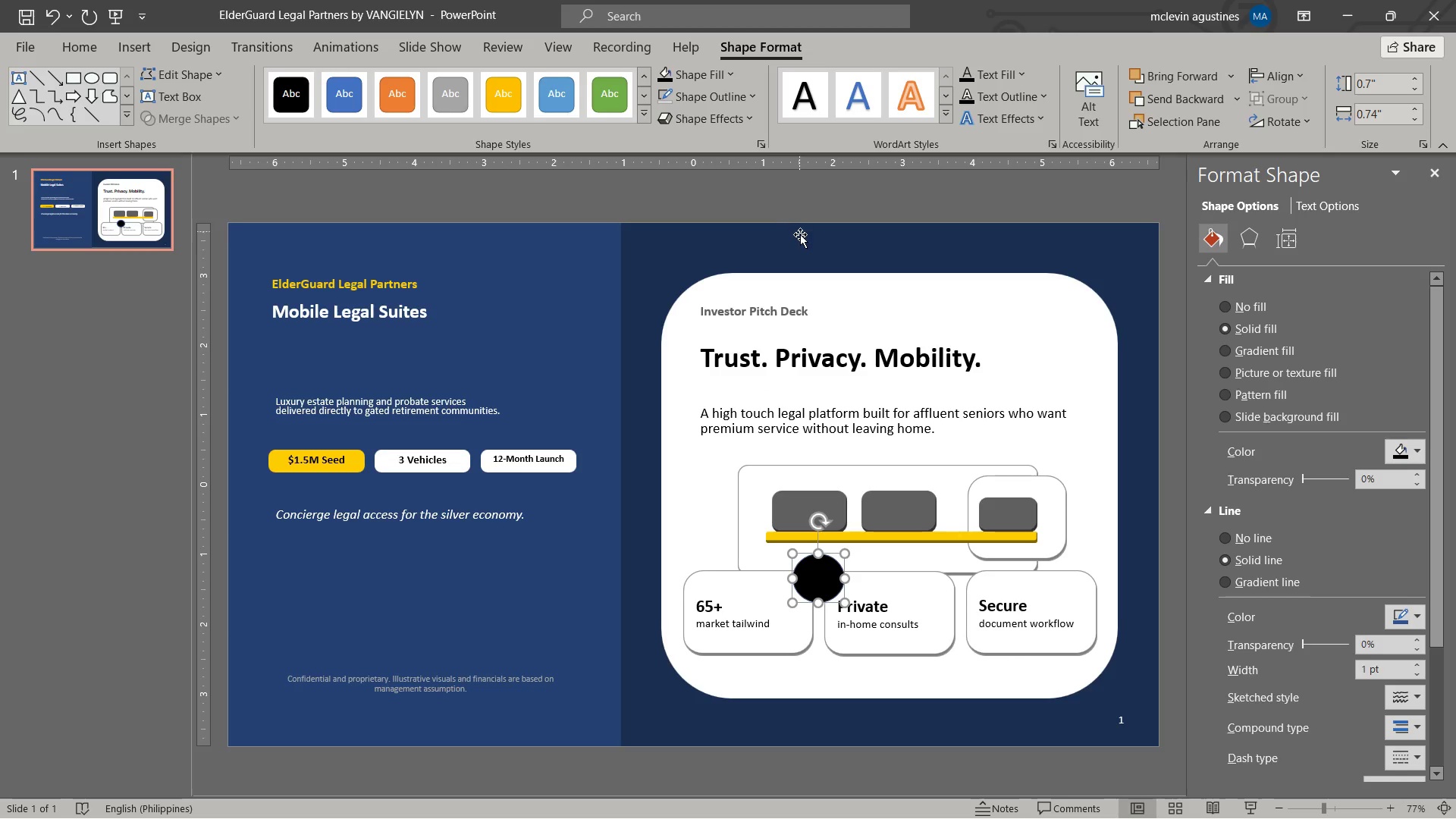 
key(Control+C)
 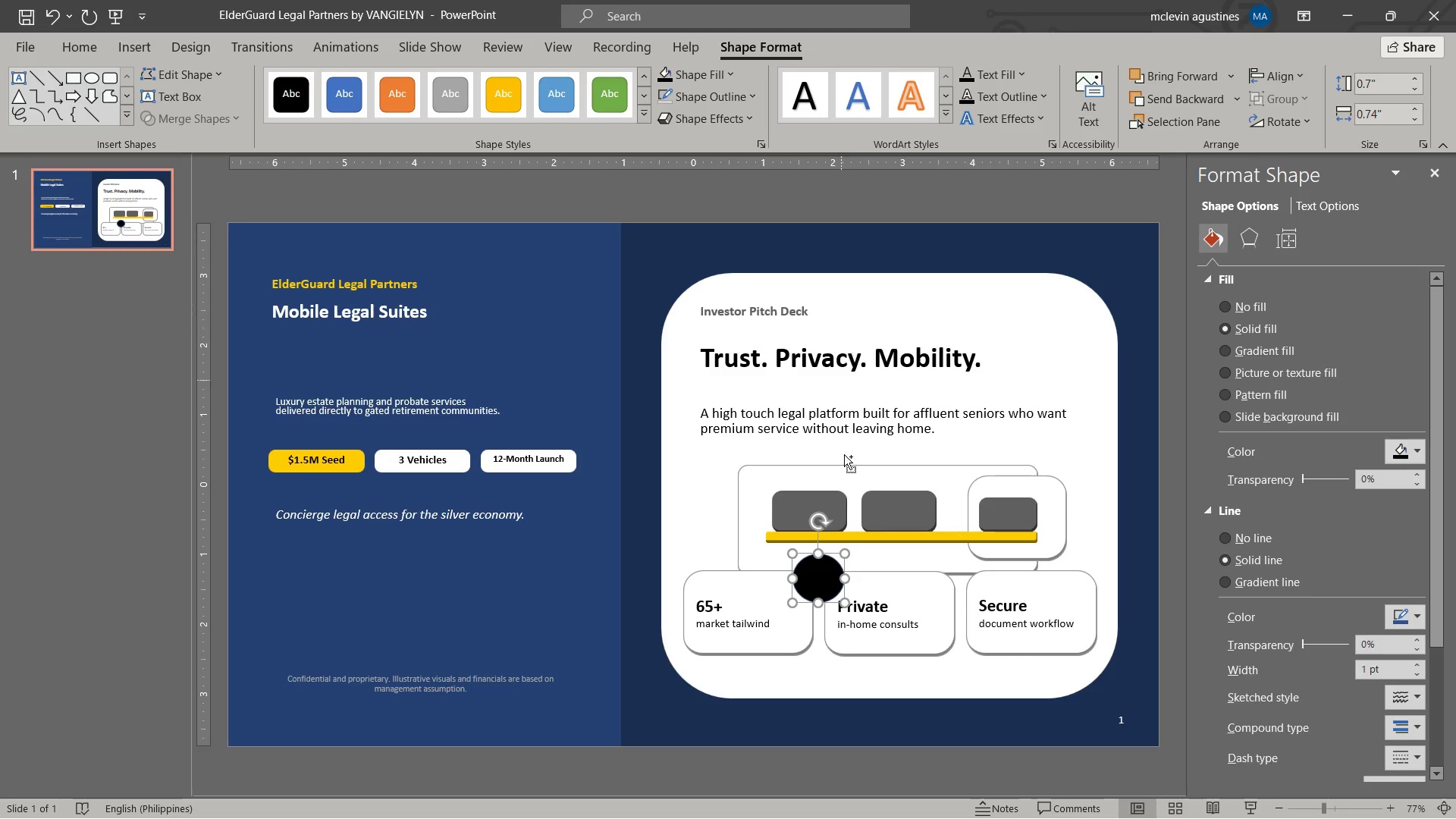 
key(Control+V)
 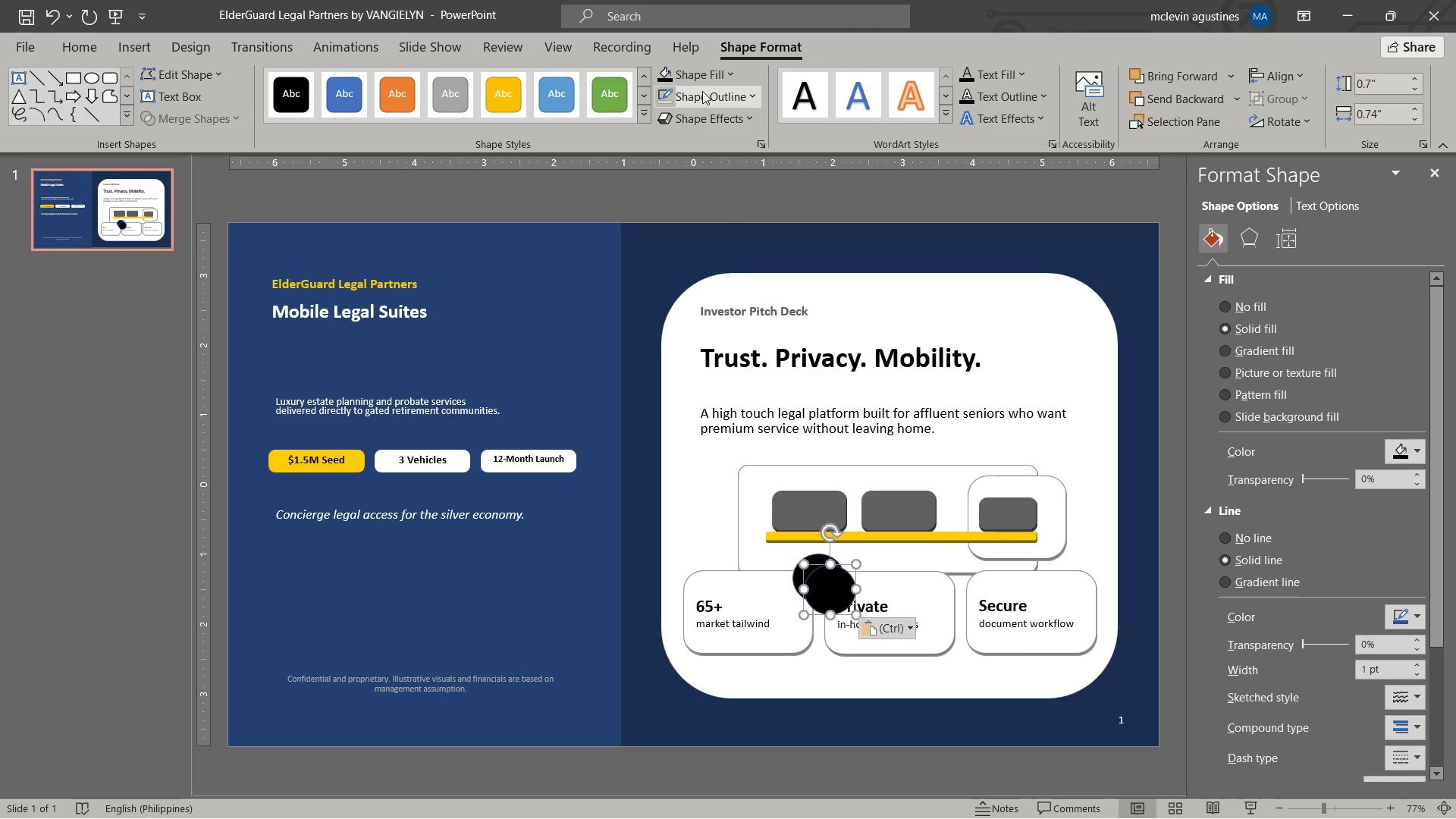 
left_click([709, 77])
 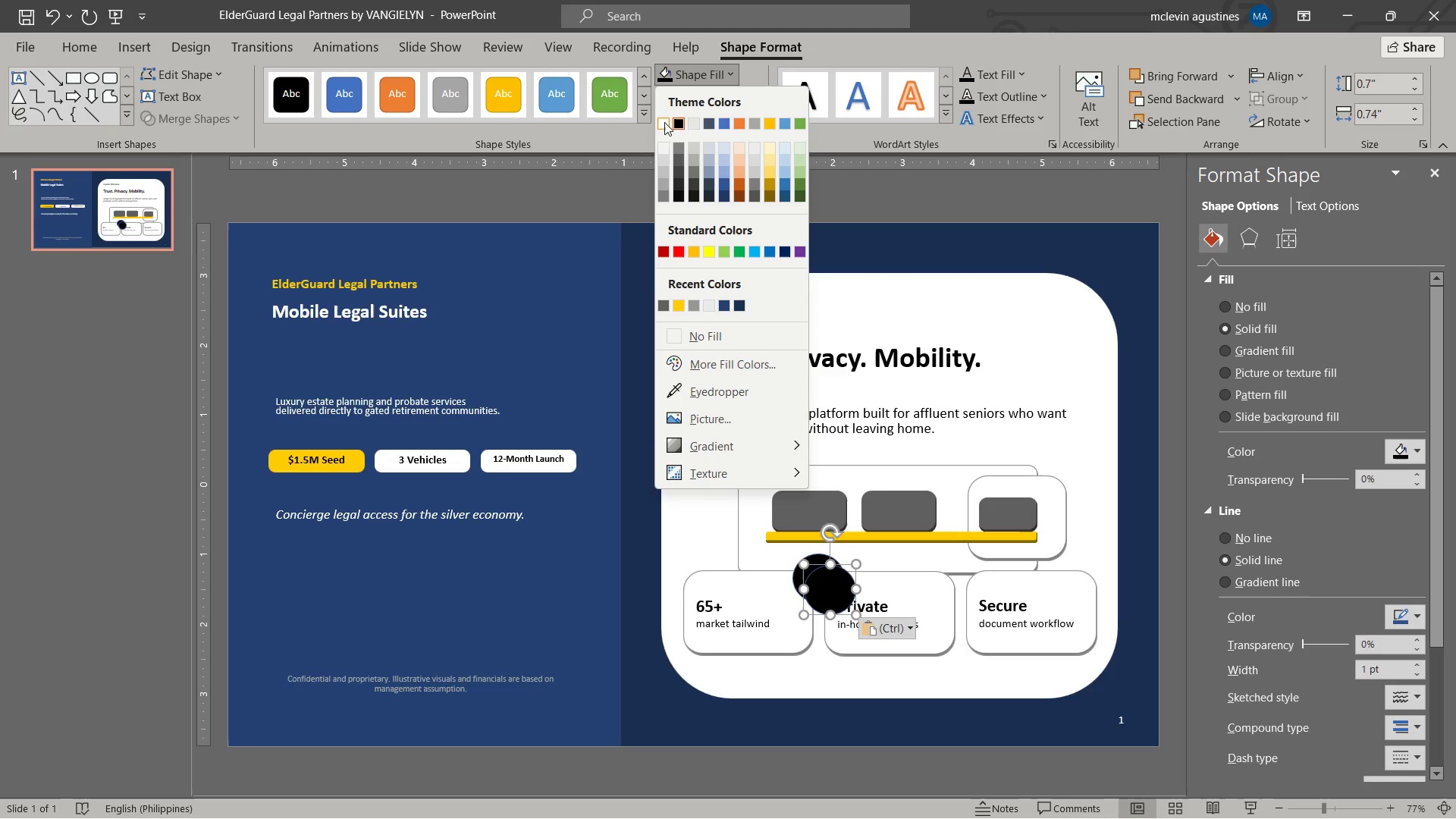 
left_click([658, 121])
 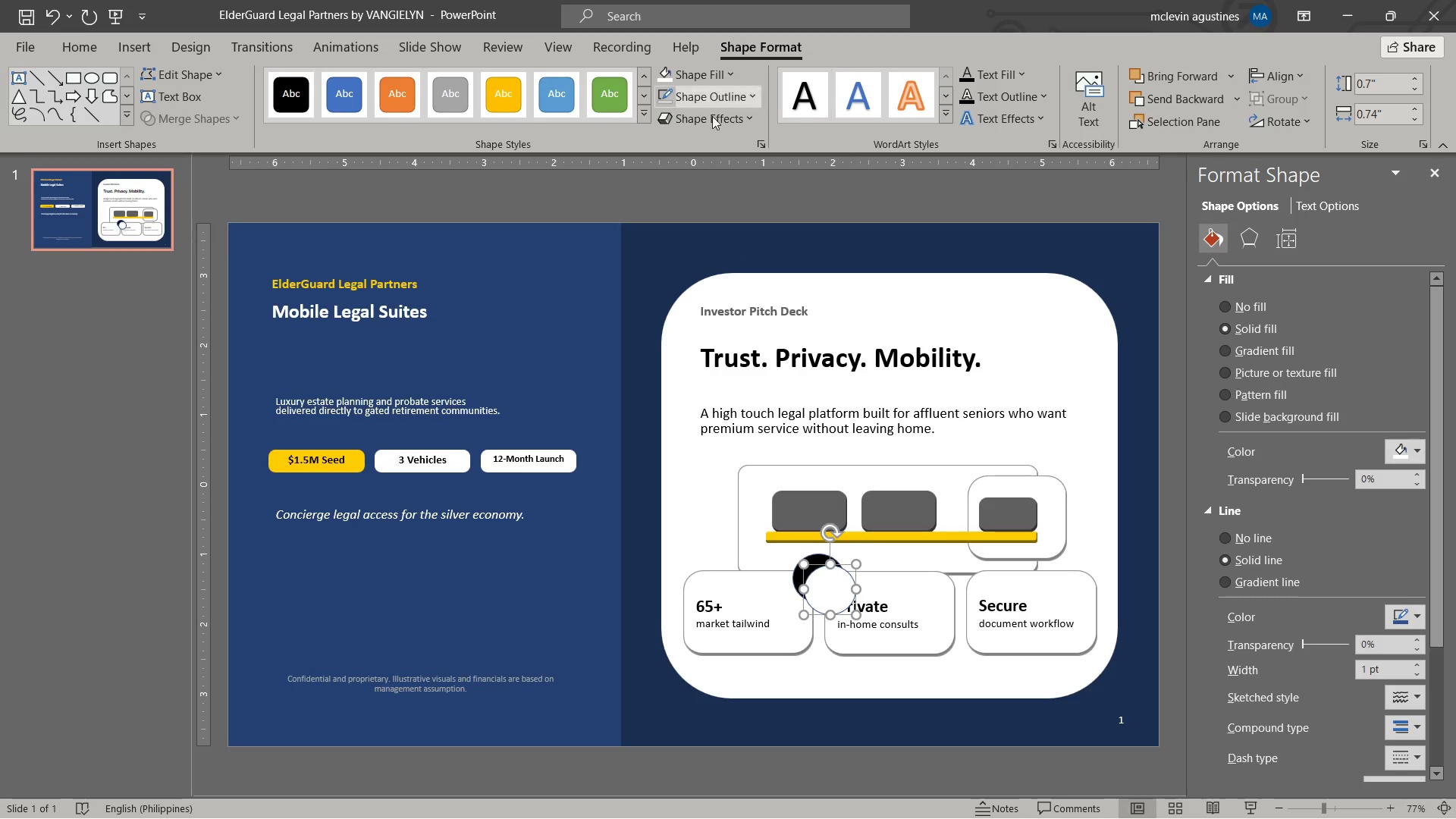 
left_click([704, 102])
 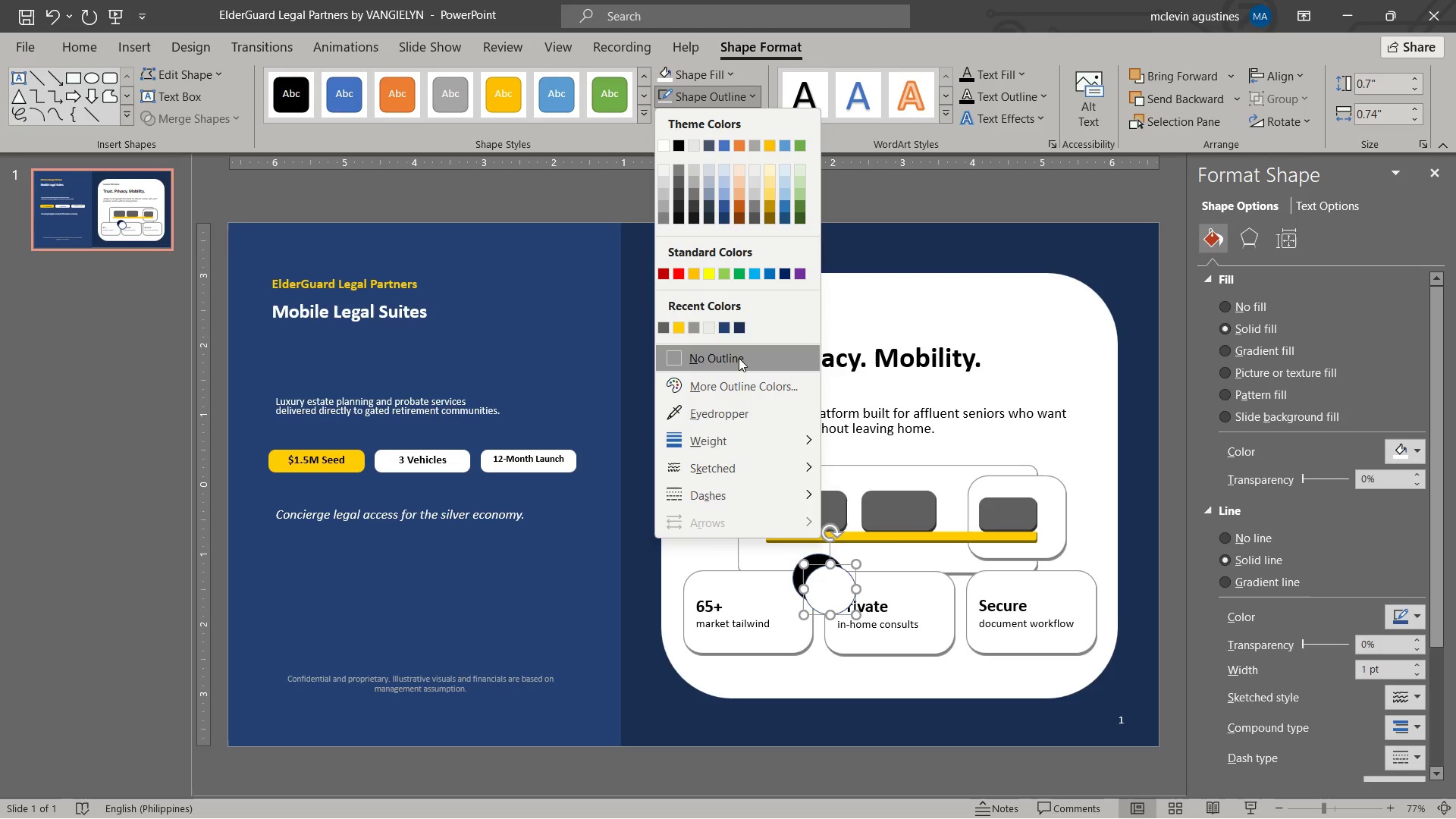 
left_click([739, 358])
 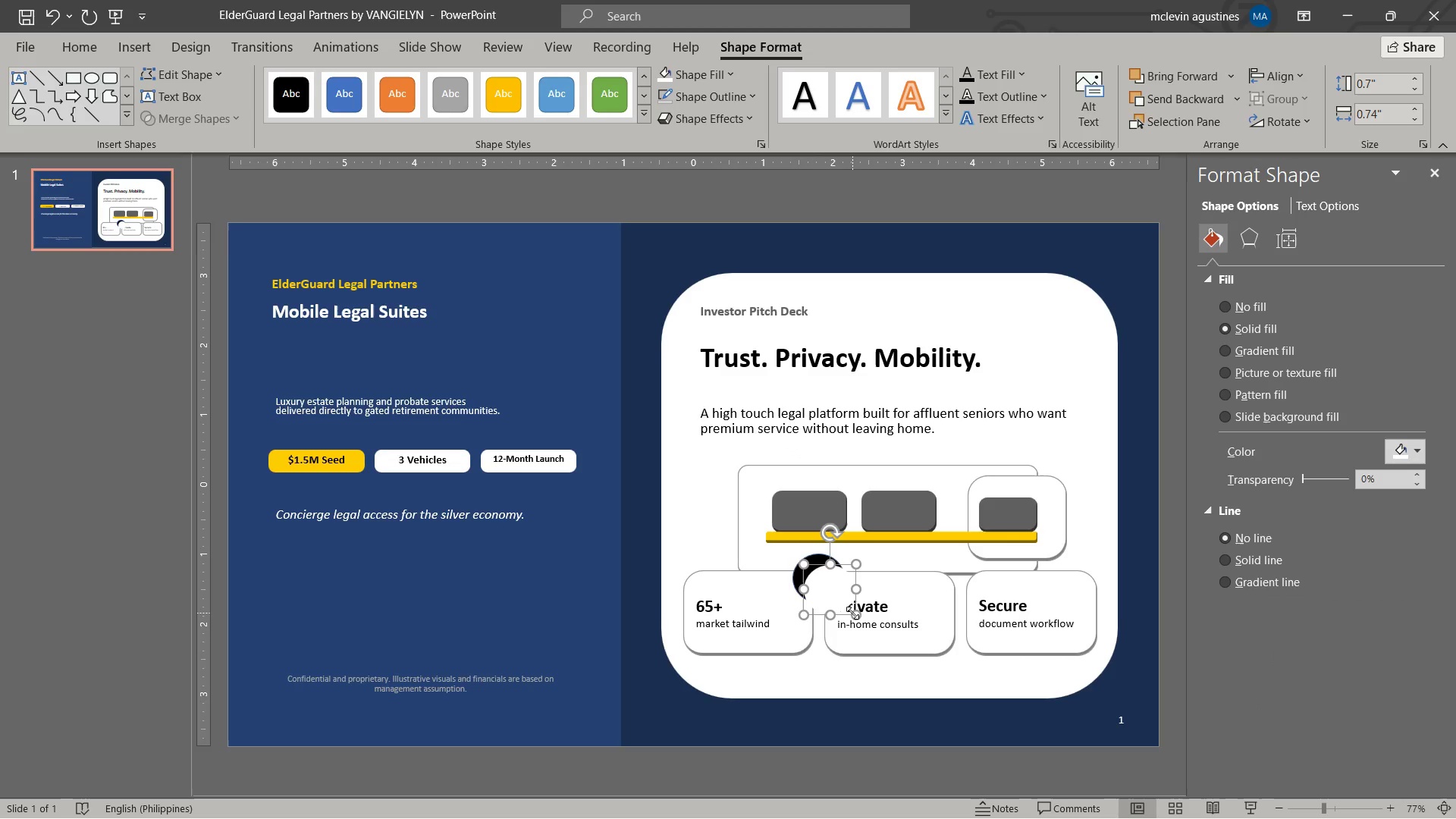 
left_click_drag(start_coordinate=[852, 613], to_coordinate=[829, 585])
 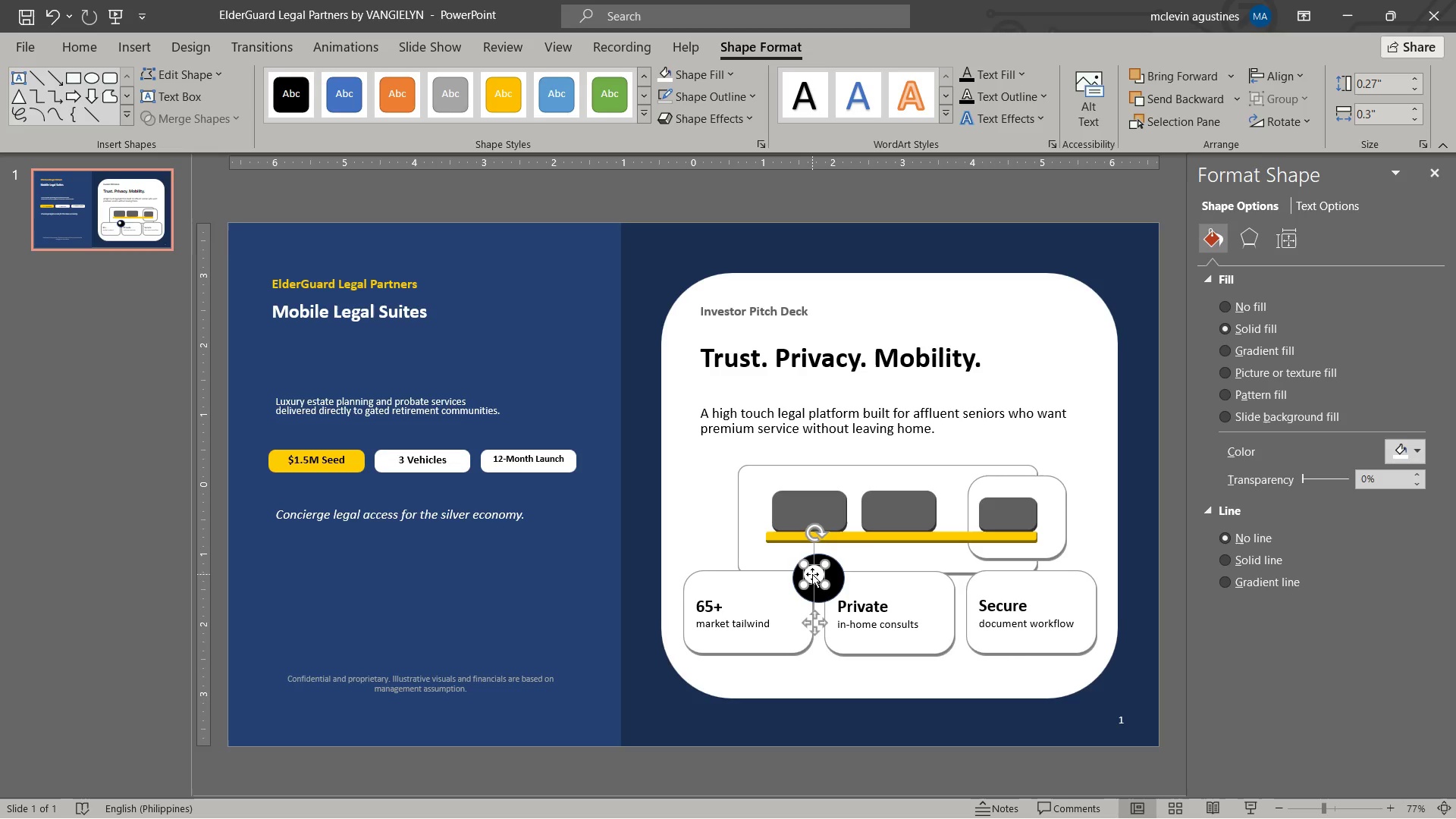 
left_click_drag(start_coordinate=[812, 574], to_coordinate=[817, 577])
 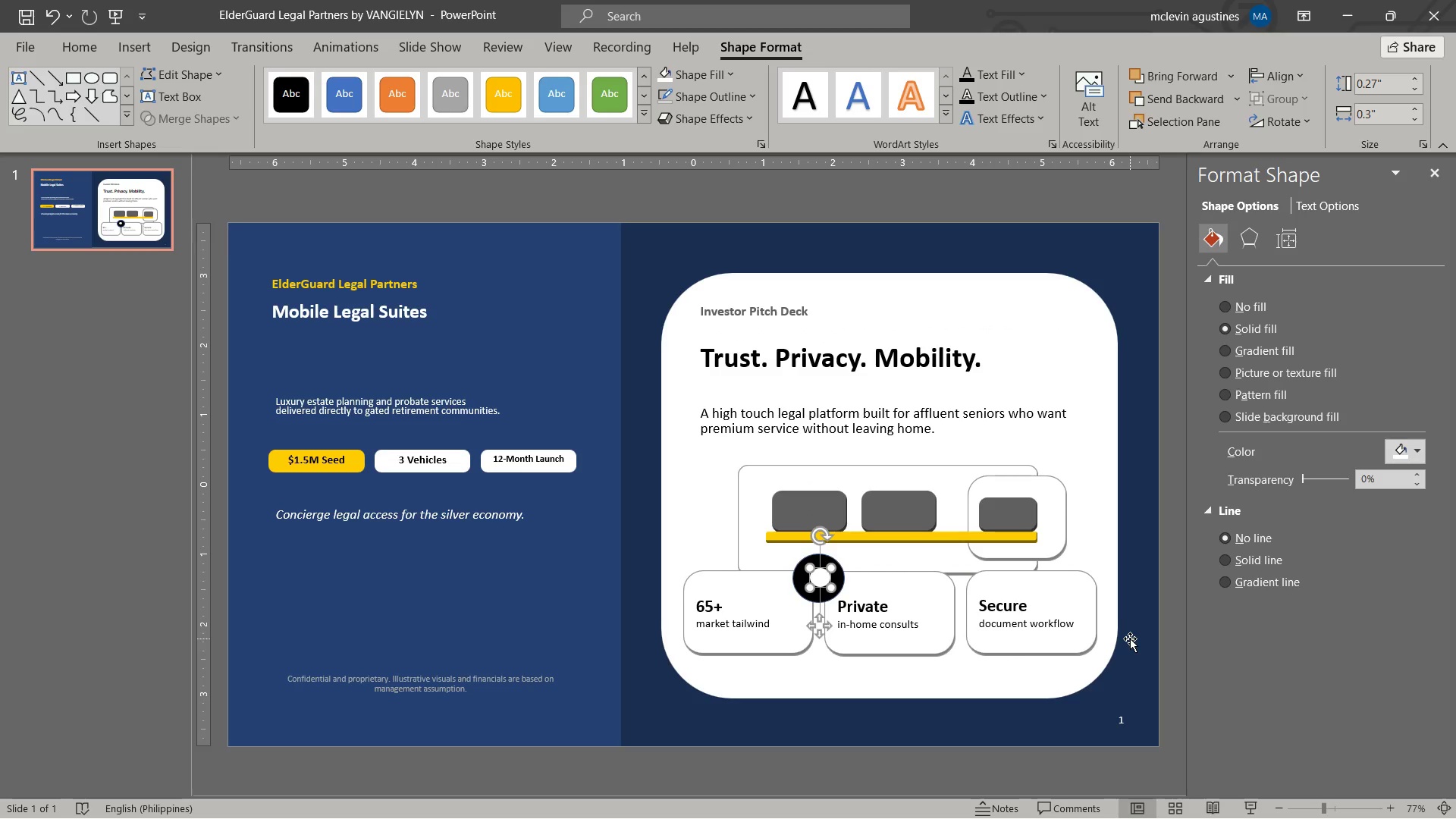 
key(ArrowLeft)
 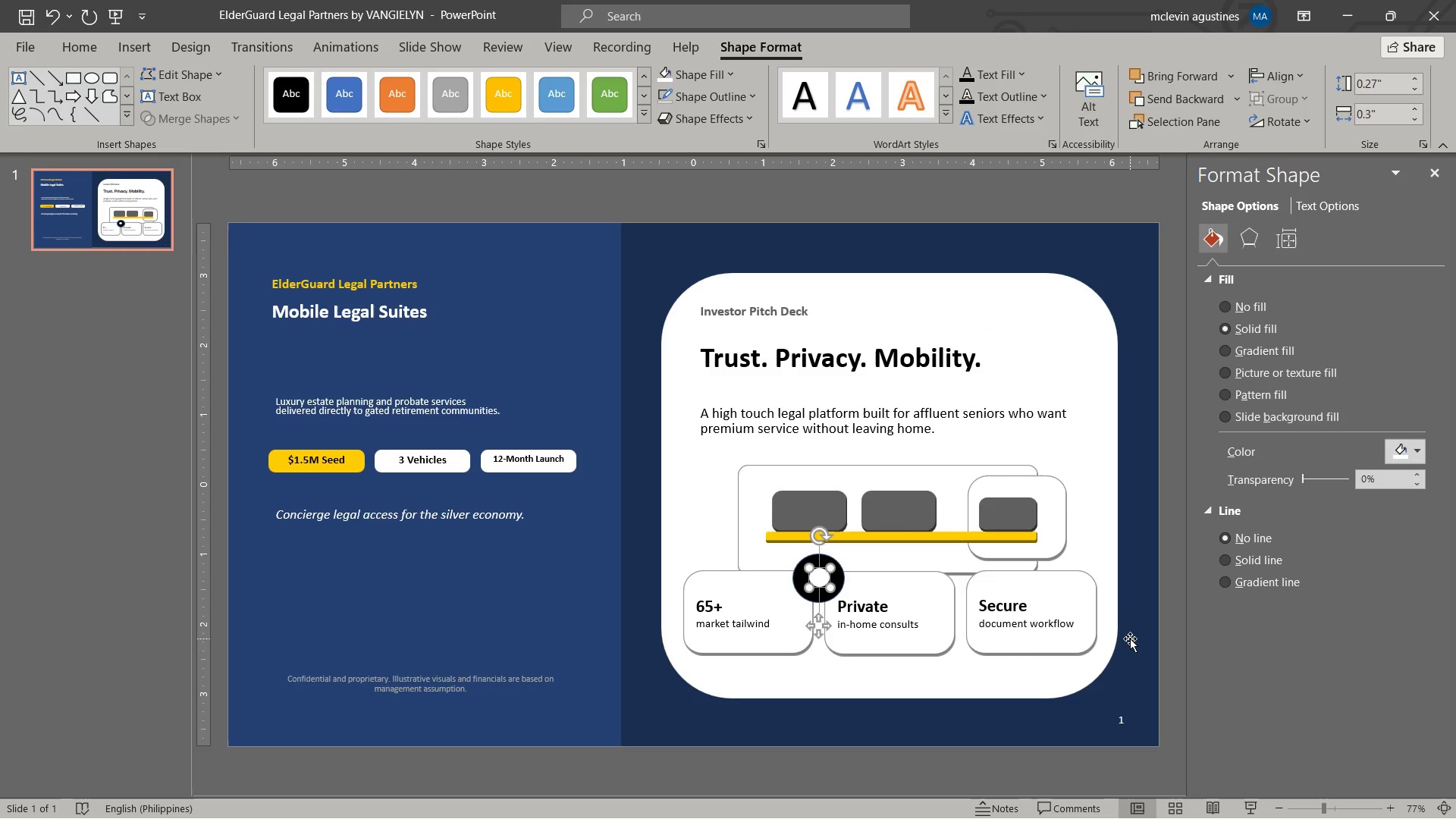 
key(ArrowLeft)
 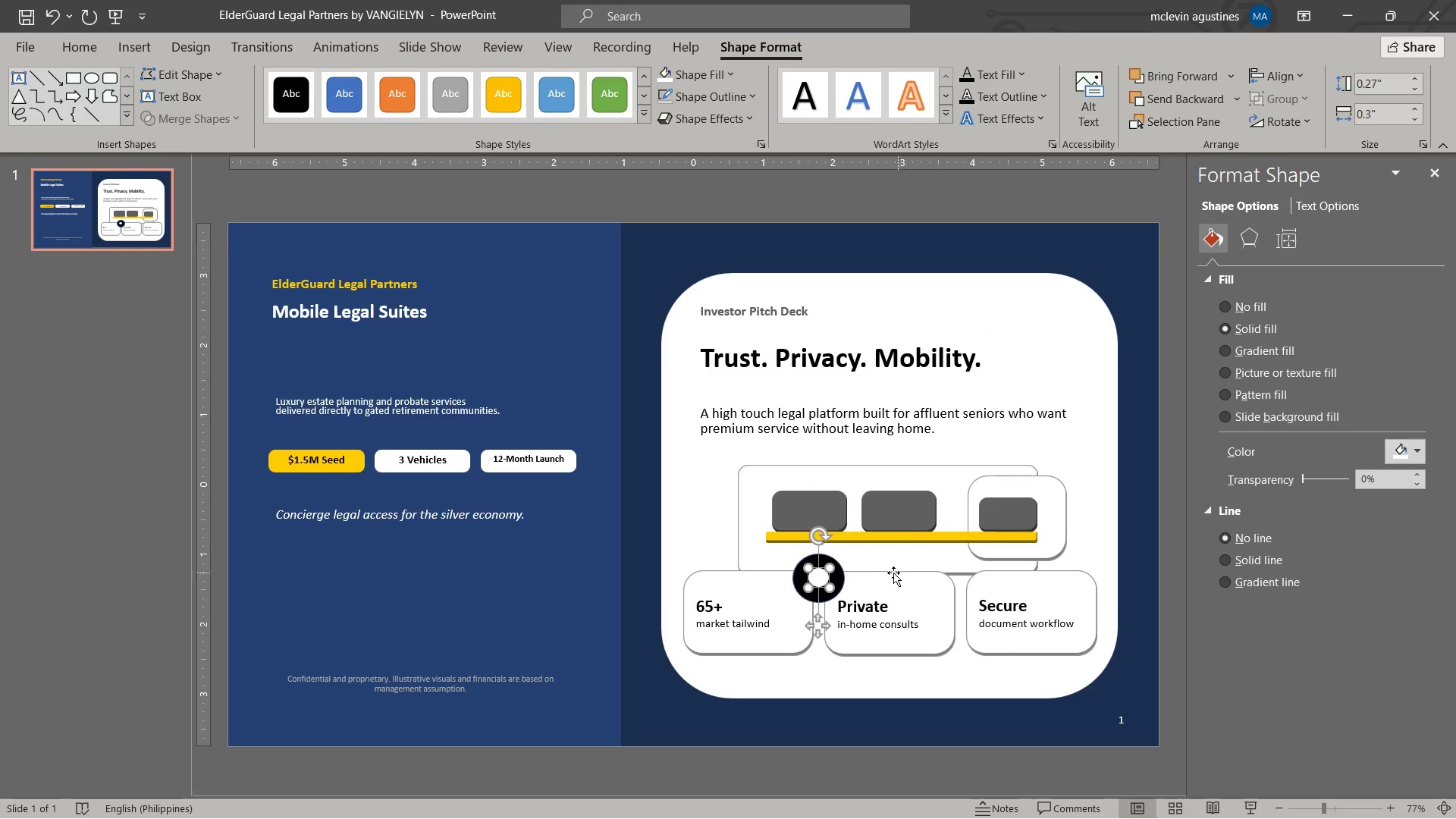 
hold_key(key=ShiftLeft, duration=1.66)
left_click([840, 580])
 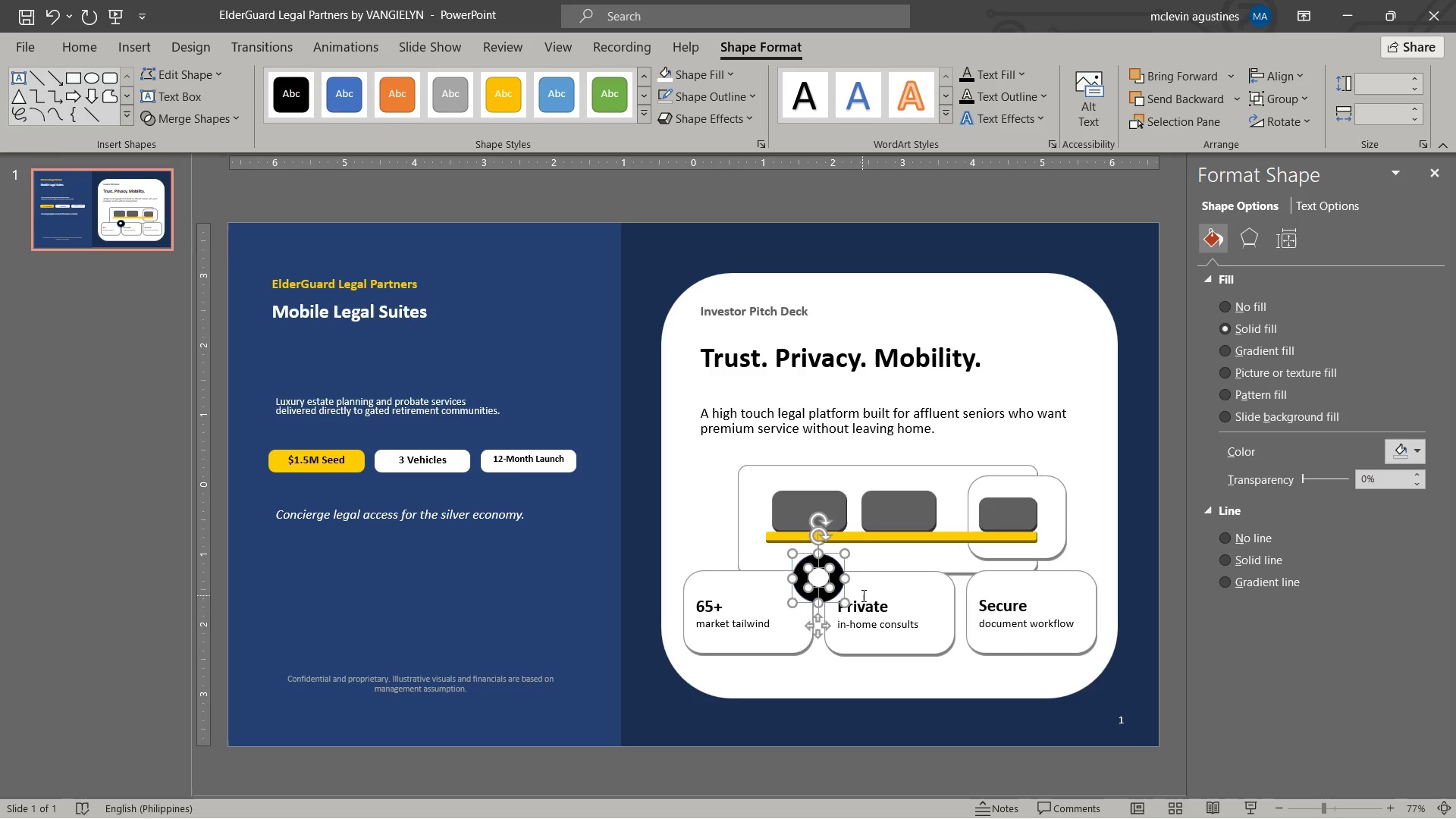 
key(Control+C)
 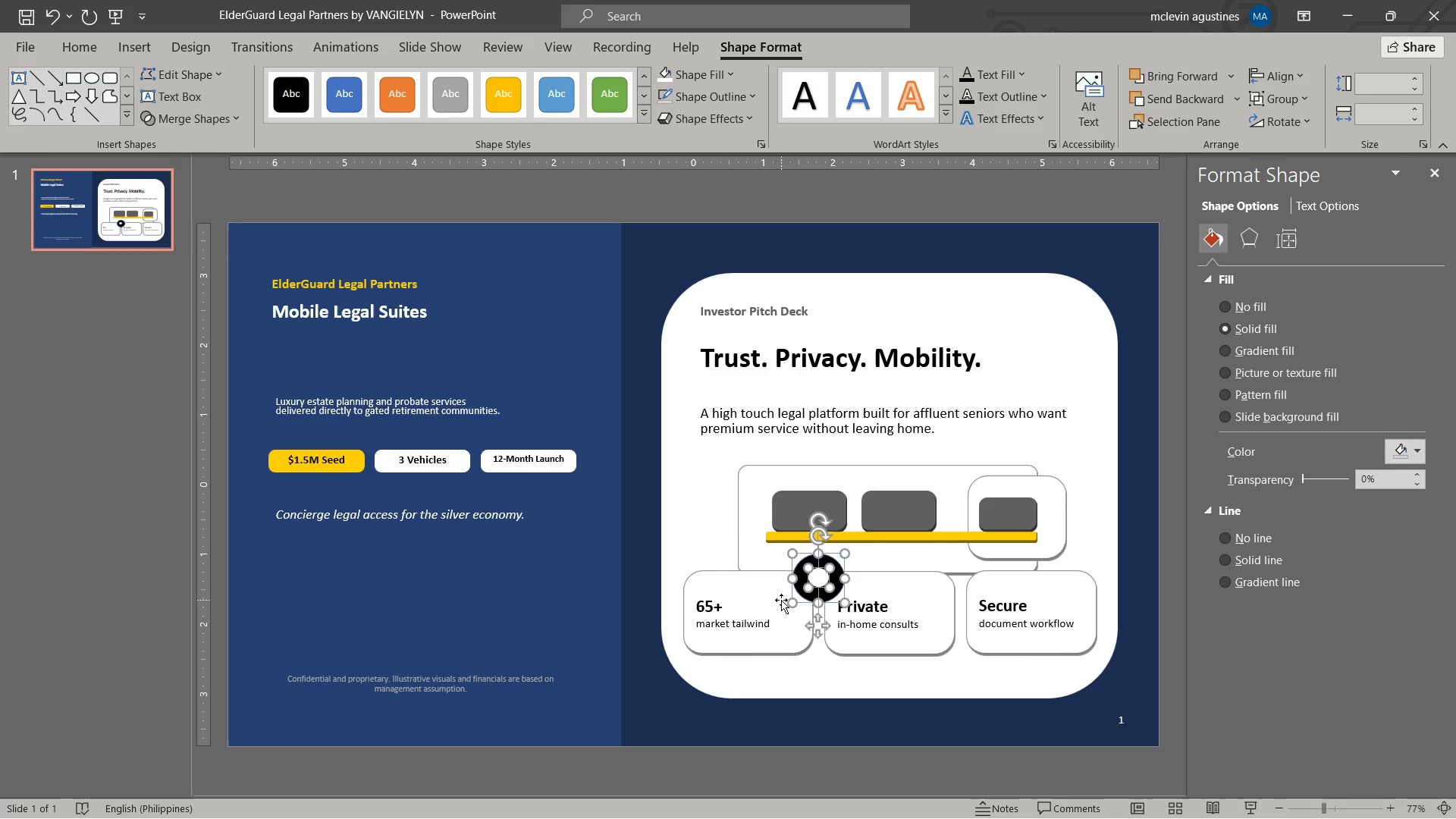 
hold_key(key=ShiftLeft, duration=0.84)
double_click([1002, 607])
 